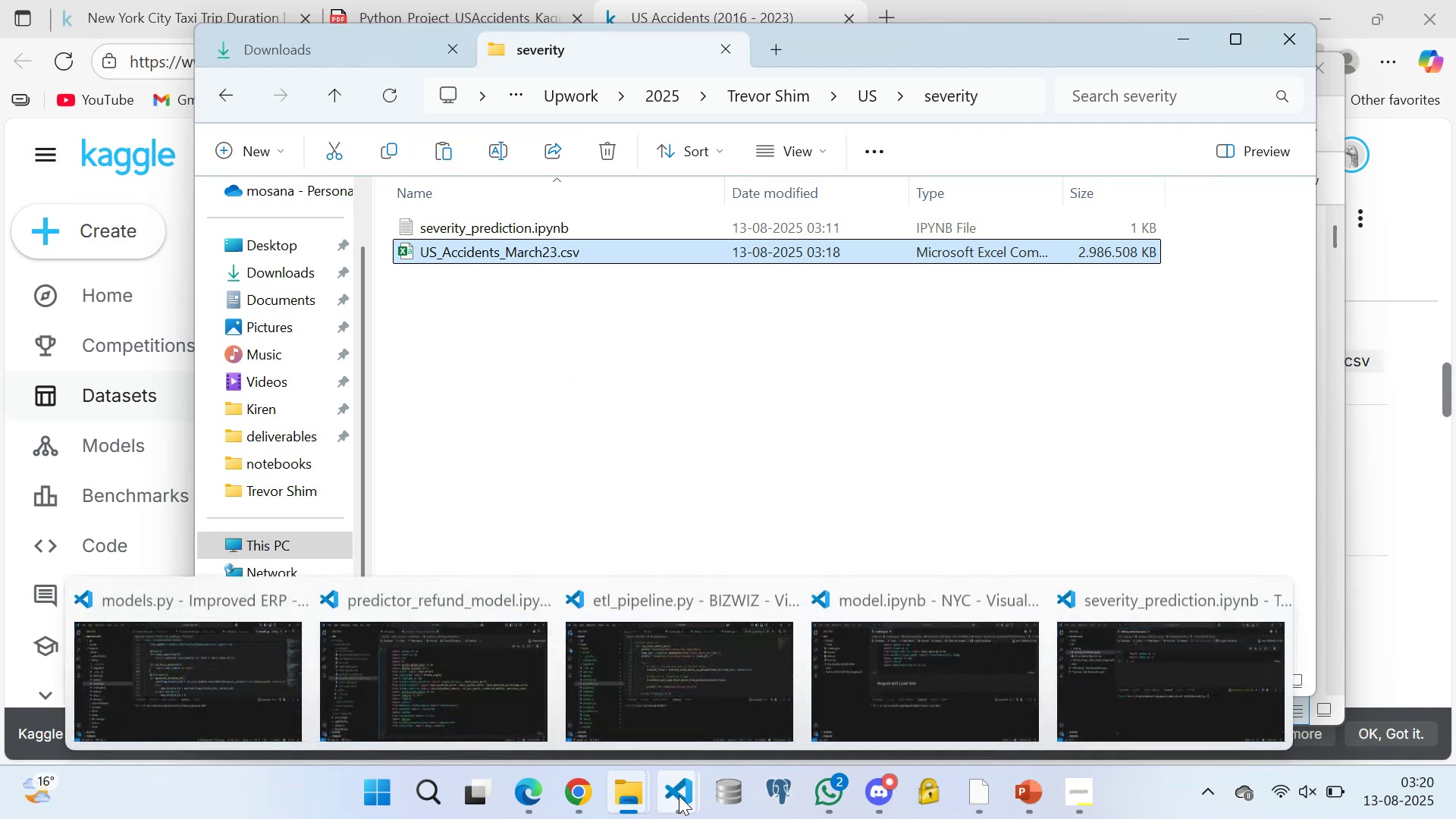 
wait(5.07)
 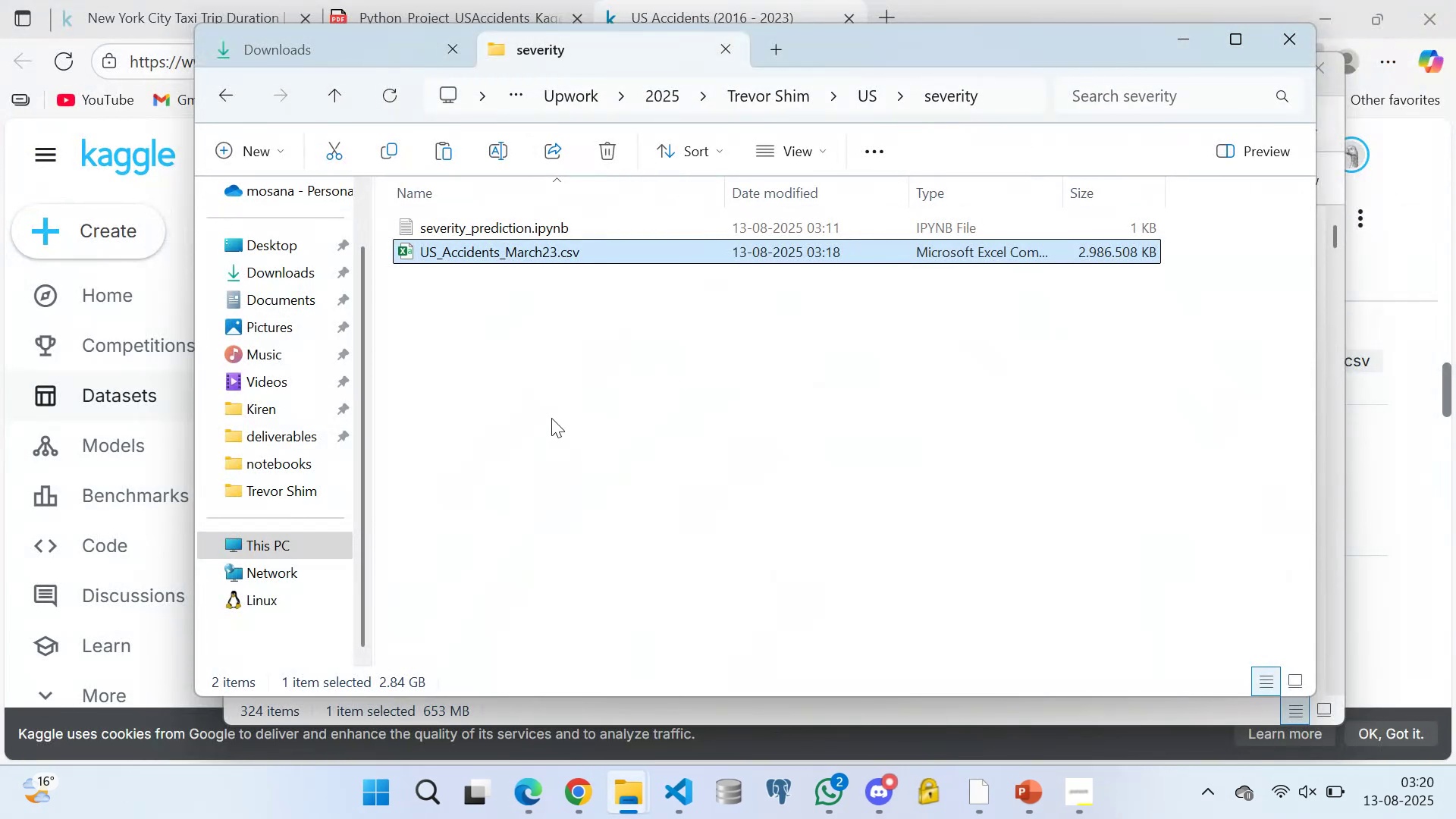 
left_click([1180, 651])
 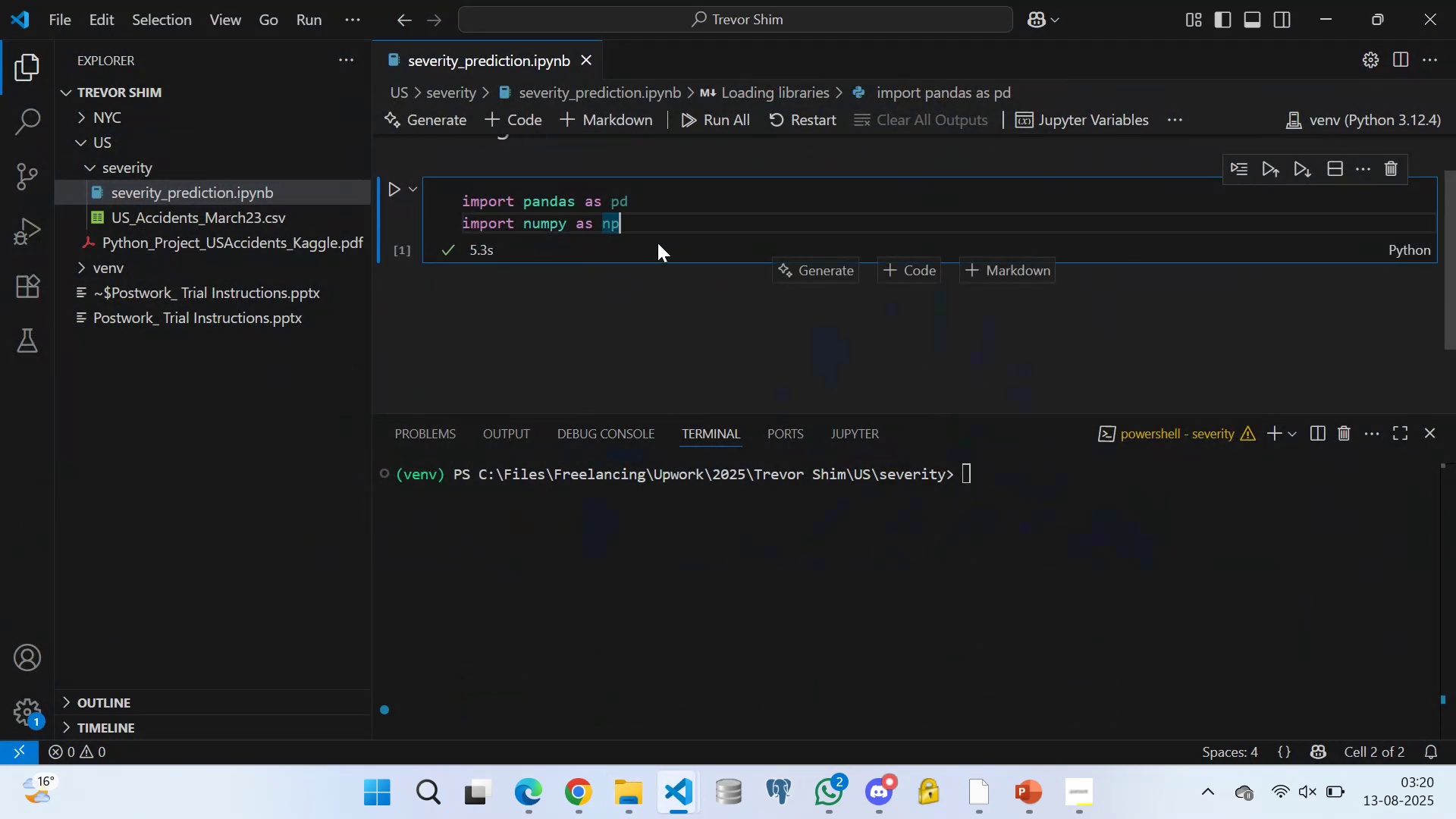 
left_click([651, 227])
 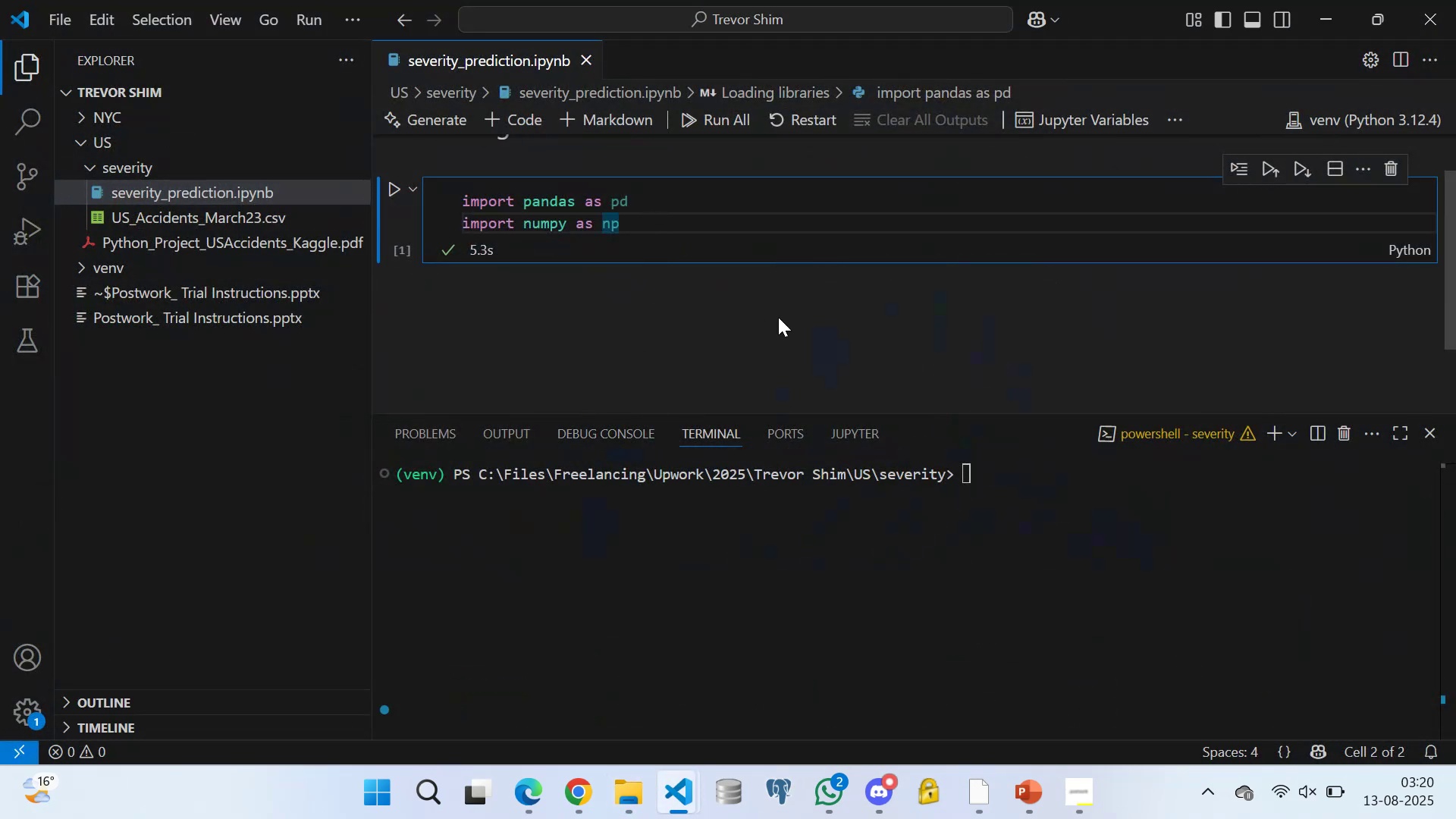 
mouse_move([880, 273])
 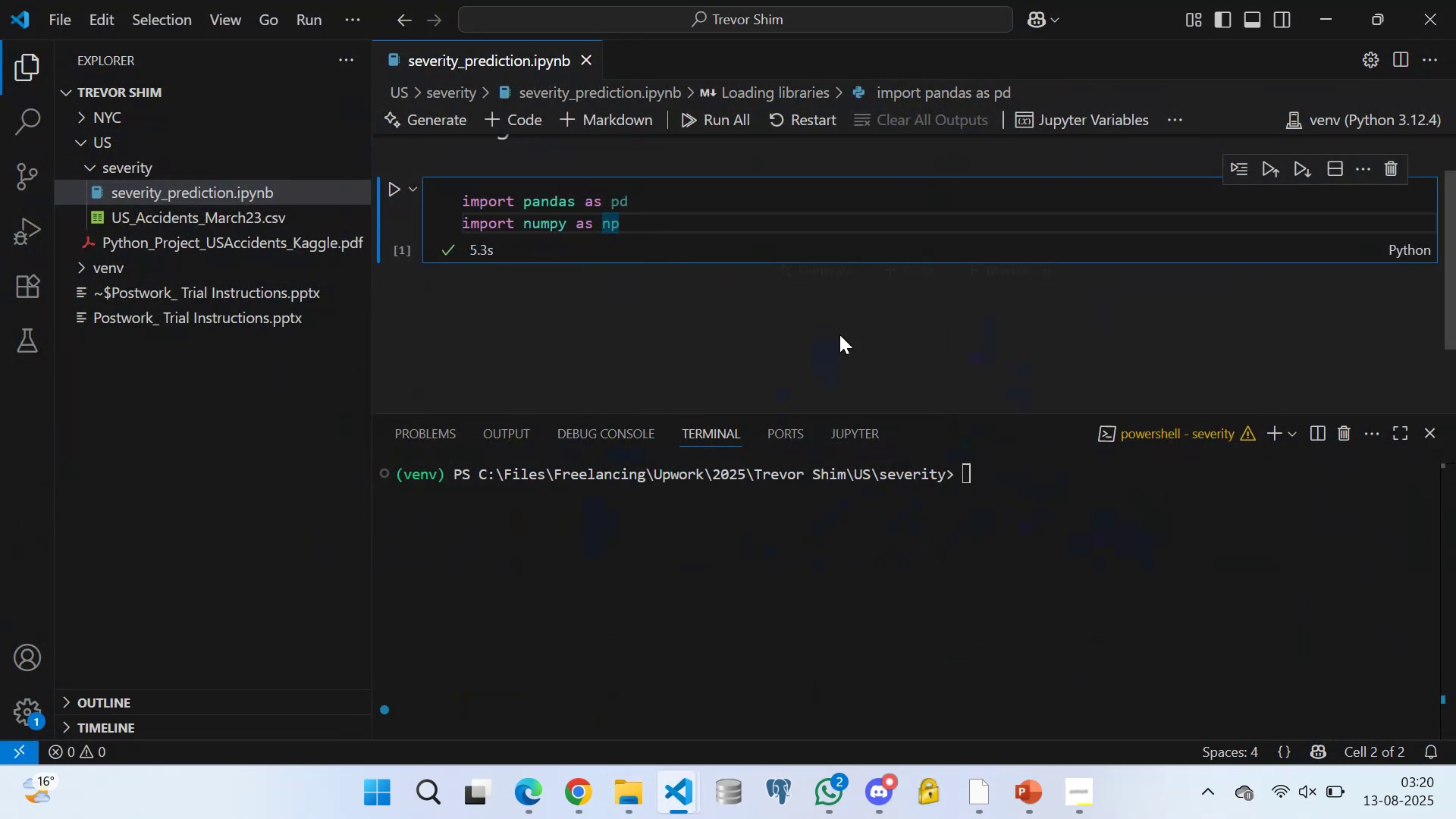 
scroll: coordinate [551, 284], scroll_direction: up, amount: 3.0
 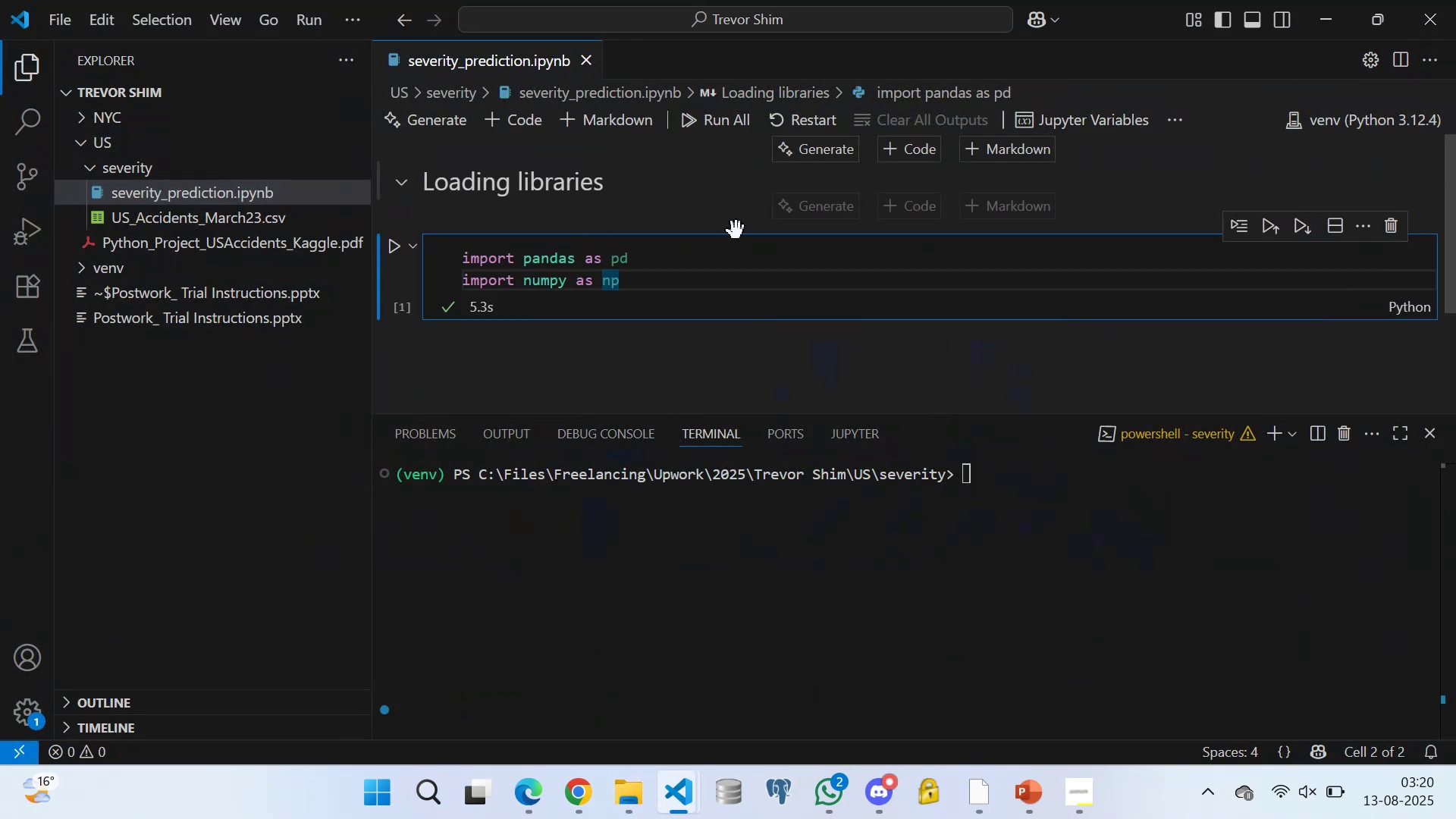 
scroll: coordinate [900, 378], scroll_direction: down, amount: 2.0
 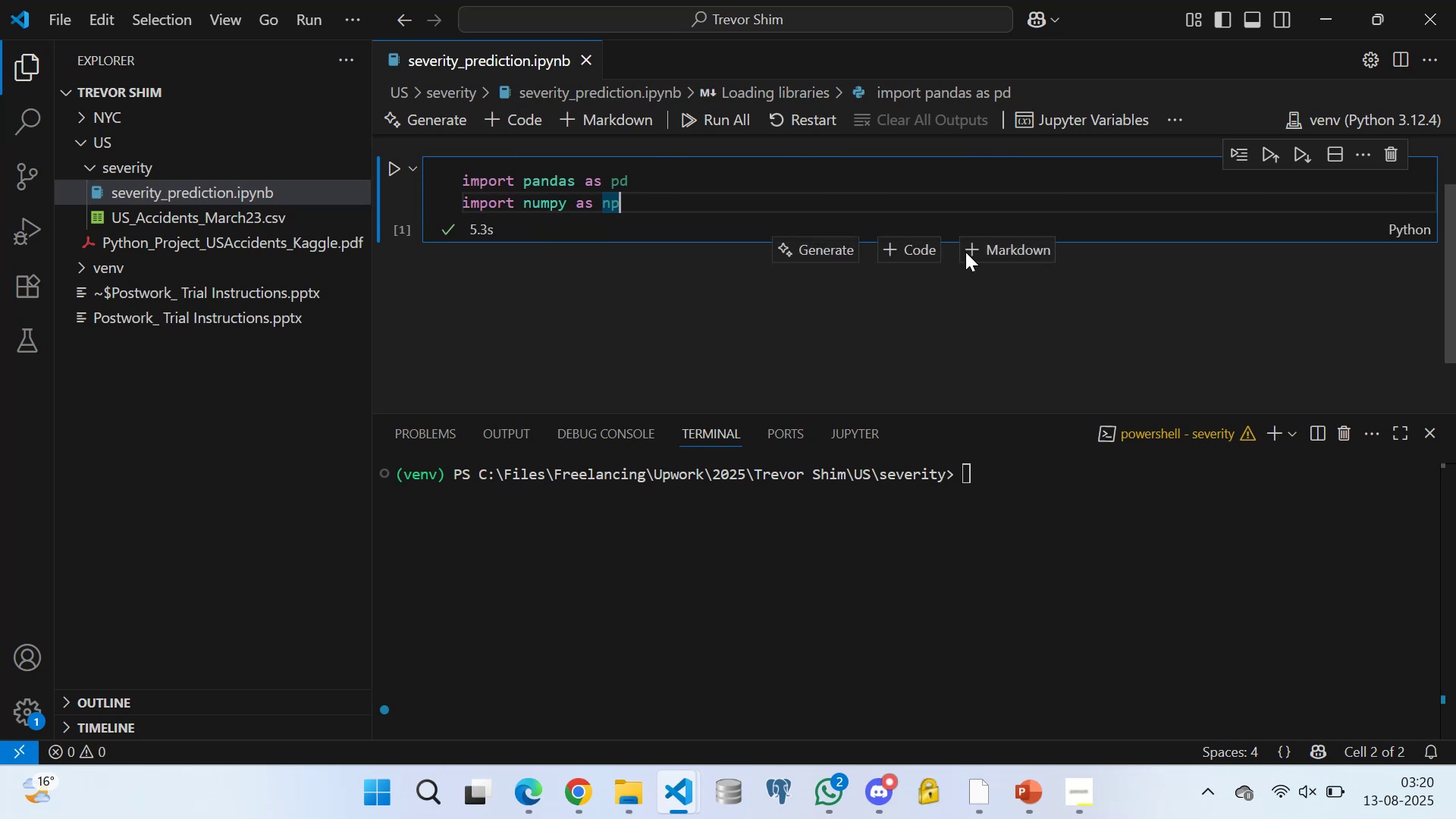 
left_click([976, 246])
 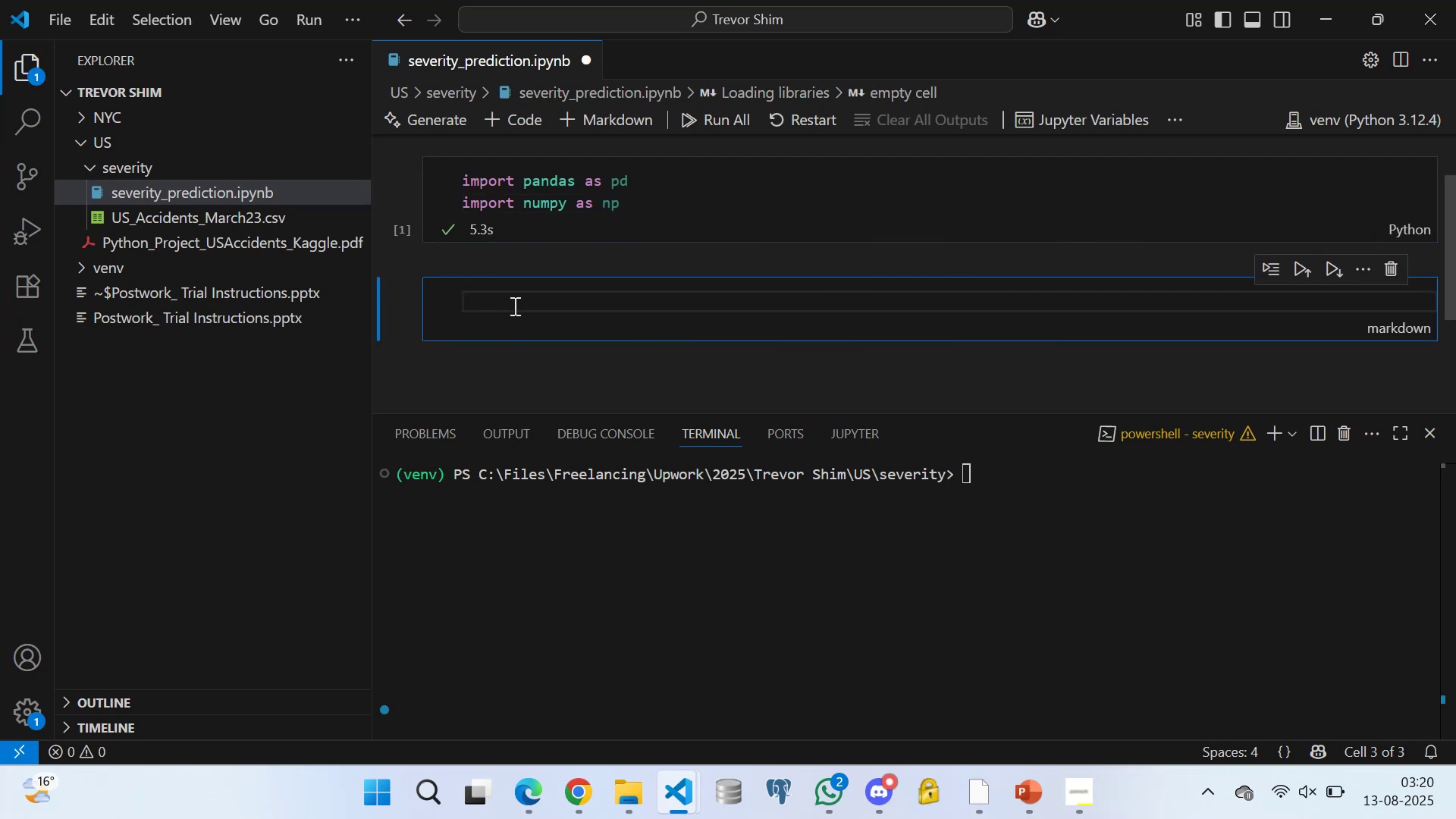 
type(#### Aq)
key(Backspace)
type(cquire and load data)
 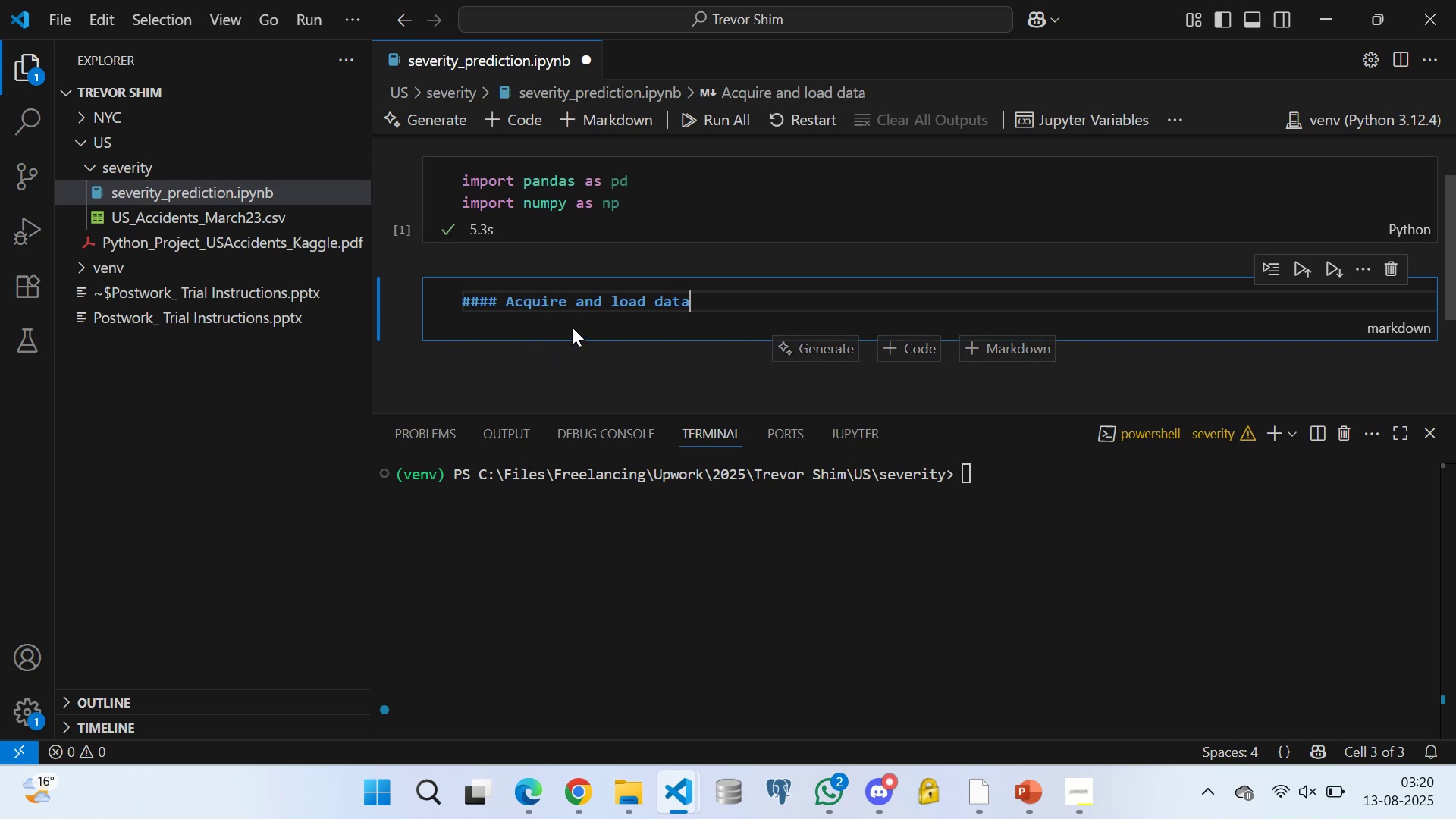 
left_click([565, 375])
 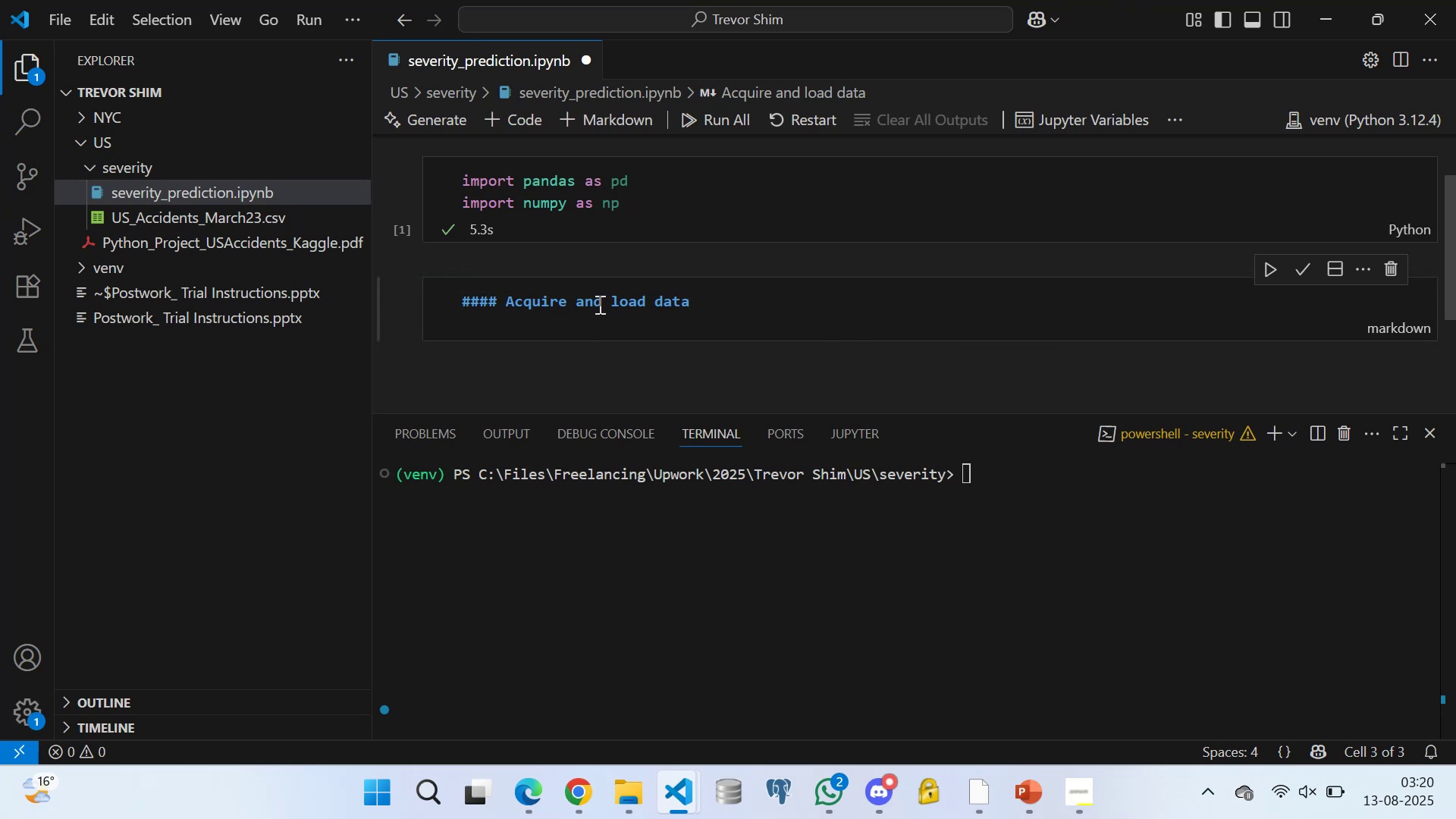 
left_click([599, 302])
 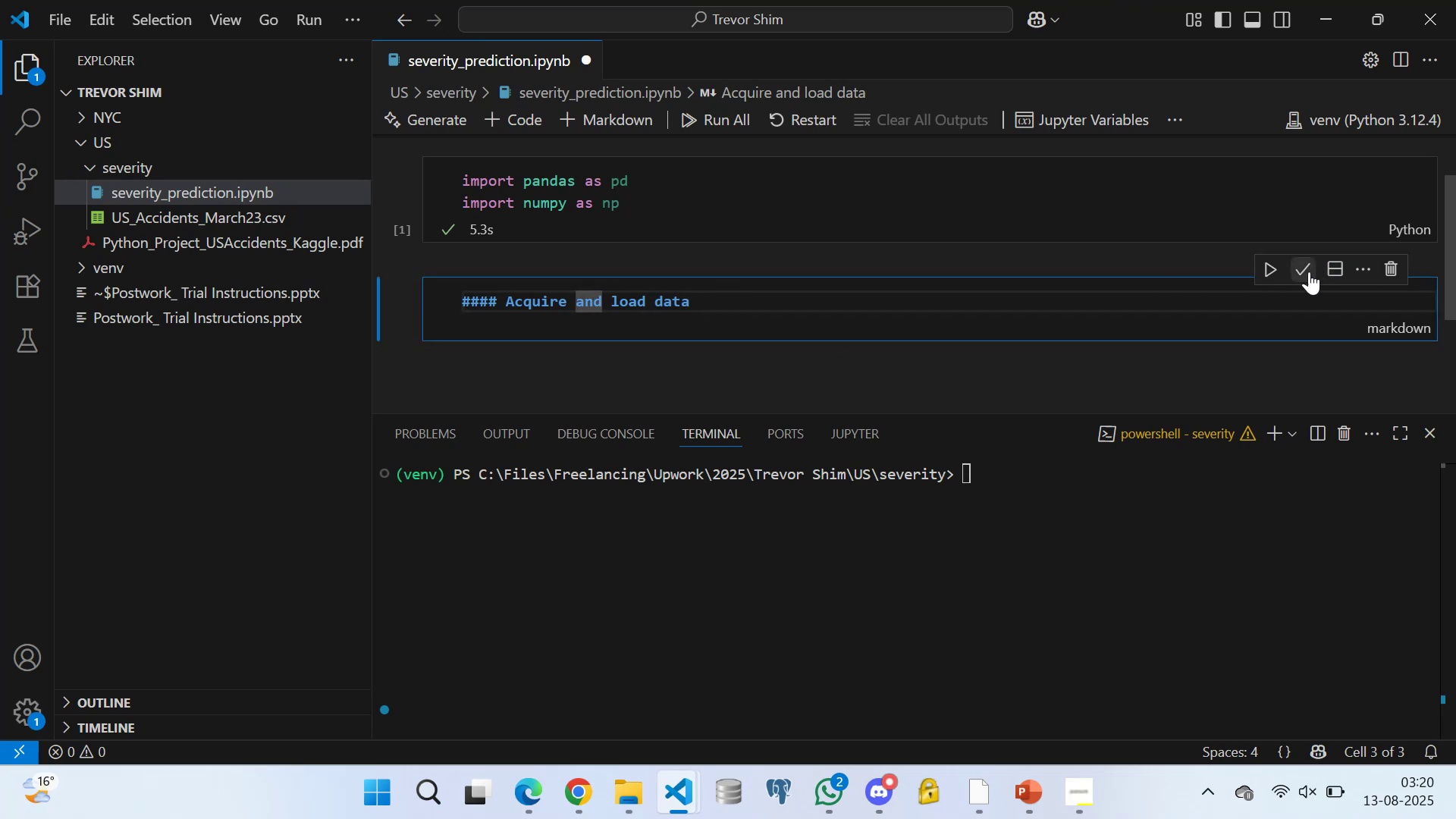 
left_click([1307, 268])
 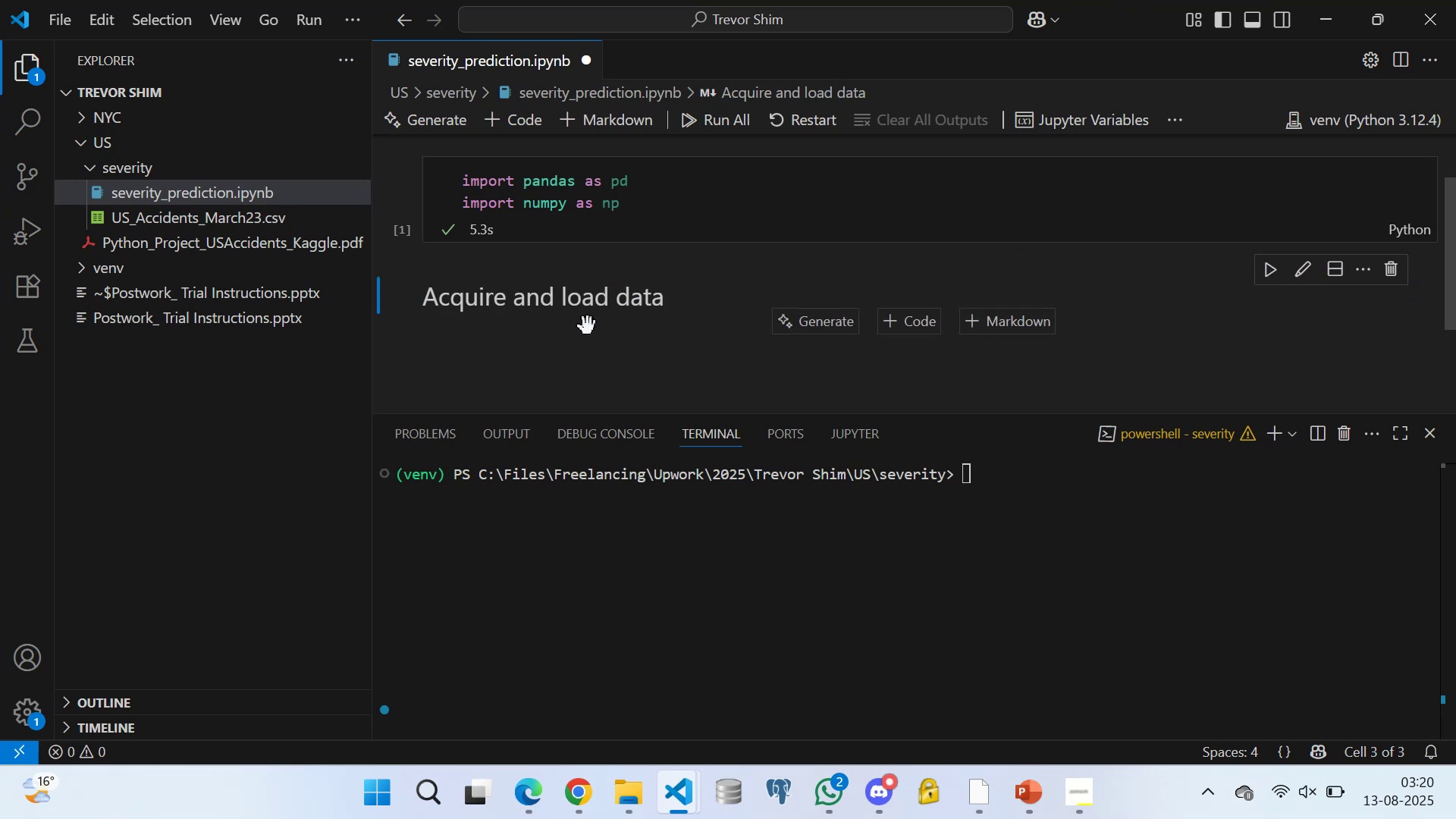 
left_click([903, 331])
 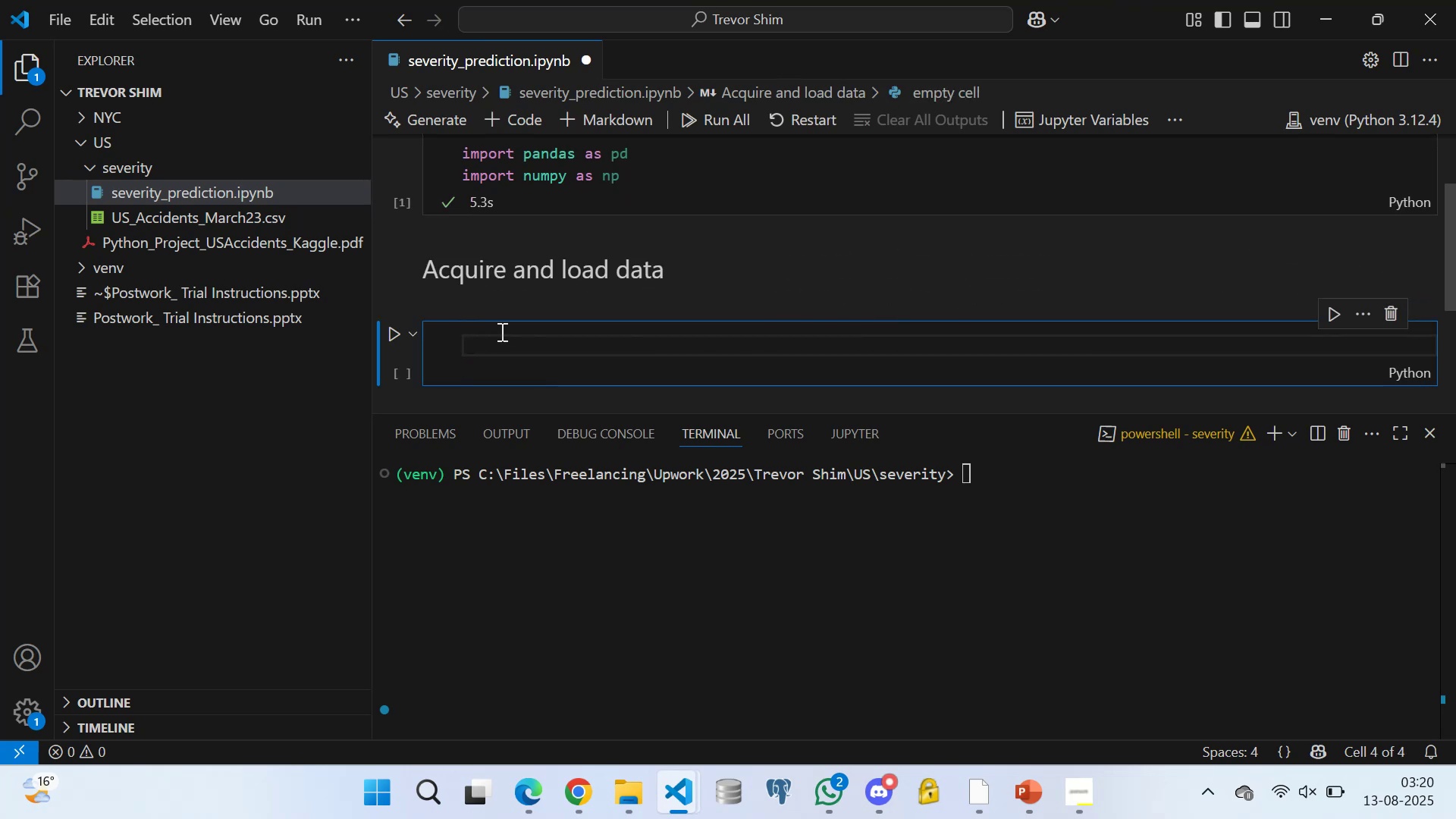 
scroll: coordinate [545, 337], scroll_direction: none, amount: 0.0
 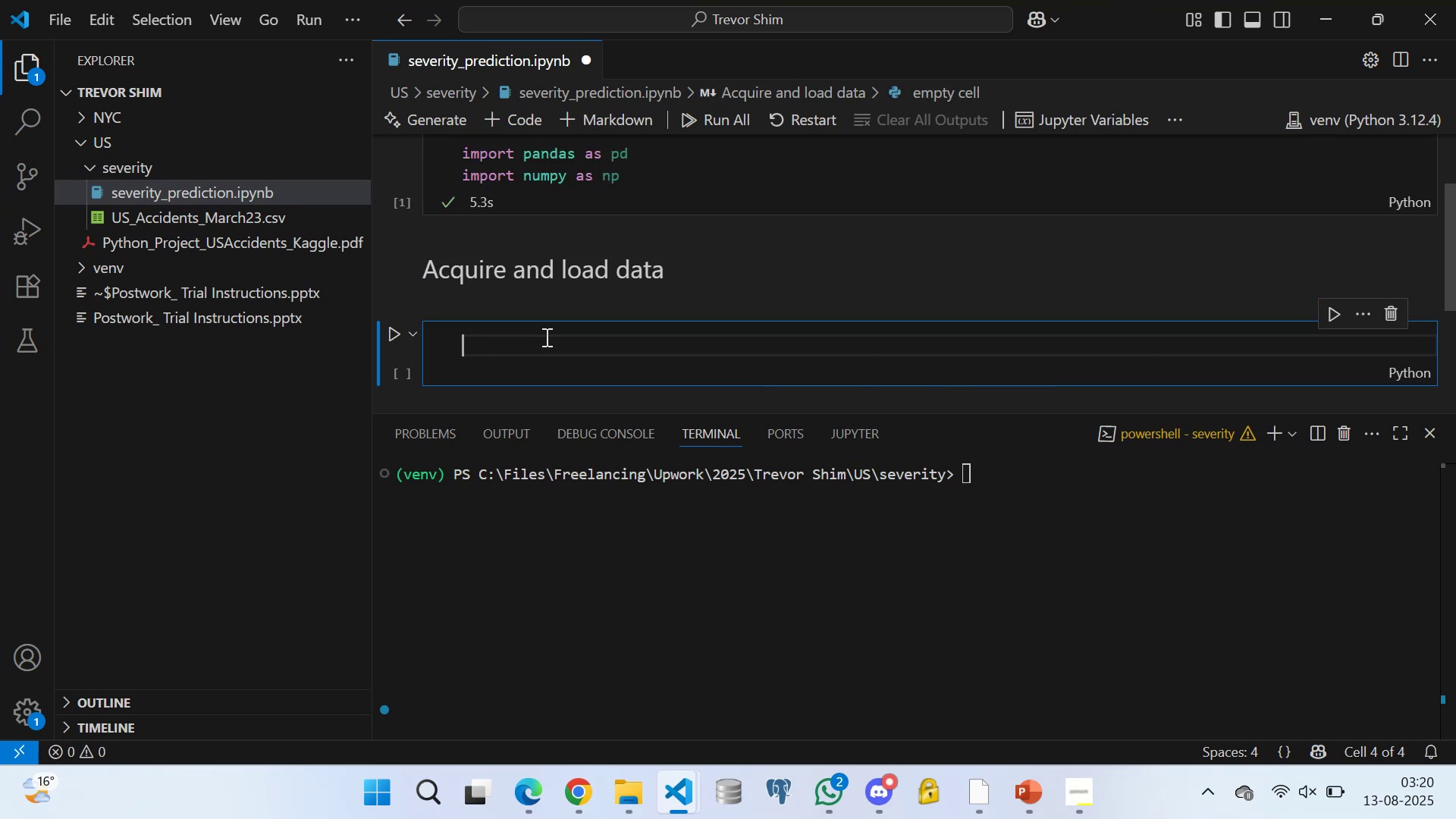 
scroll: coordinate [545, 337], scroll_direction: up, amount: 1.0
 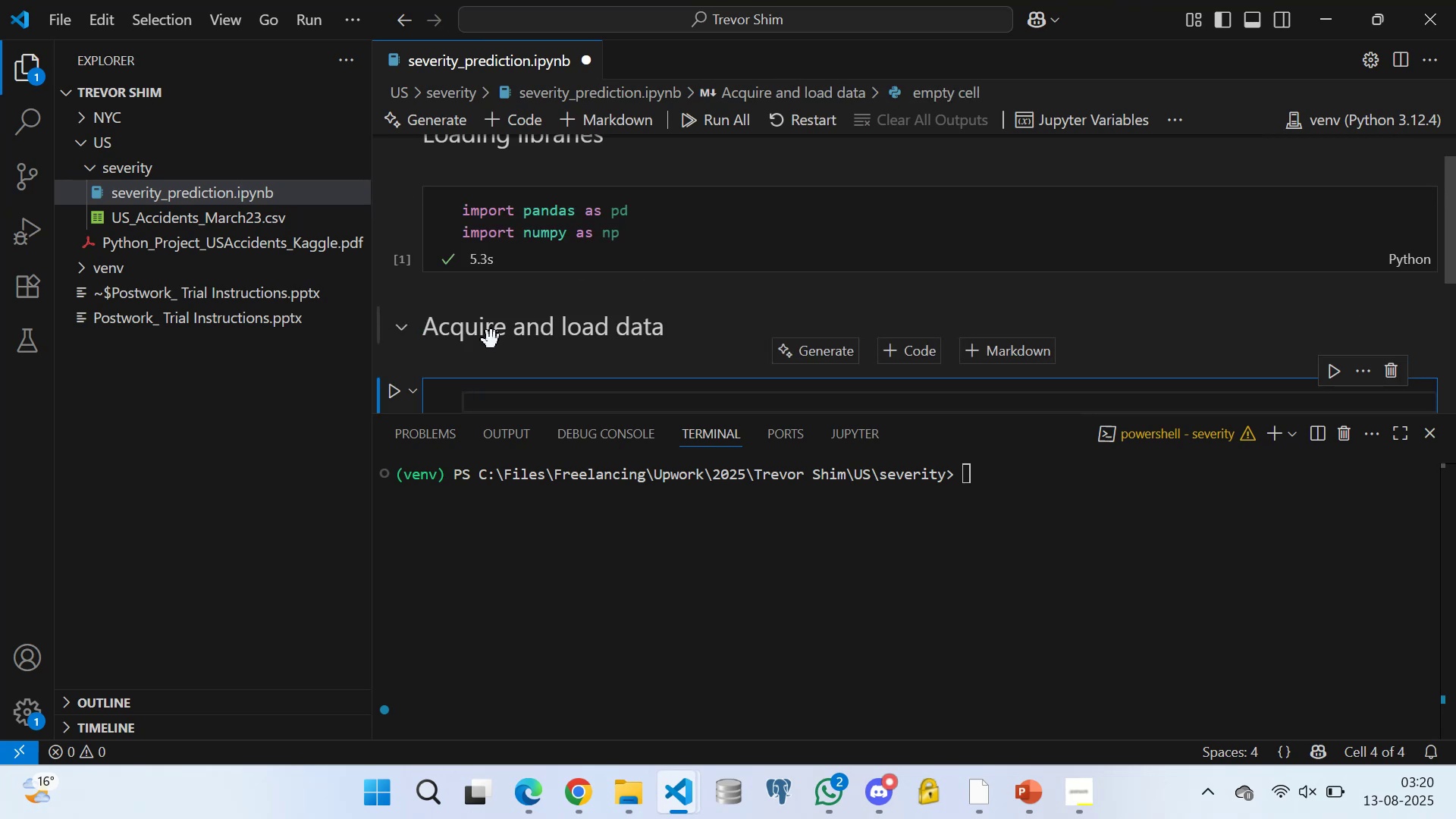 
scroll: coordinate [504, 328], scroll_direction: down, amount: 1.0
 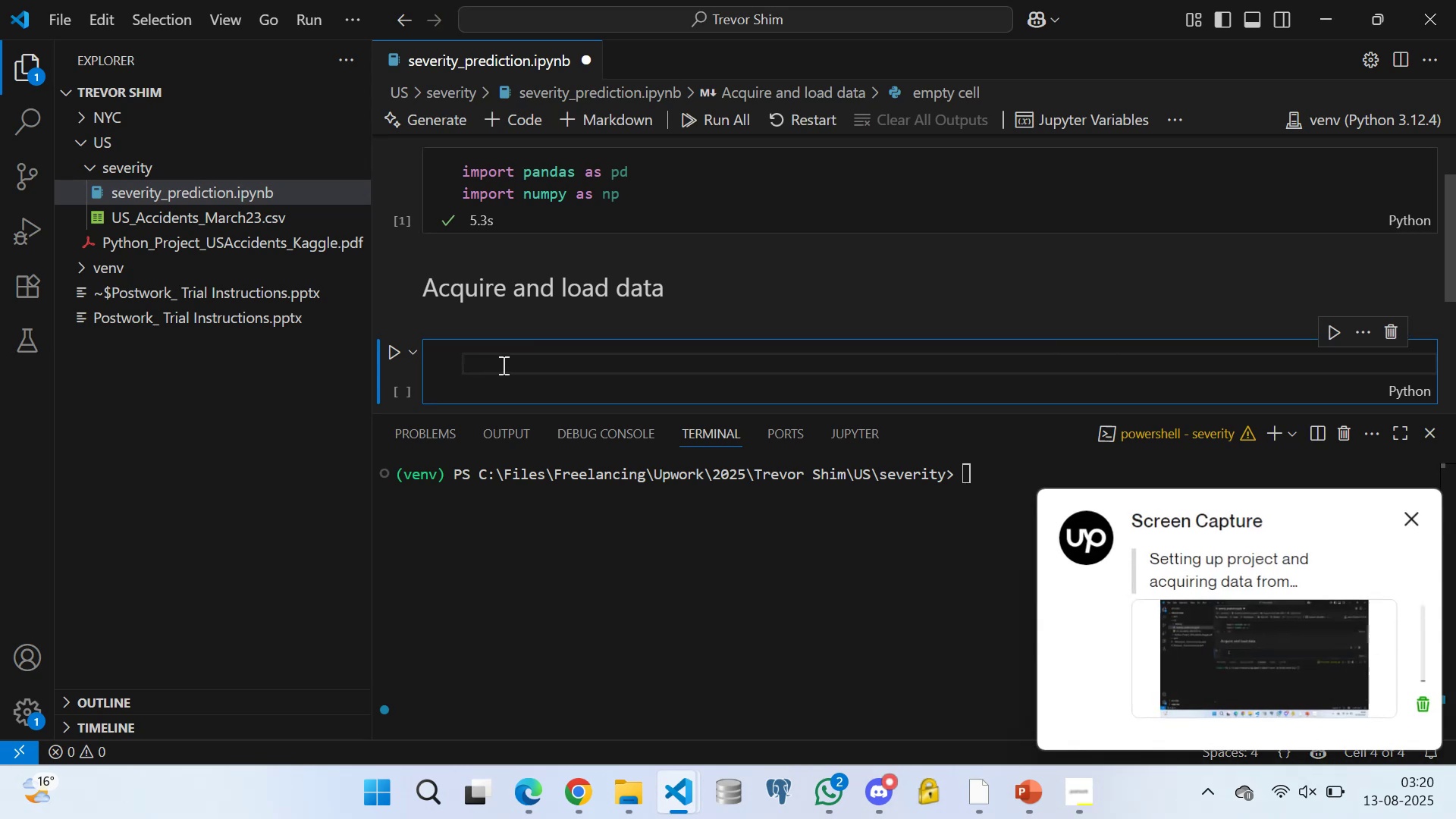 
wait(5.99)
 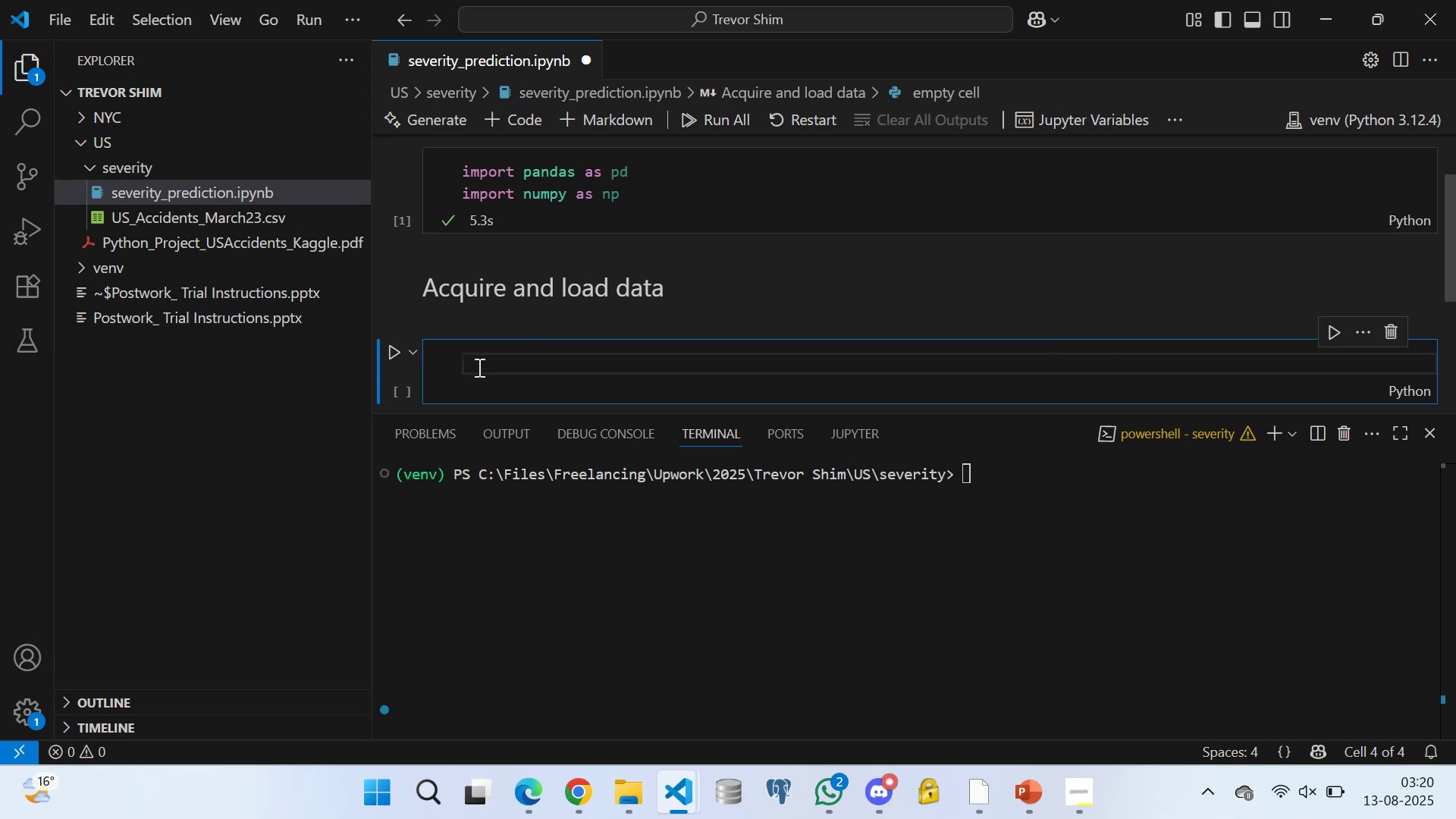 
double_click([633, 344])
 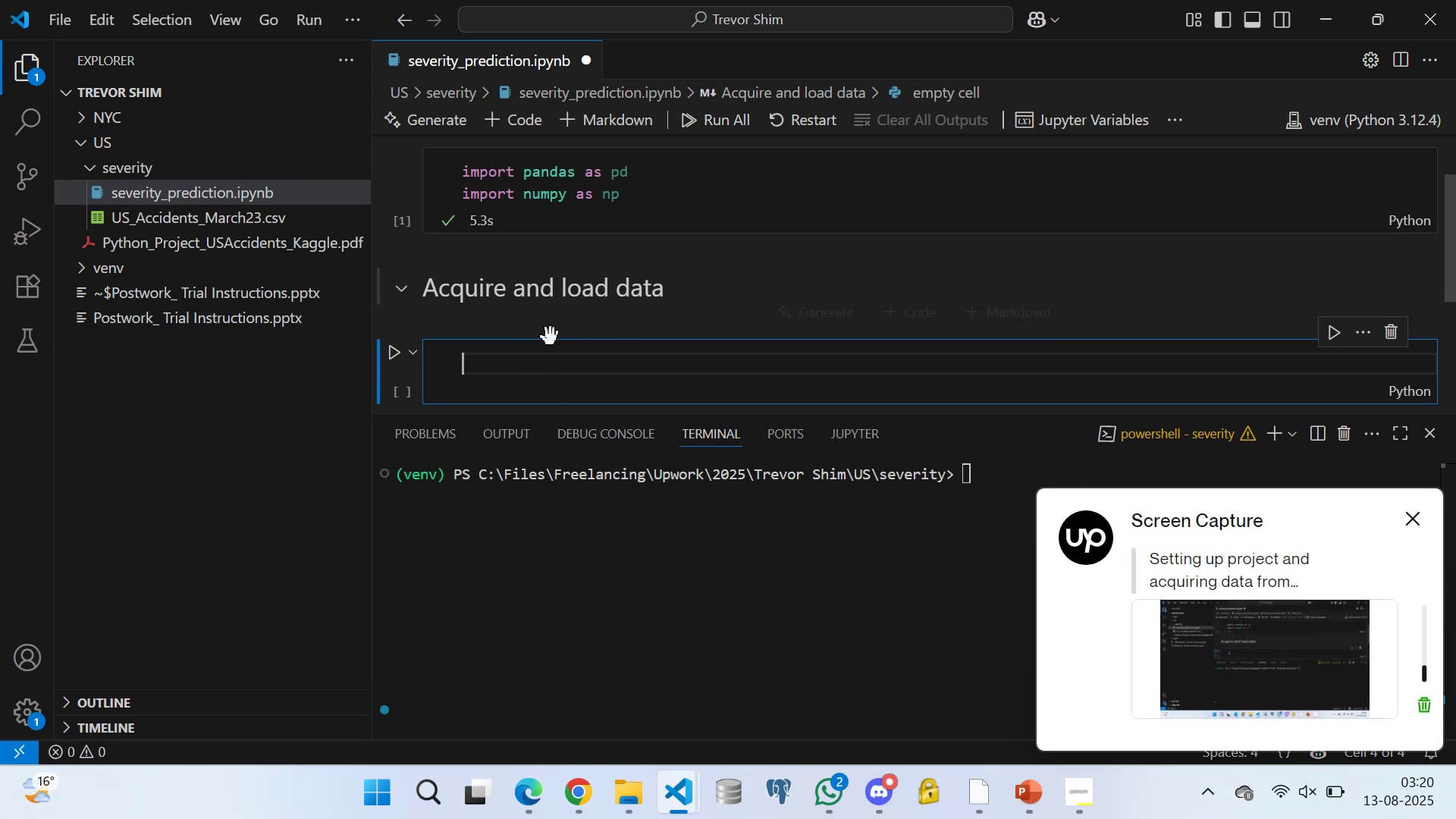 
triple_click([551, 337])
 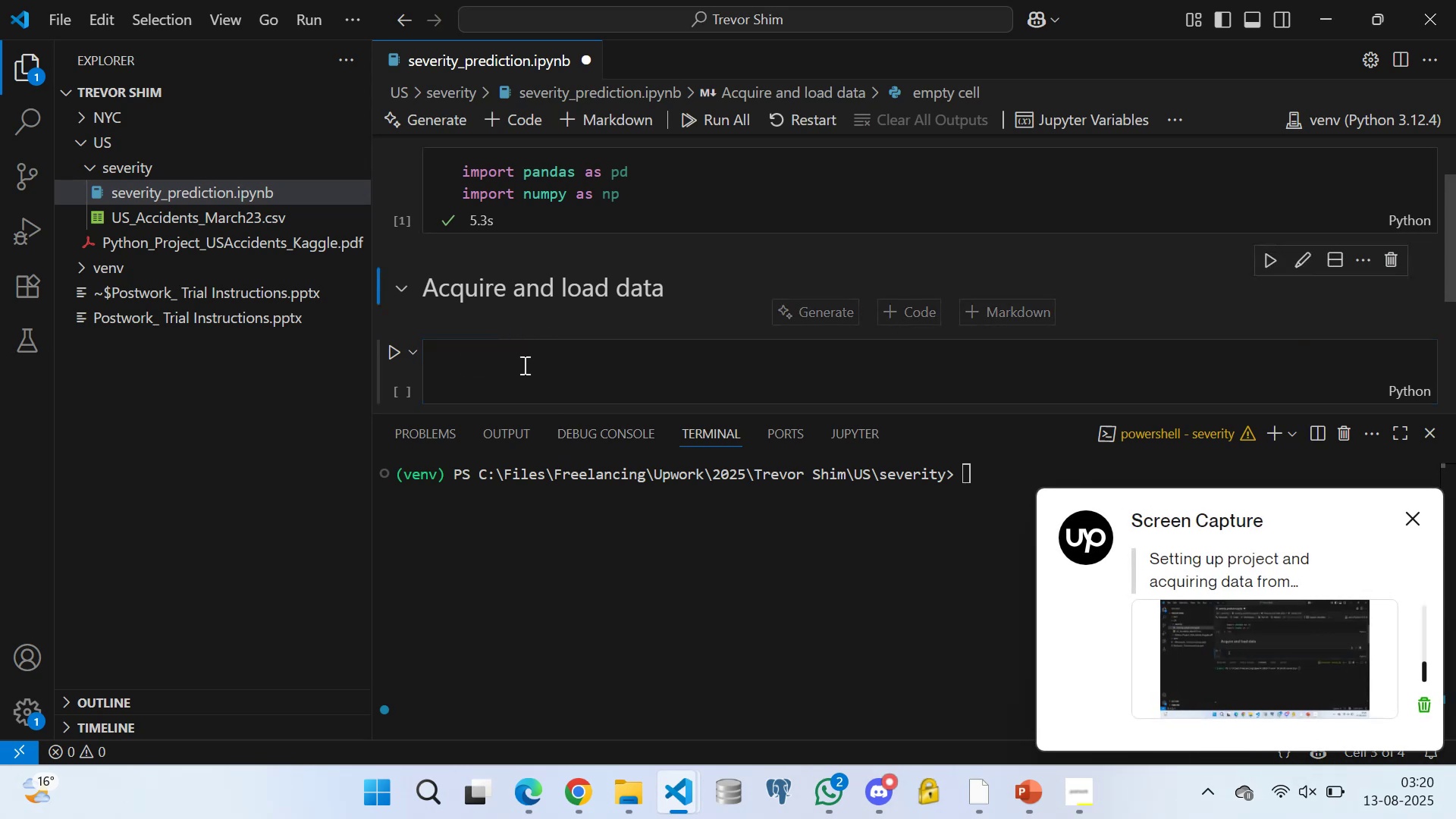 
triple_click([523, 365])
 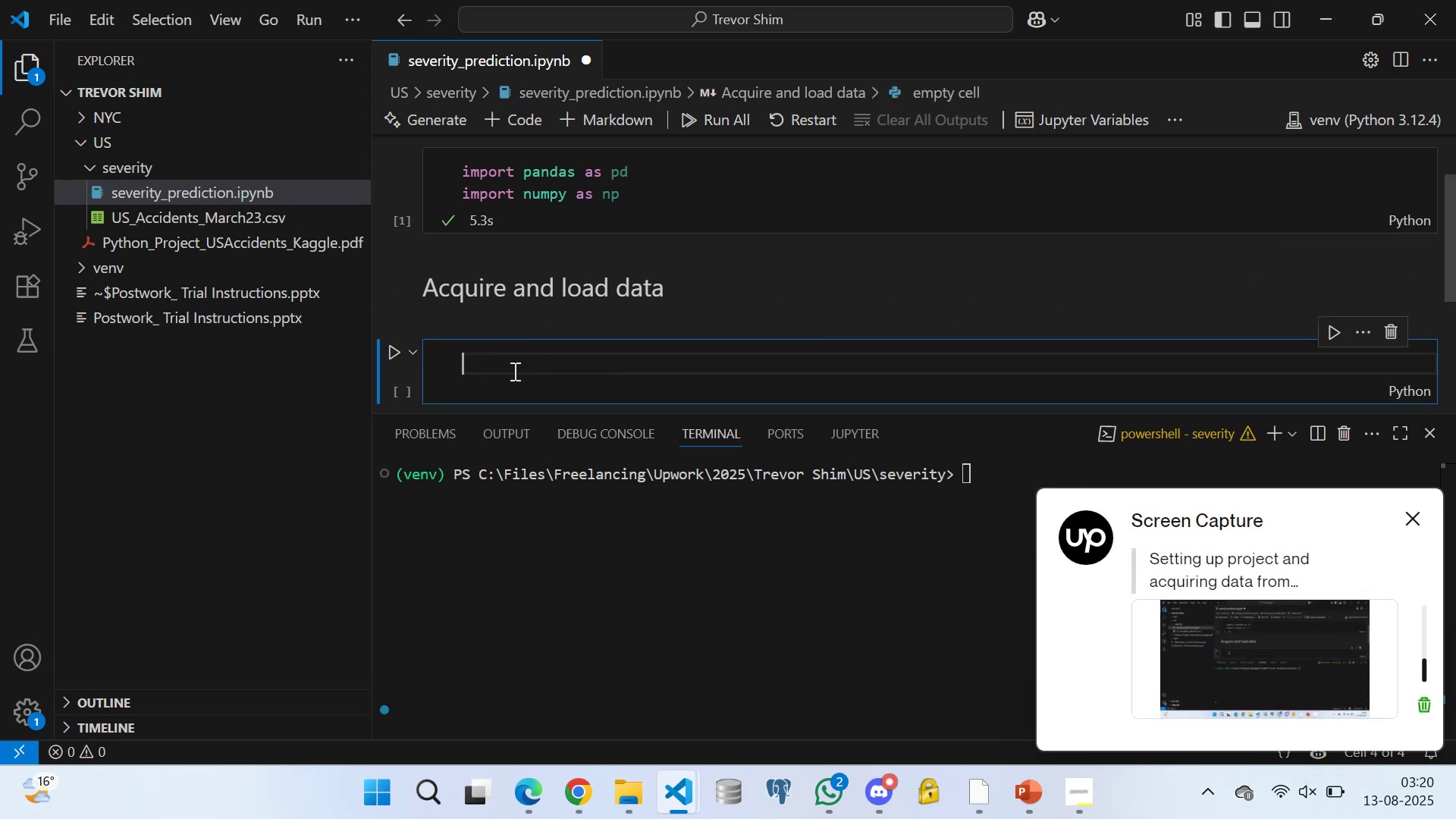 
triple_click([513, 371])
 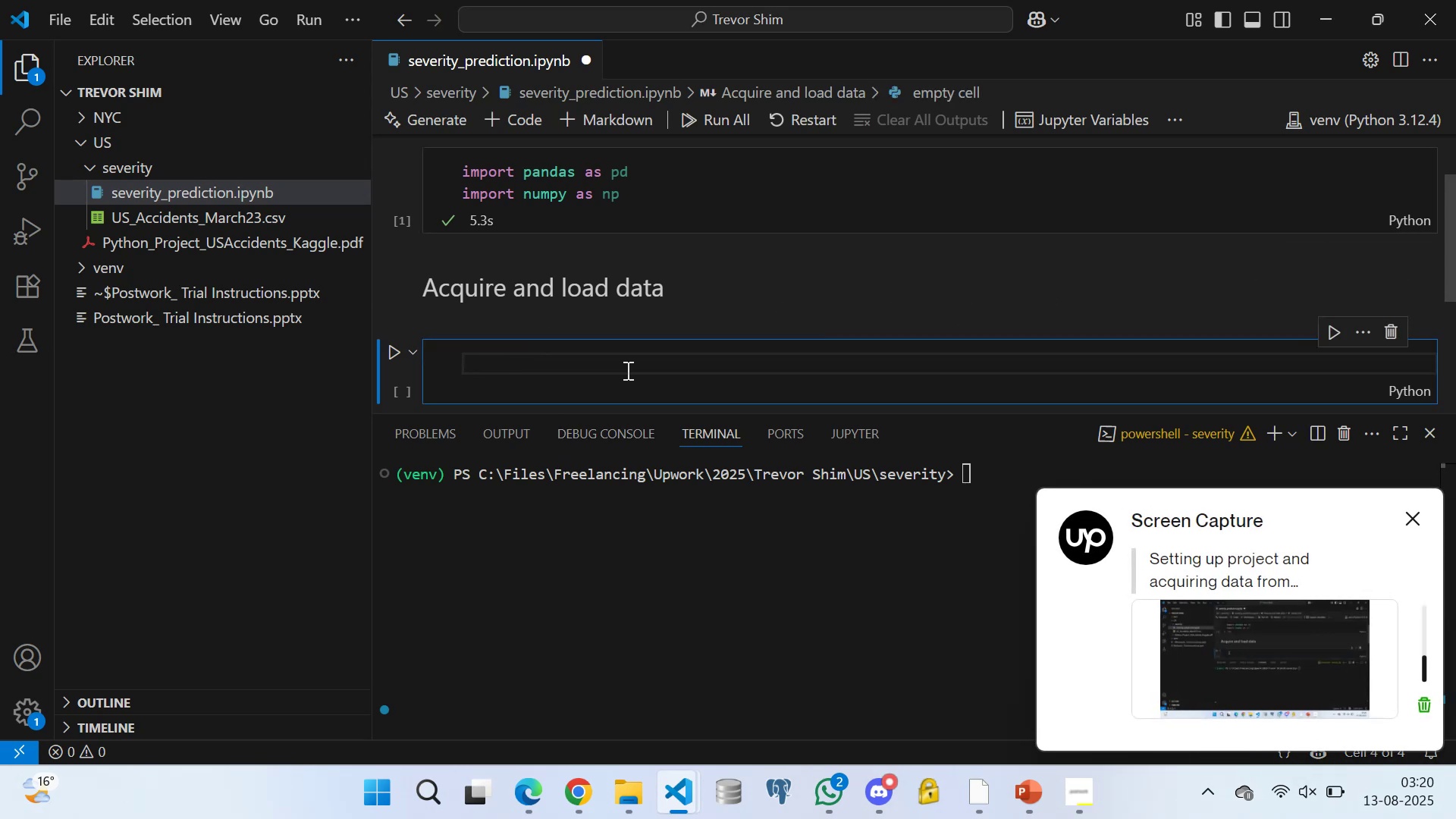 
triple_click([626, 370])
 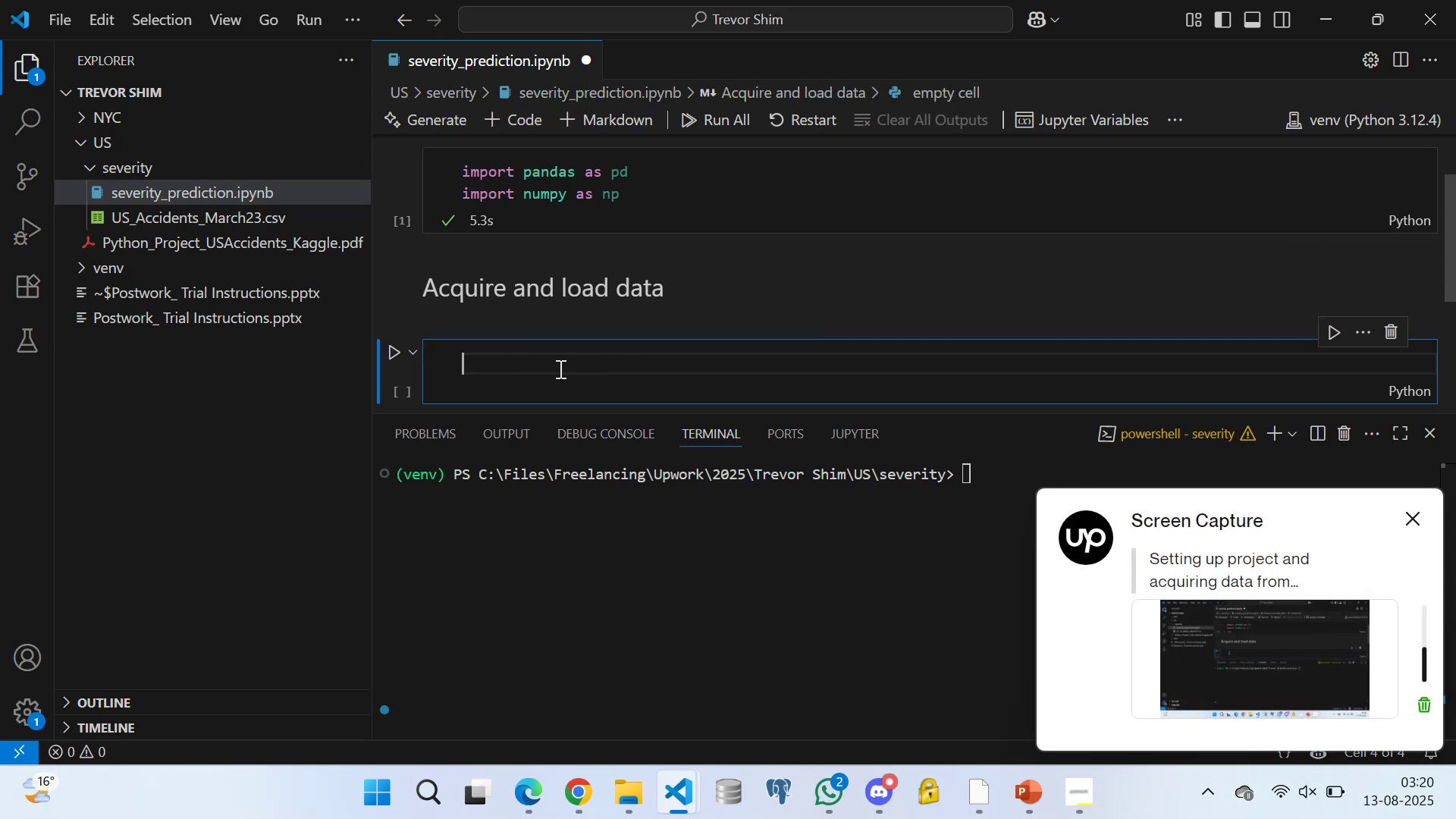 
triple_click([548, 372])
 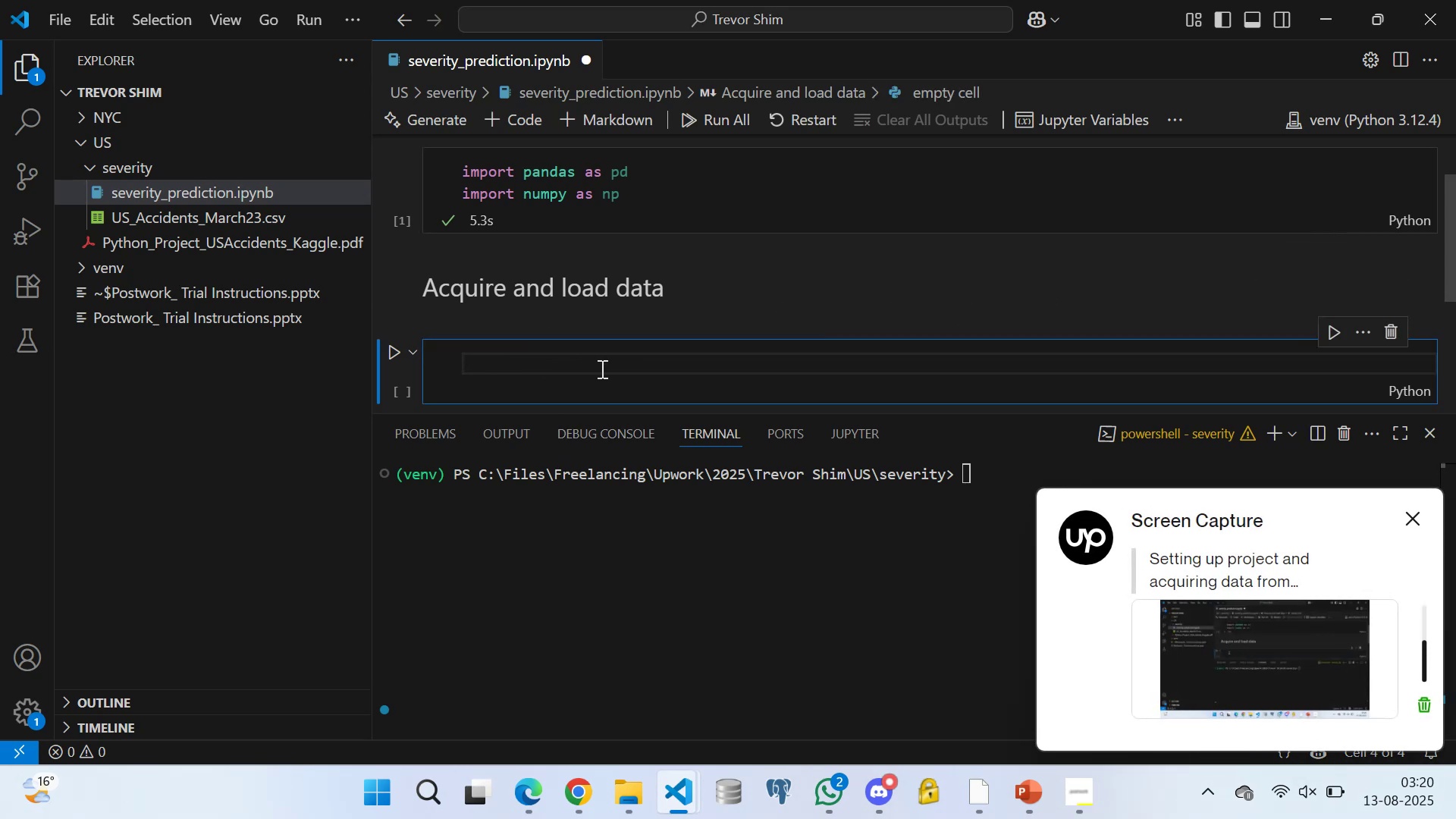 
triple_click([620, 370])
 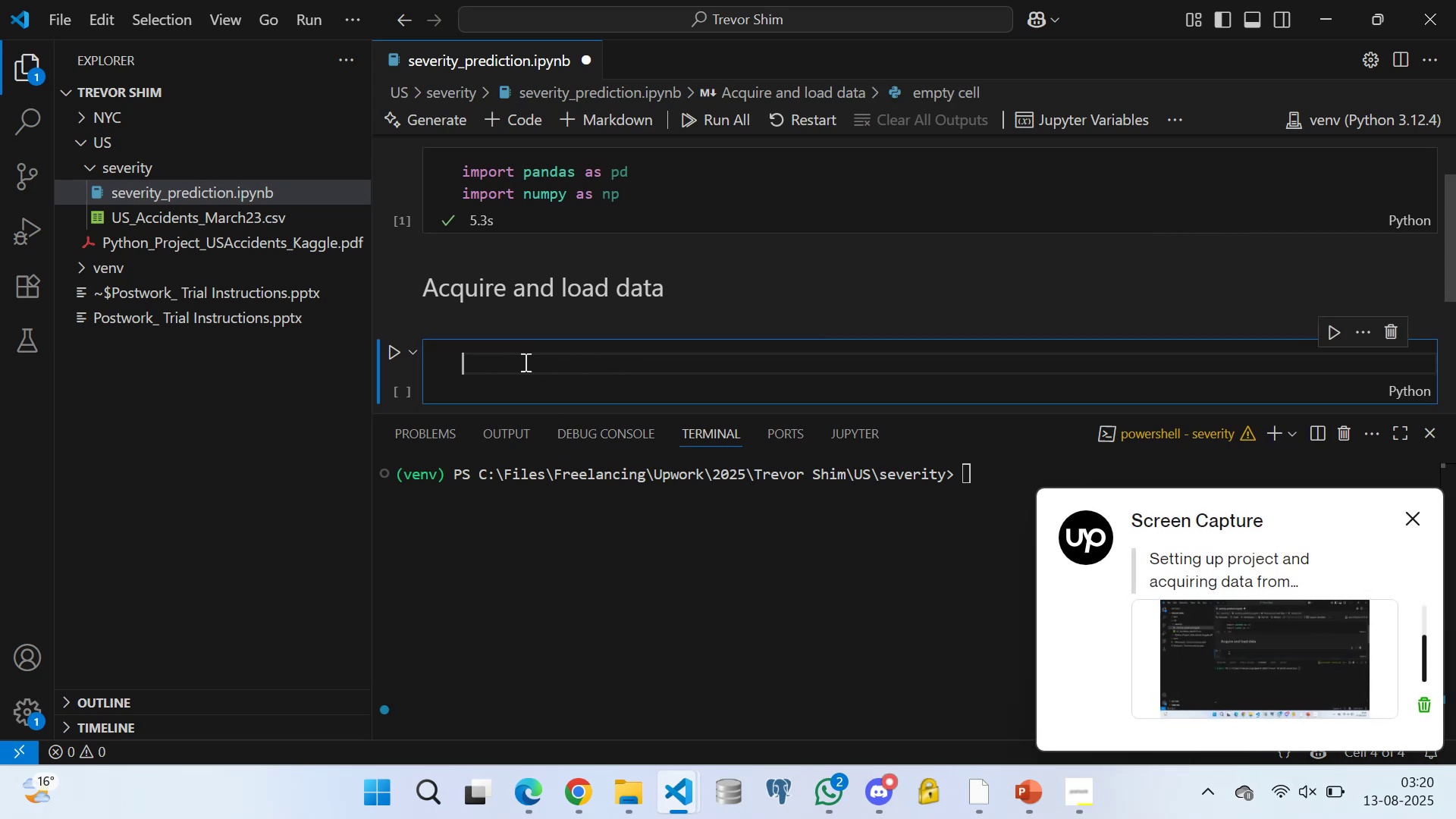 
triple_click([524, 362])
 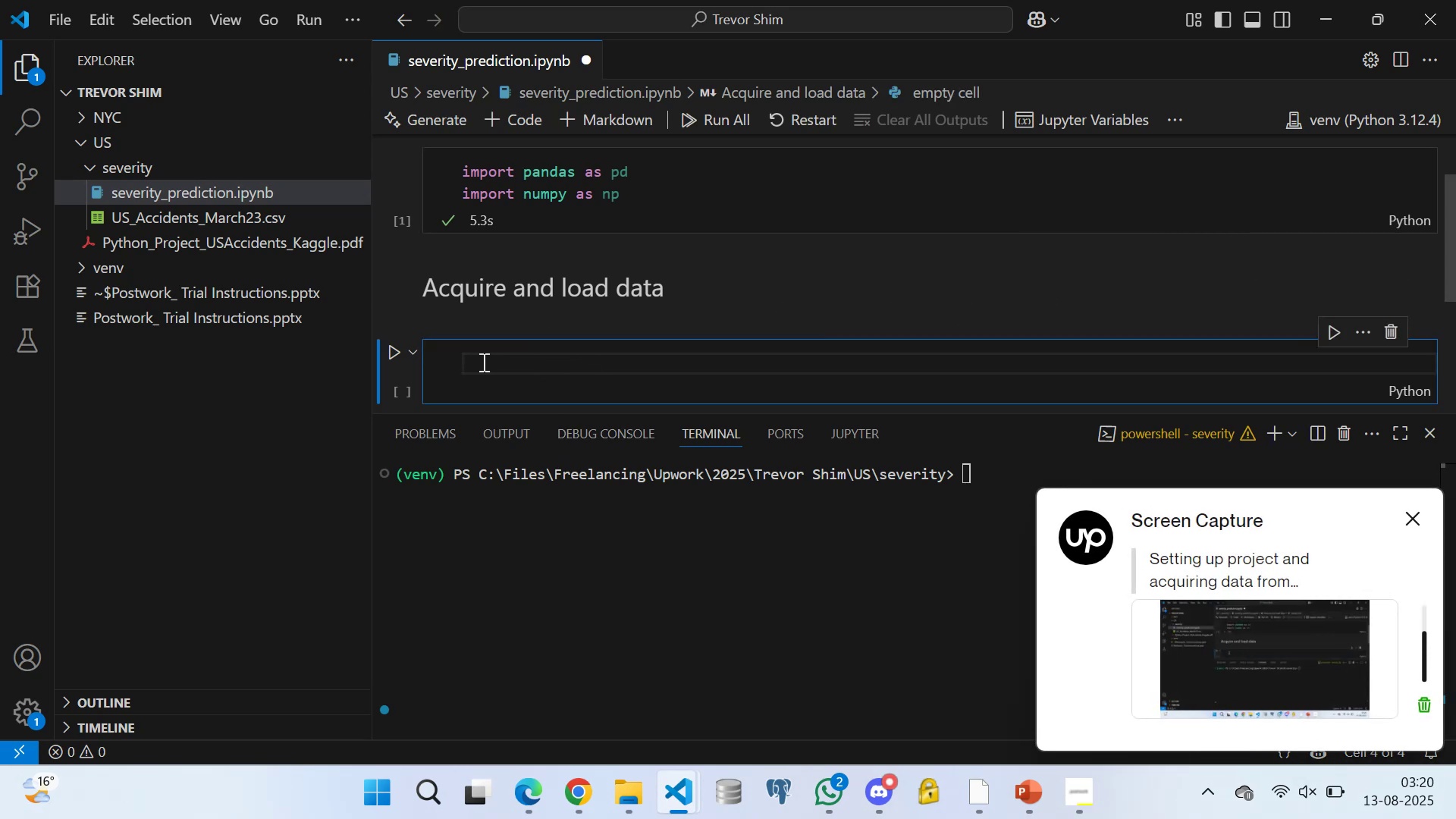 
triple_click([482, 362])
 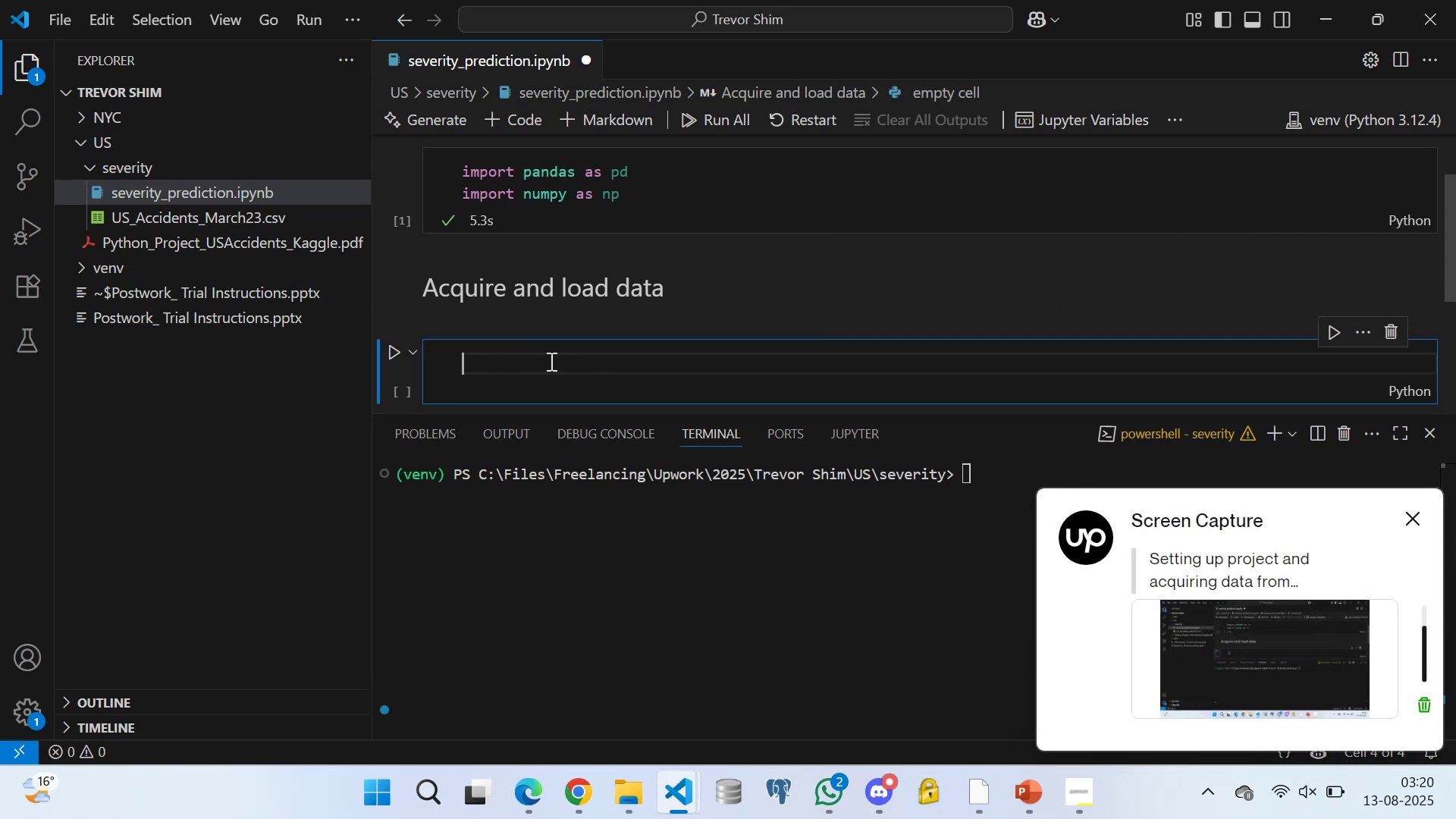 
left_click_drag(start_coordinate=[556, 356], to_coordinate=[560, 356])
 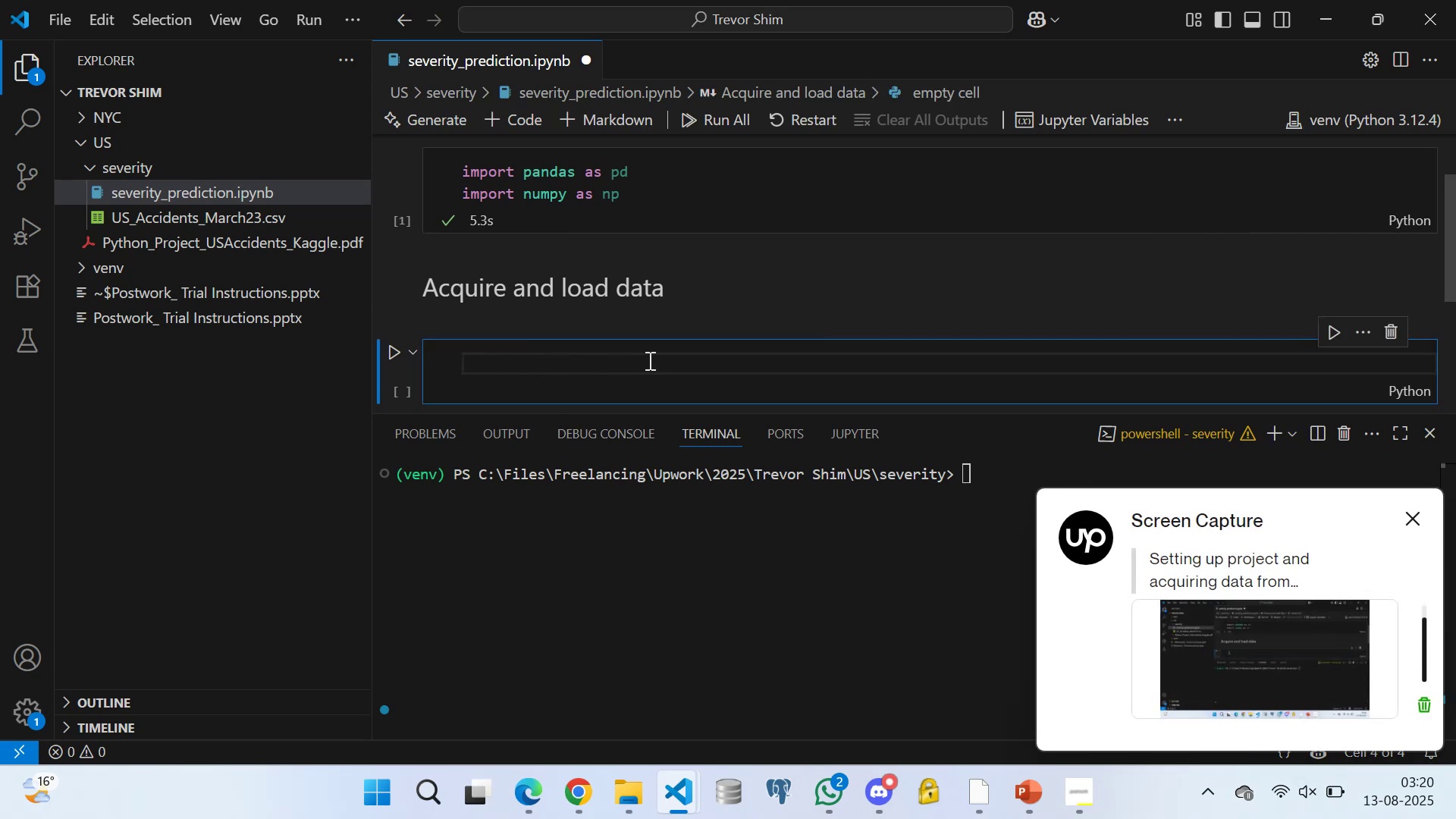 
triple_click([656, 358])
 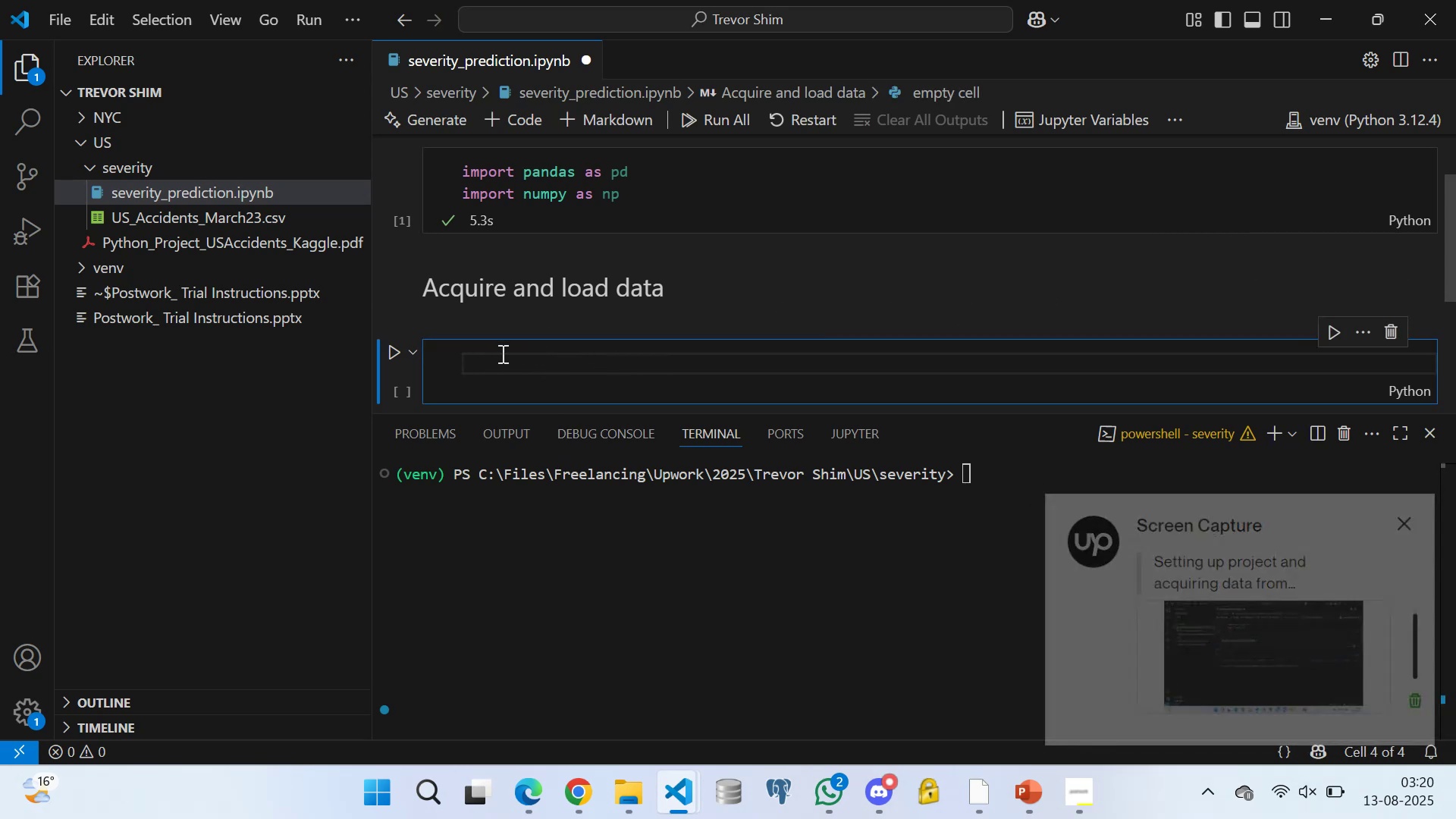 
triple_click([501, 353])
 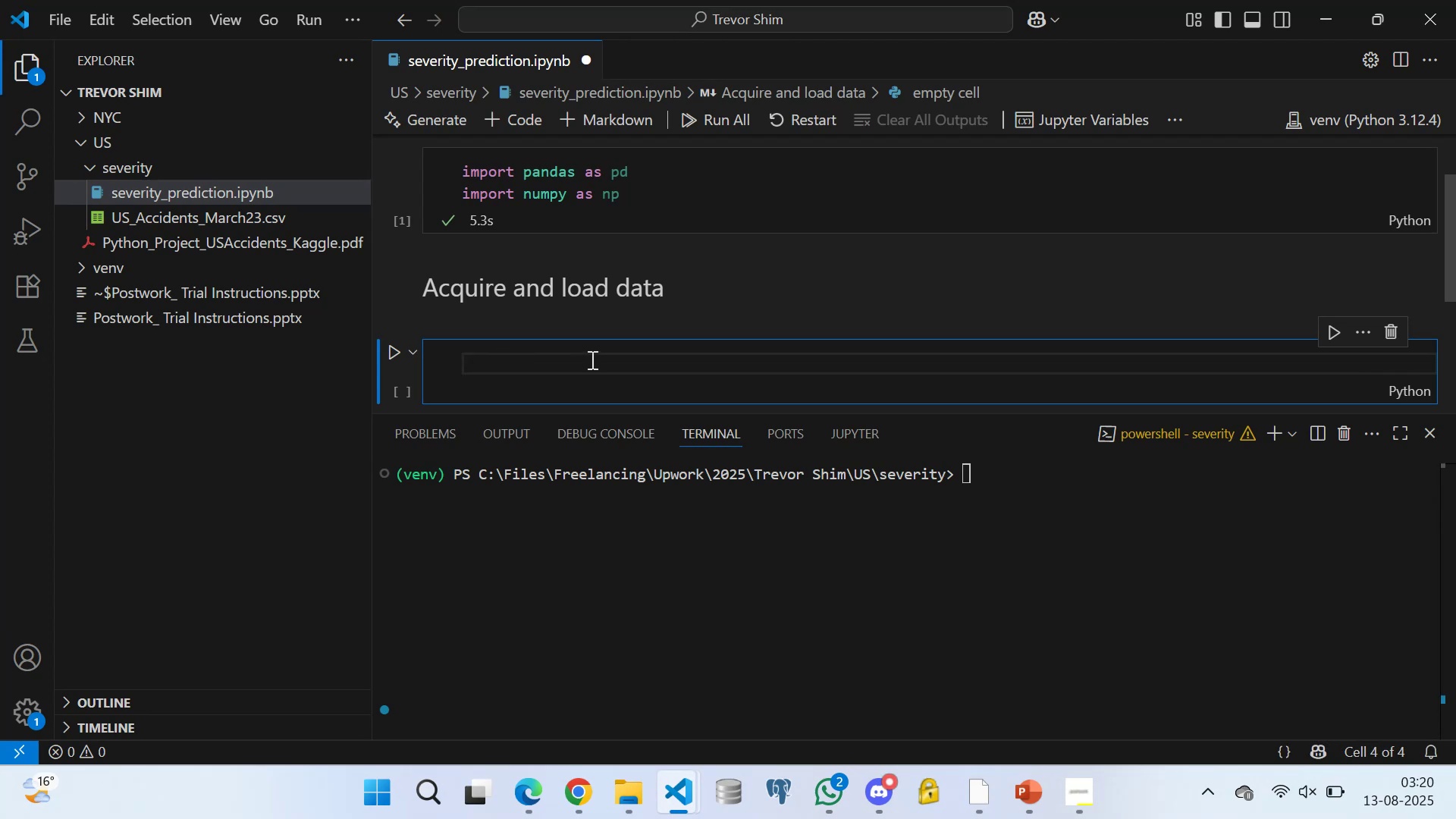 
triple_click([591, 359])
 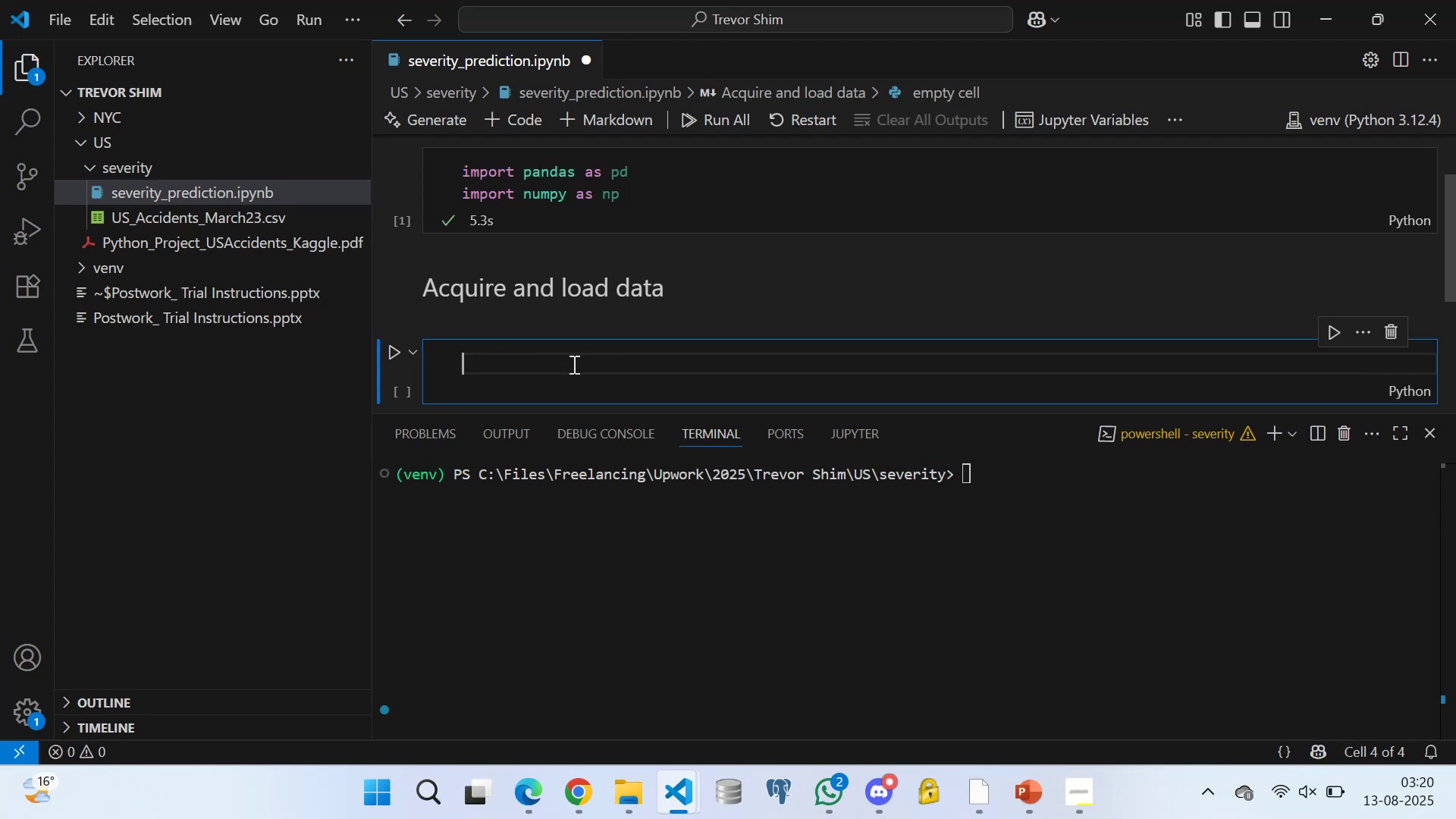 
triple_click([573, 364])
 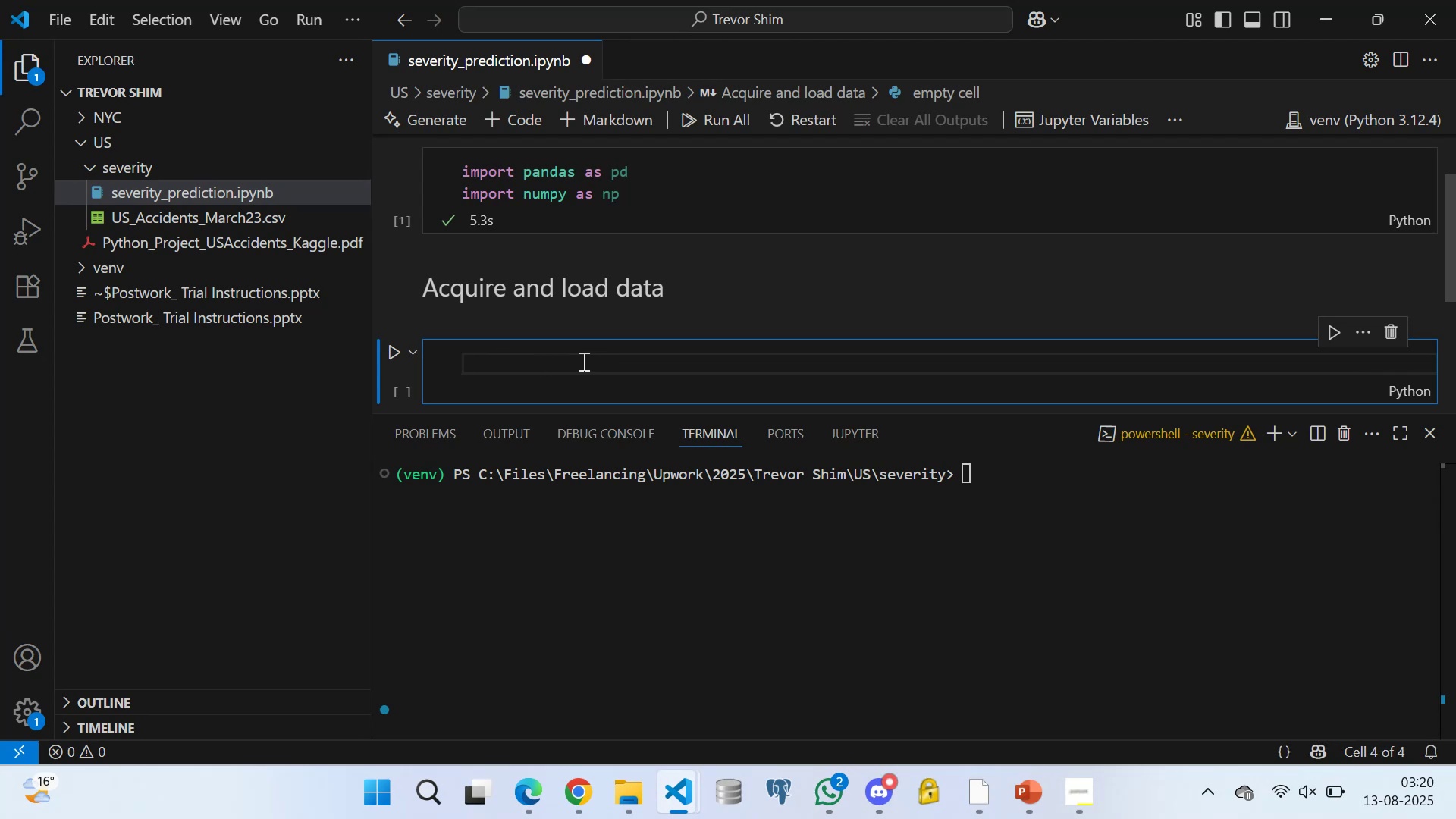 
scroll: coordinate [604, 333], scroll_direction: up, amount: 1.0
 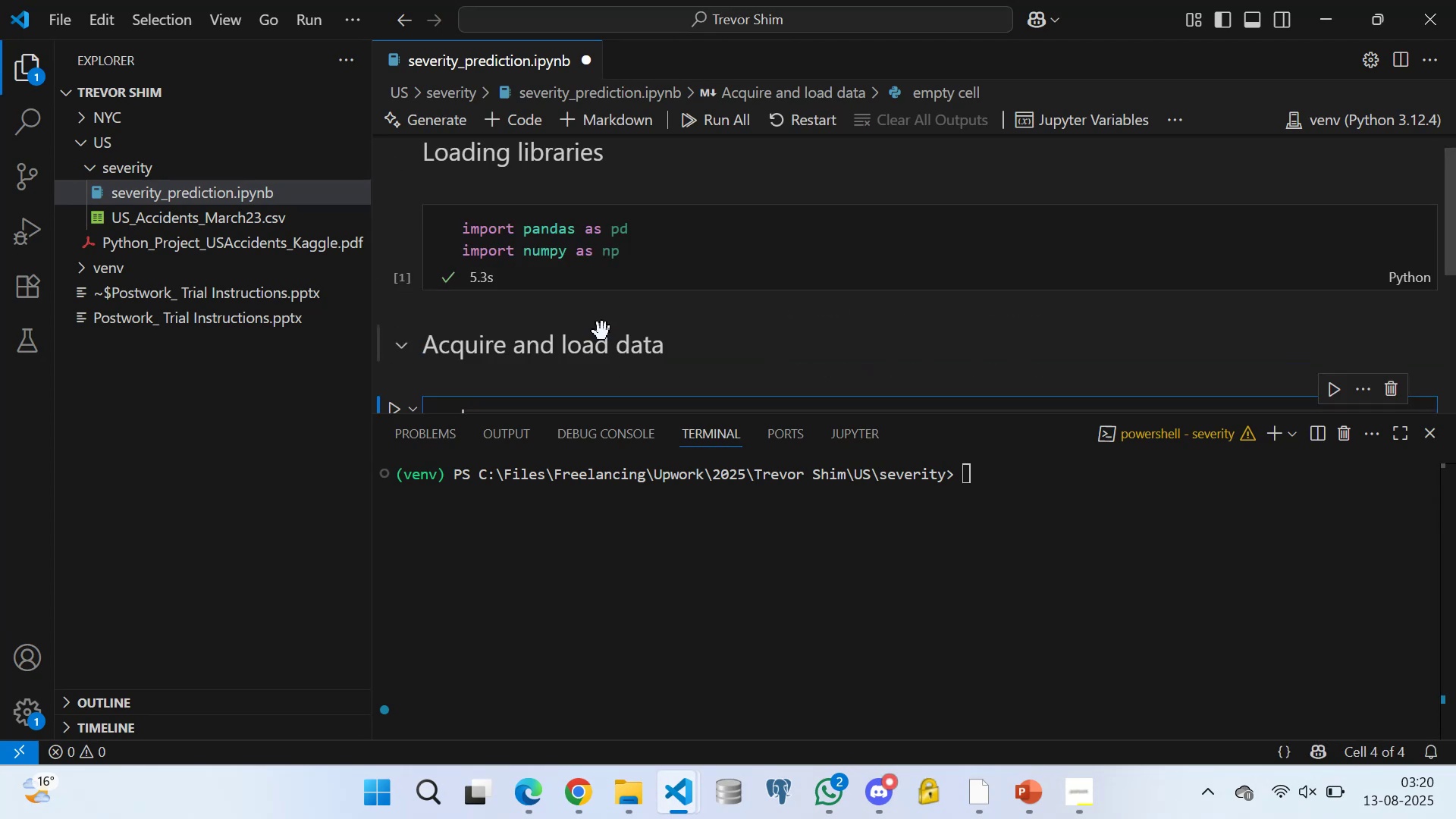 
key(Control+S)
 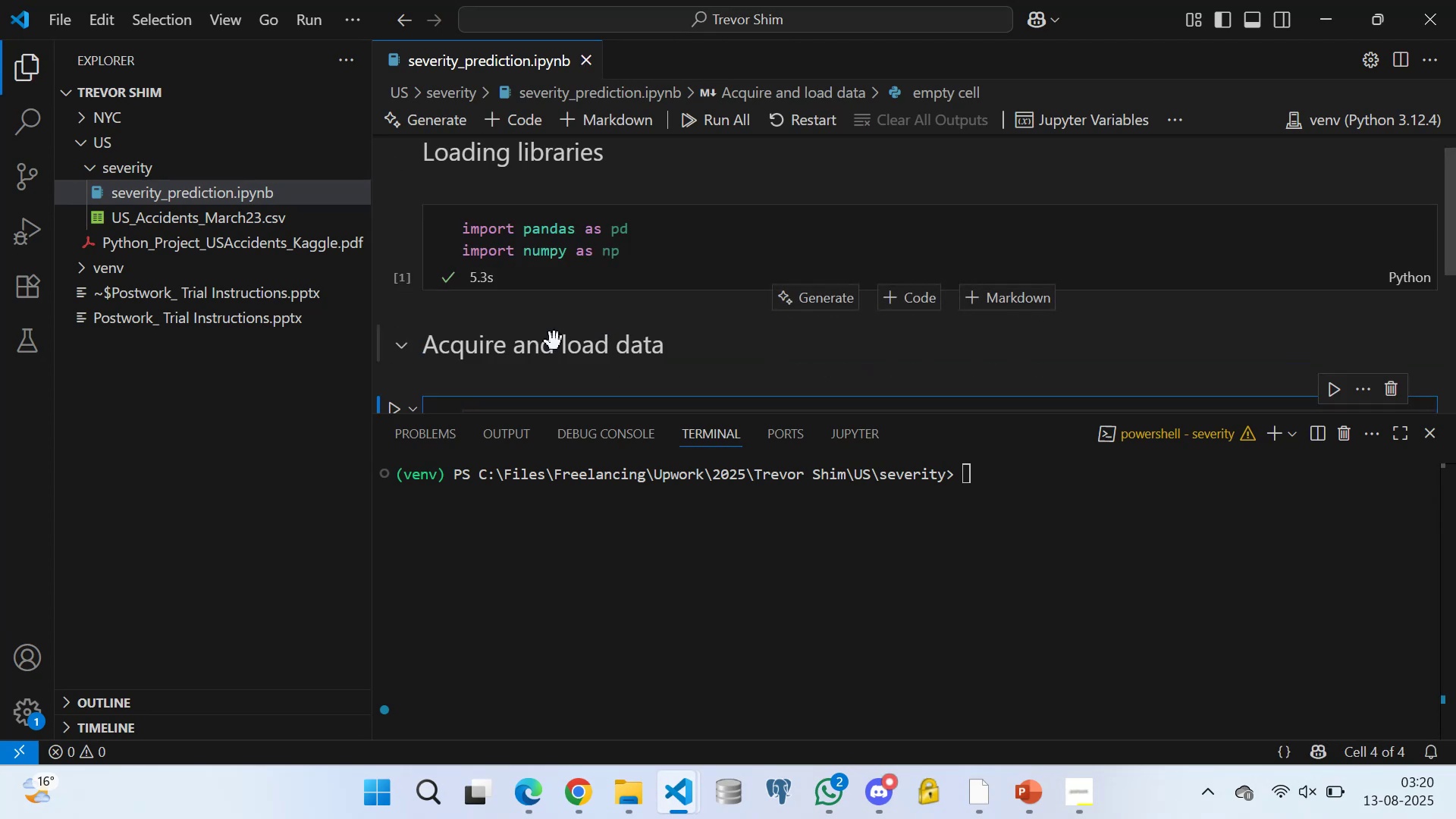 
scroll: coordinate [570, 305], scroll_direction: down, amount: 4.0
 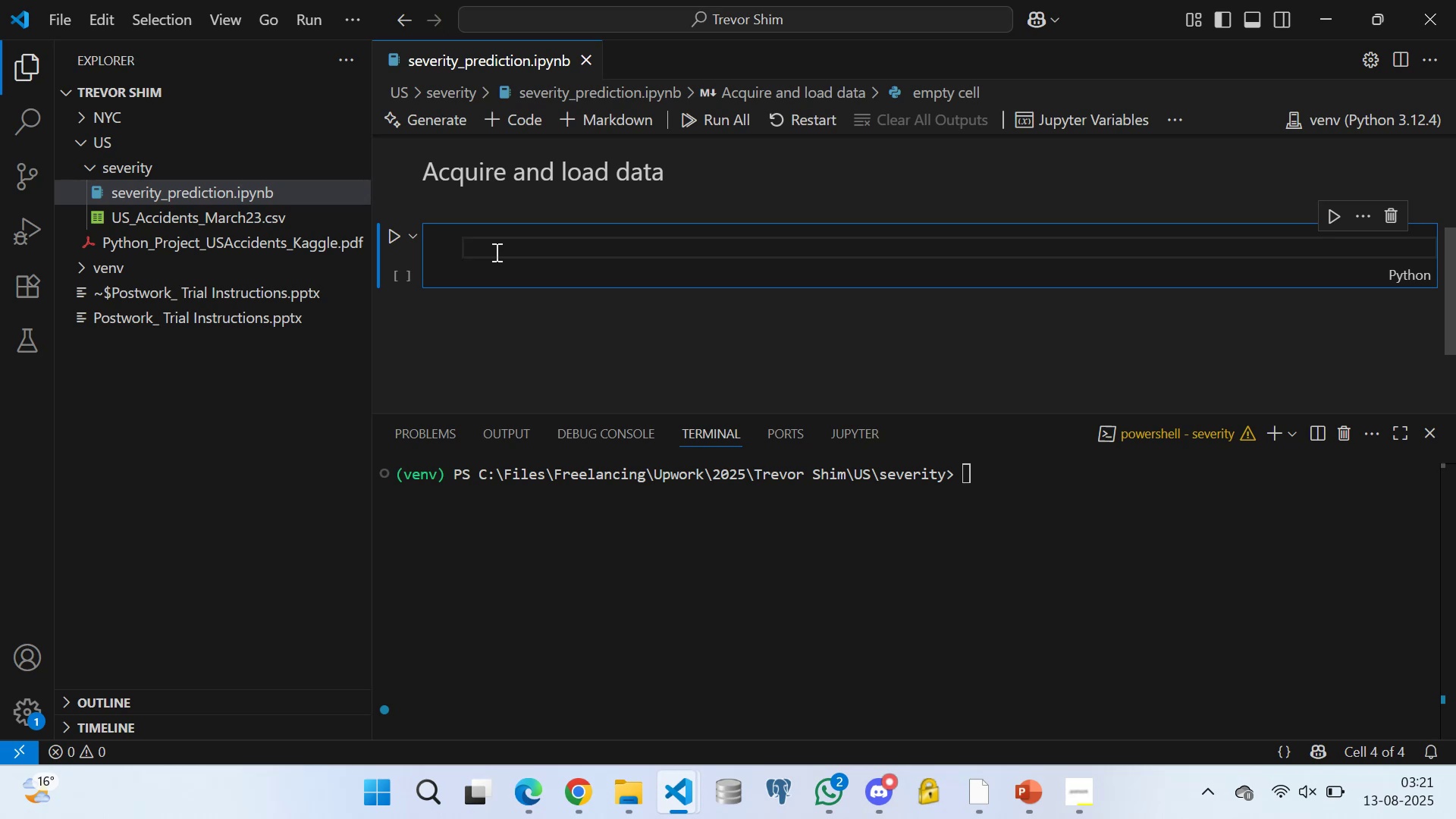 
wait(5.39)
 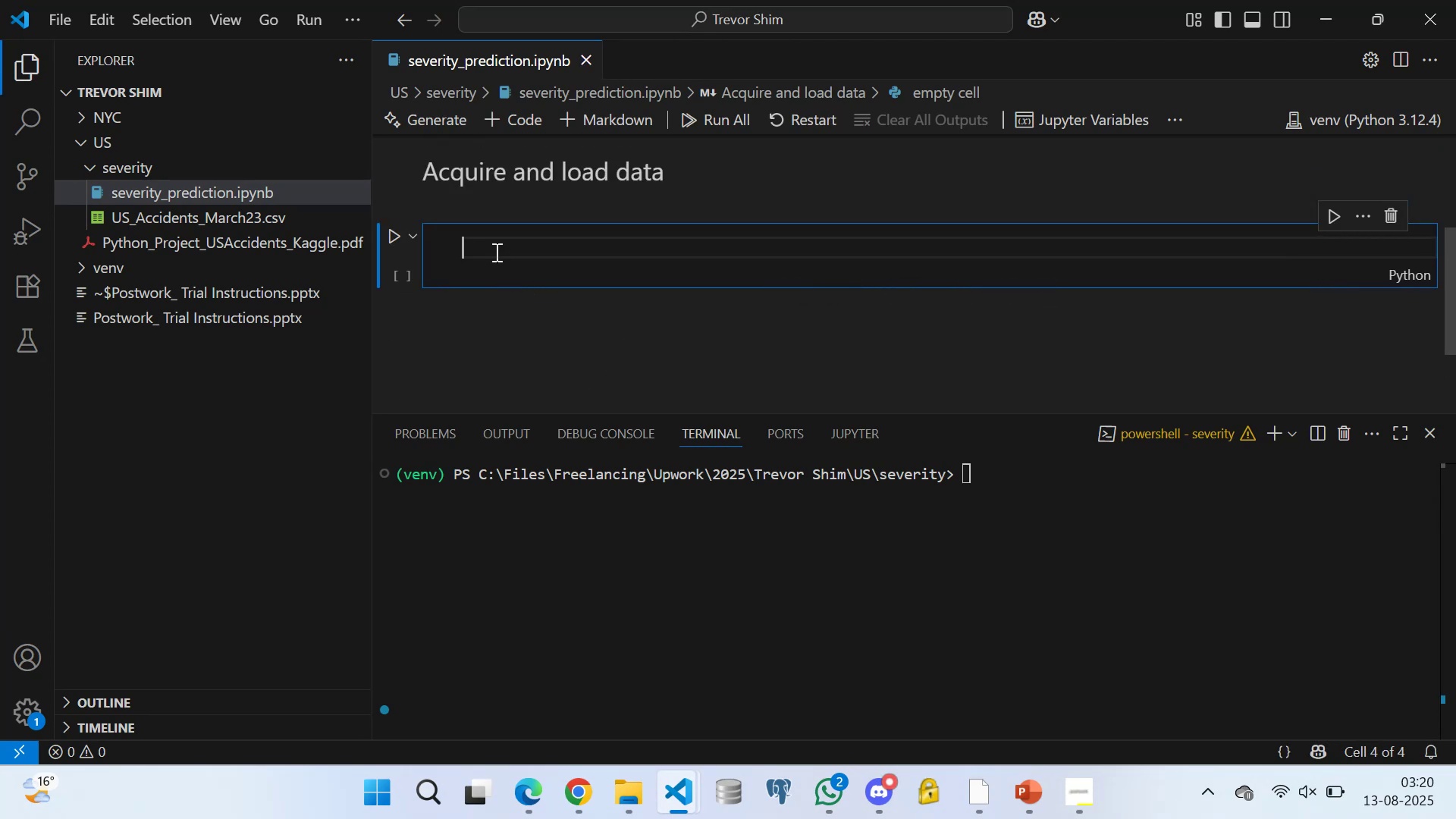 
key(Shift+3)
 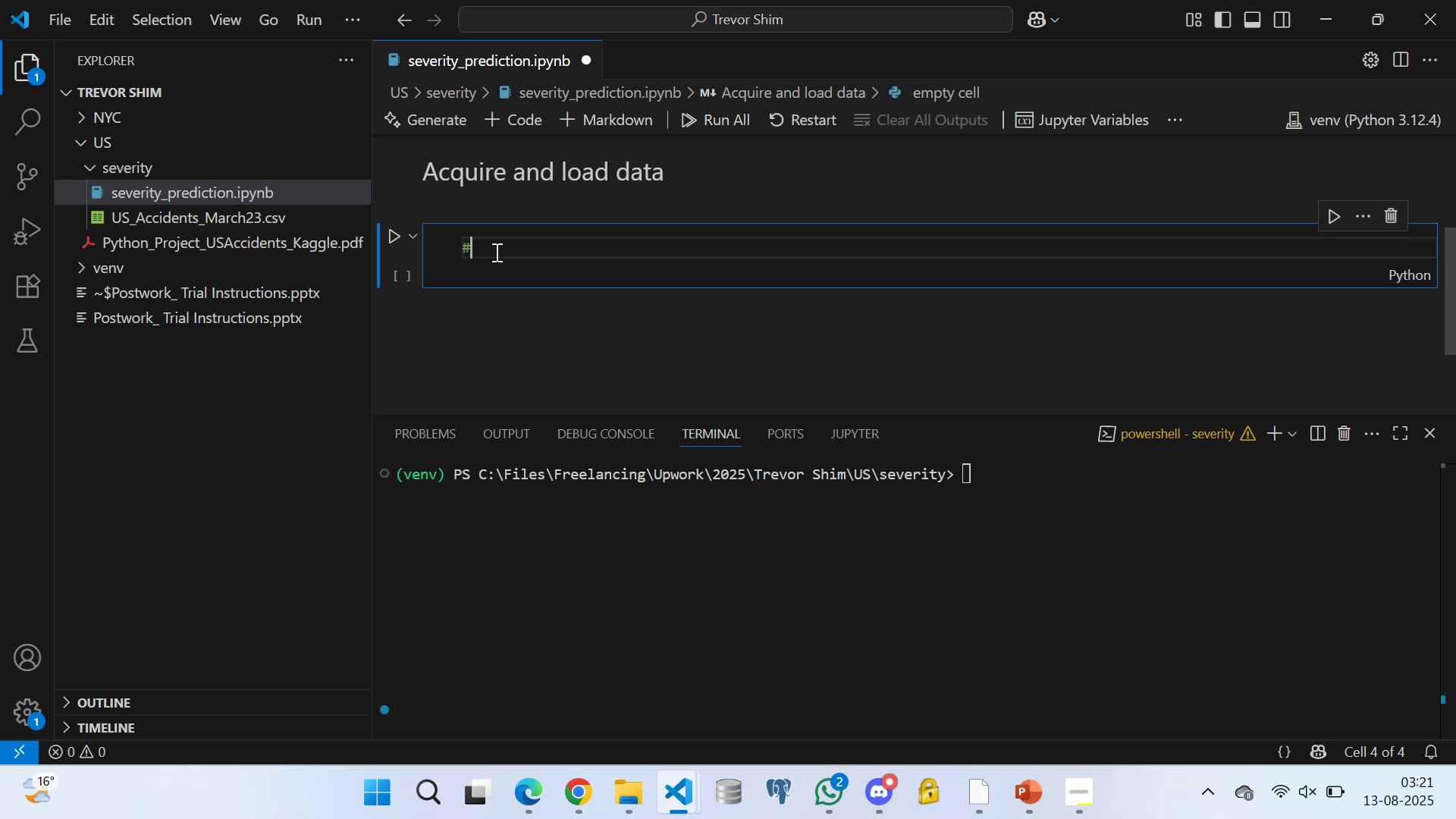 
key(Space)
 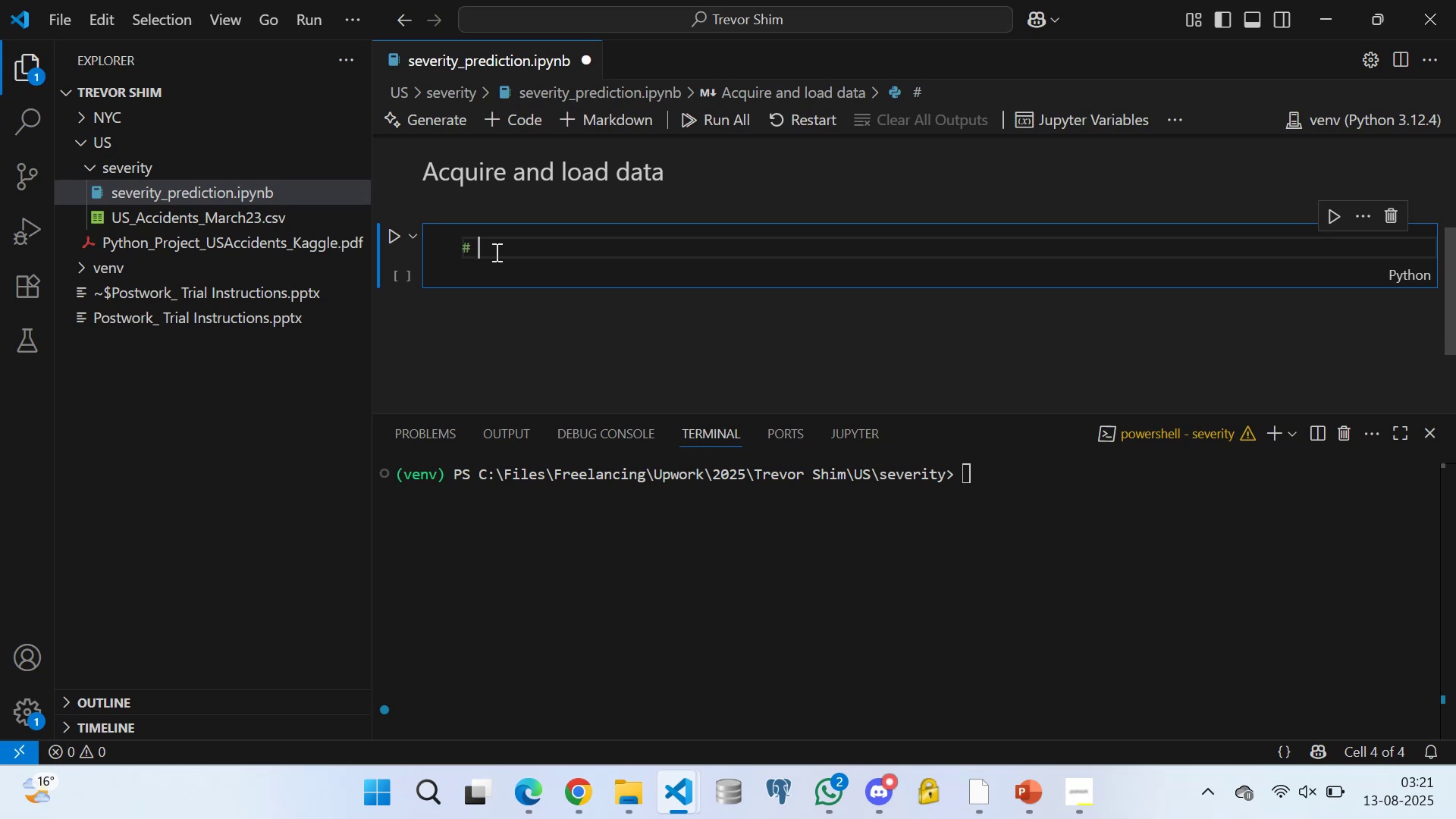 
key(CapsLock)
 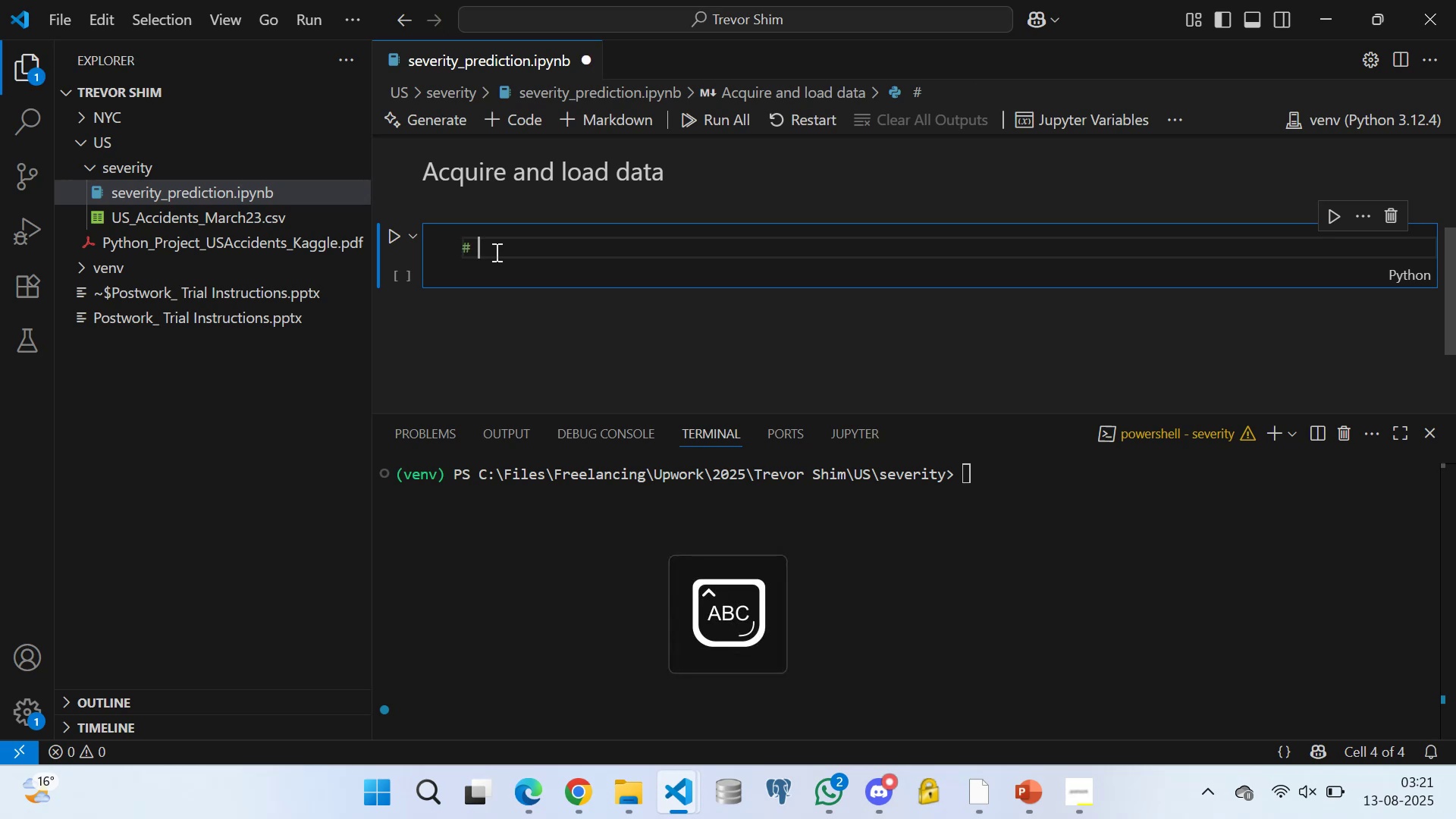 
key(S)
 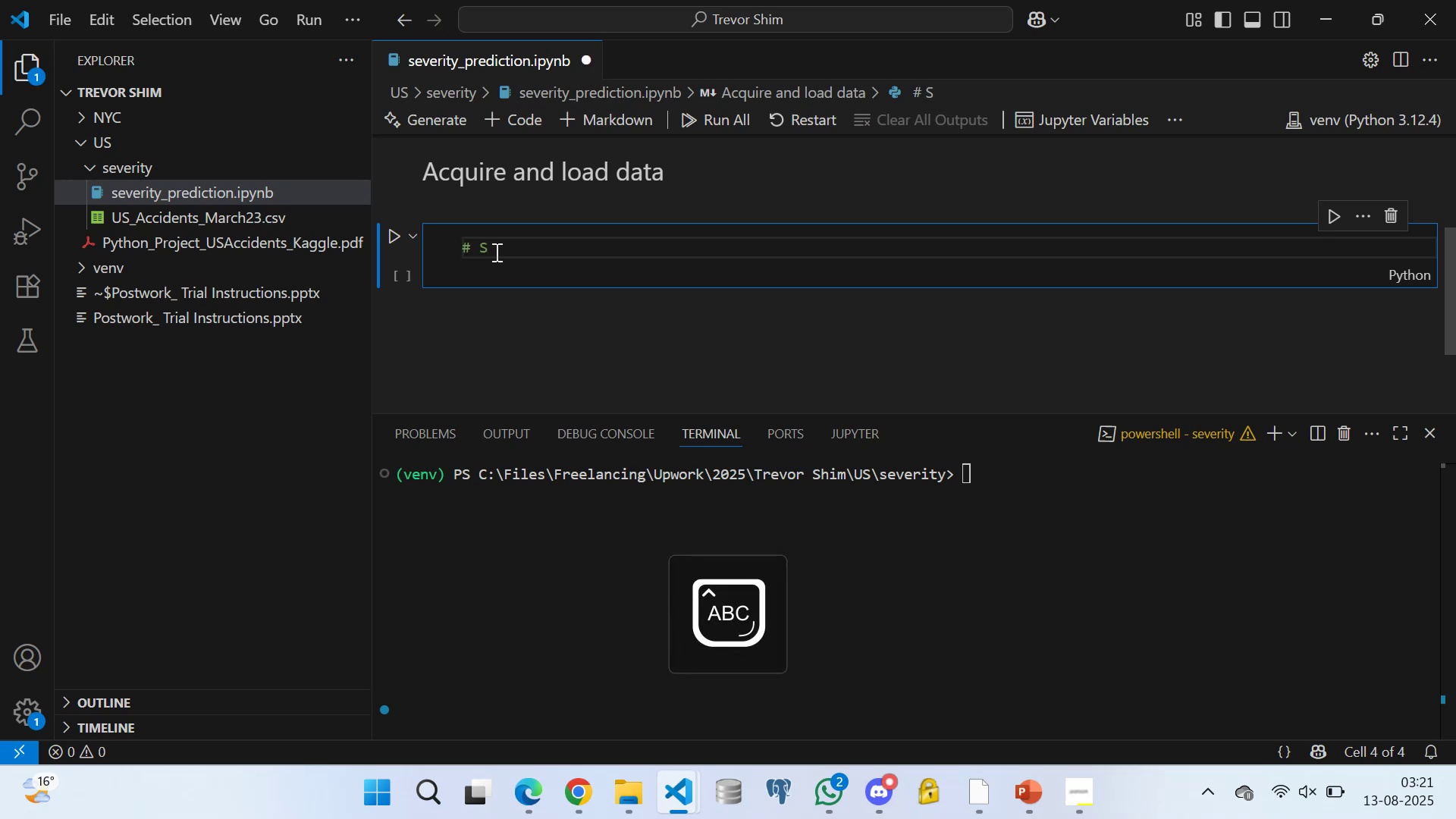 
key(Backspace)
 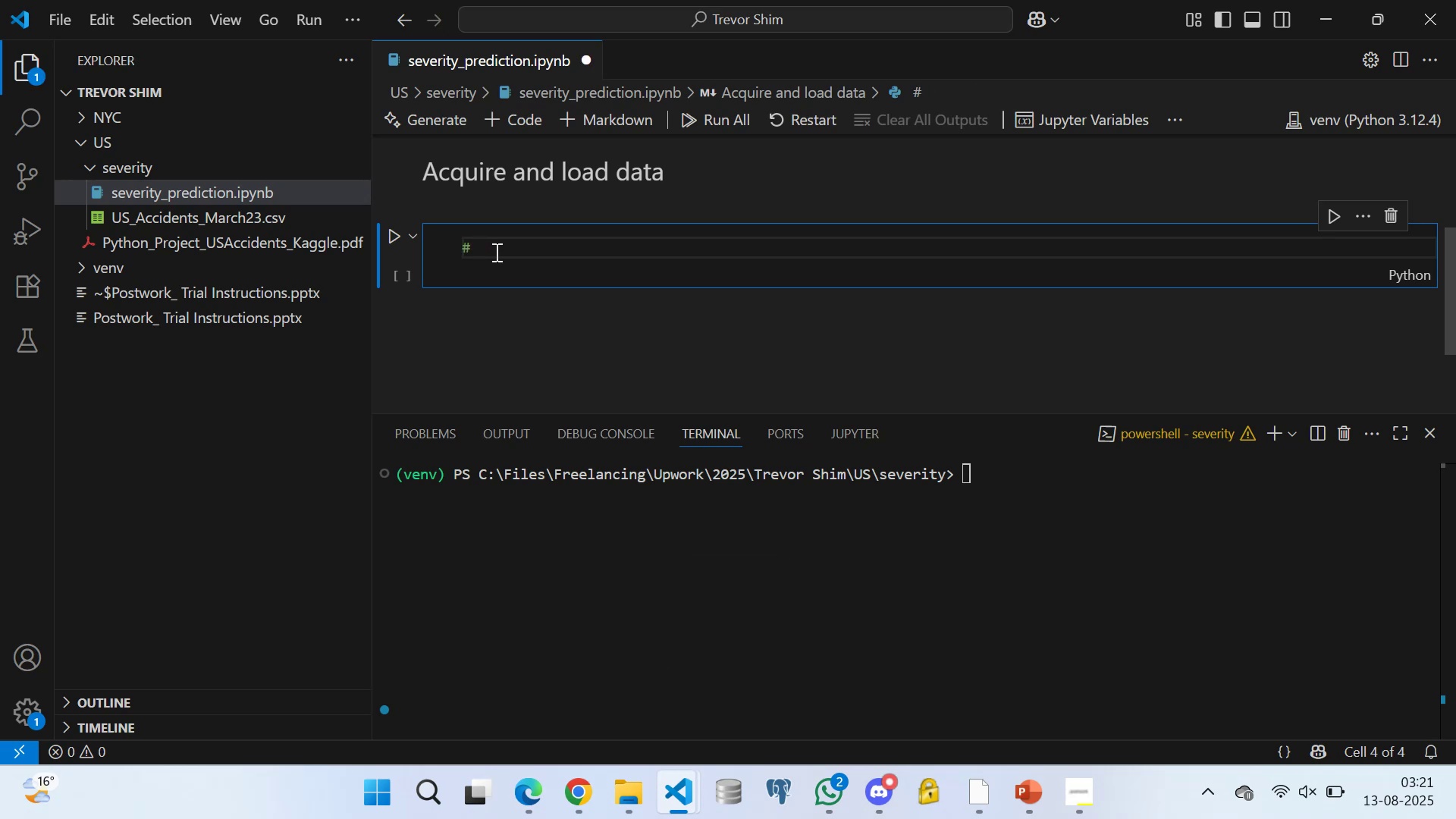 
type(Load only the useful columns)
 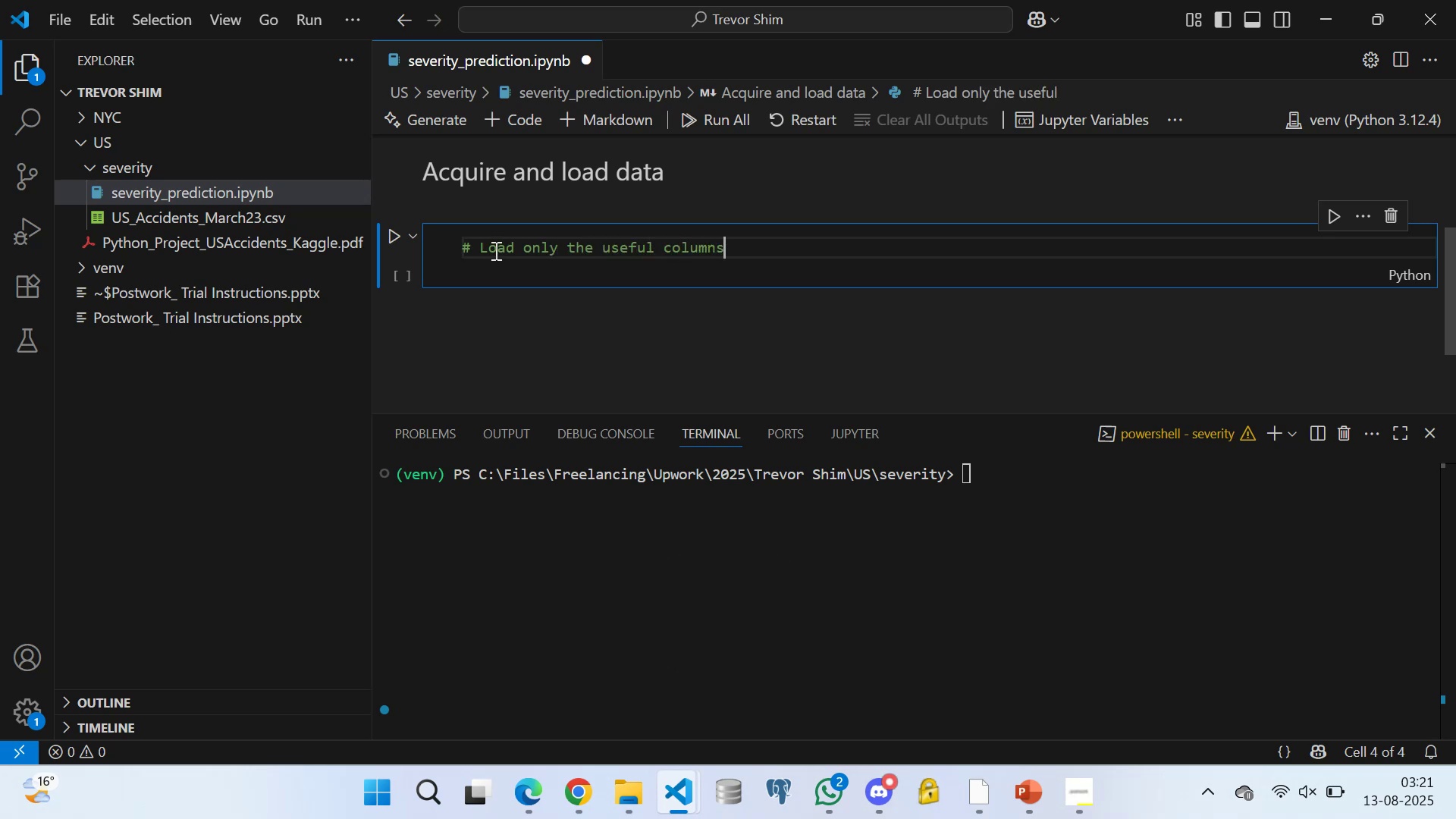 
key(Enter)
 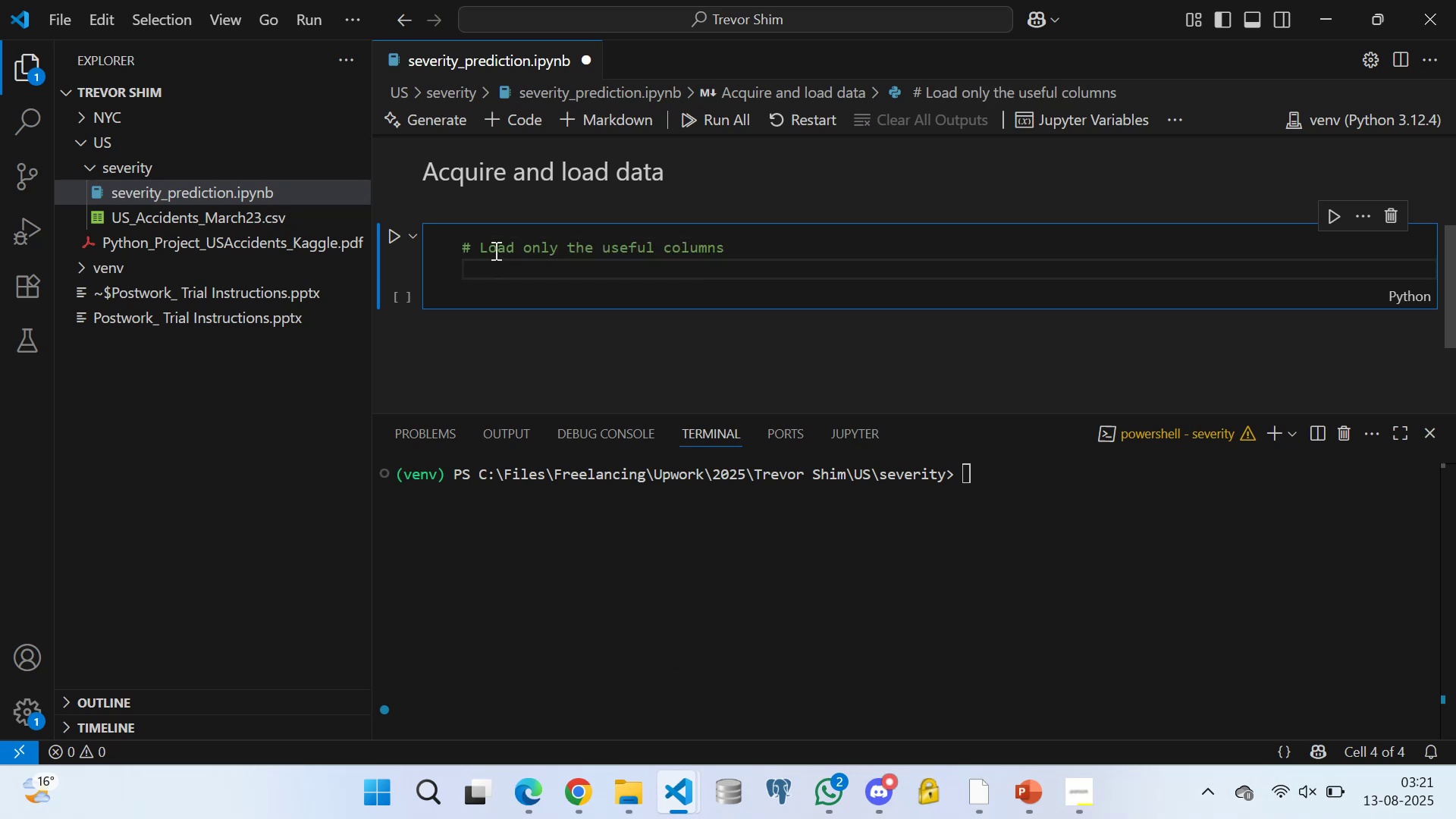 
key(Enter)
 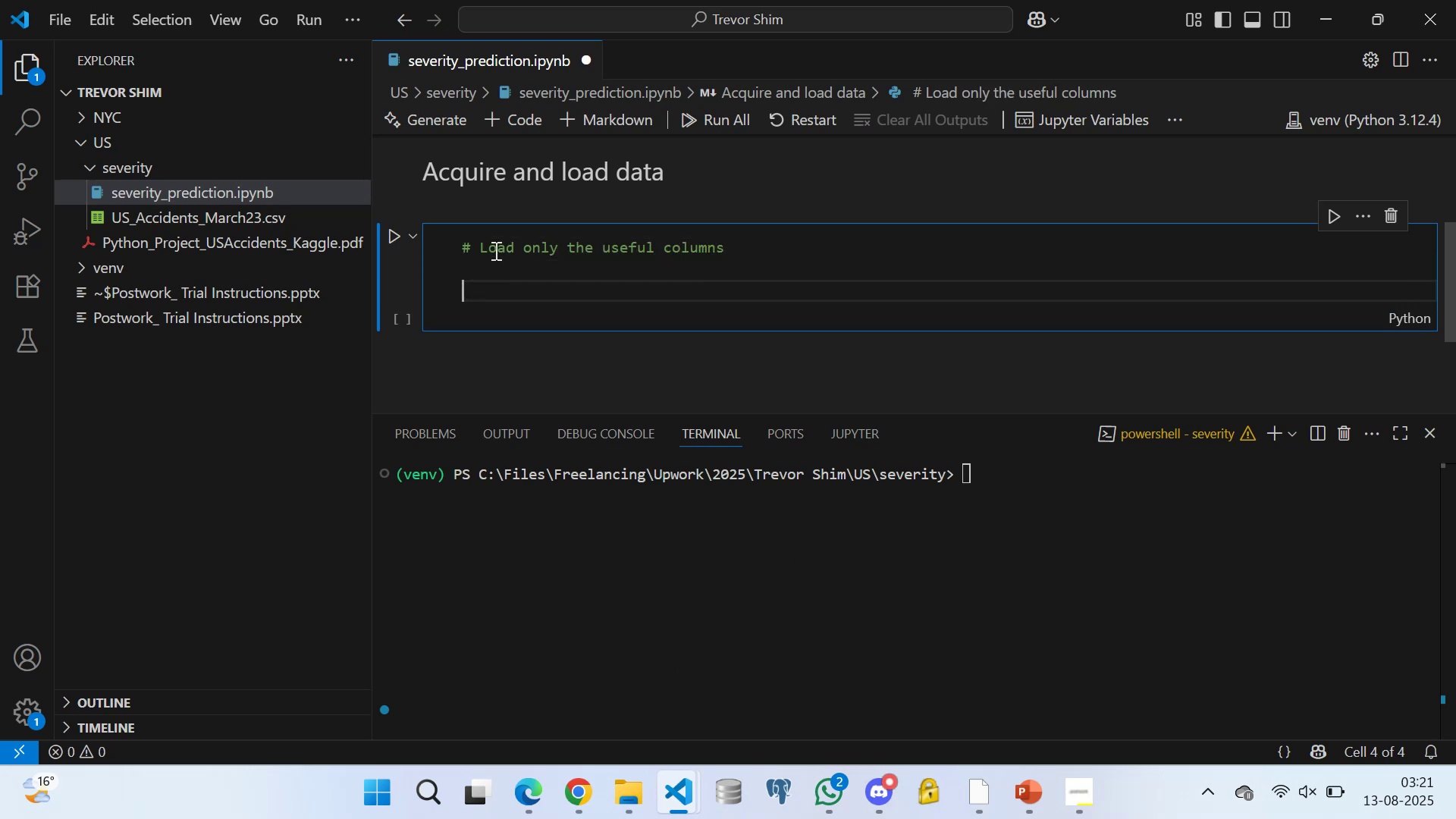 
type(use_cols = )
 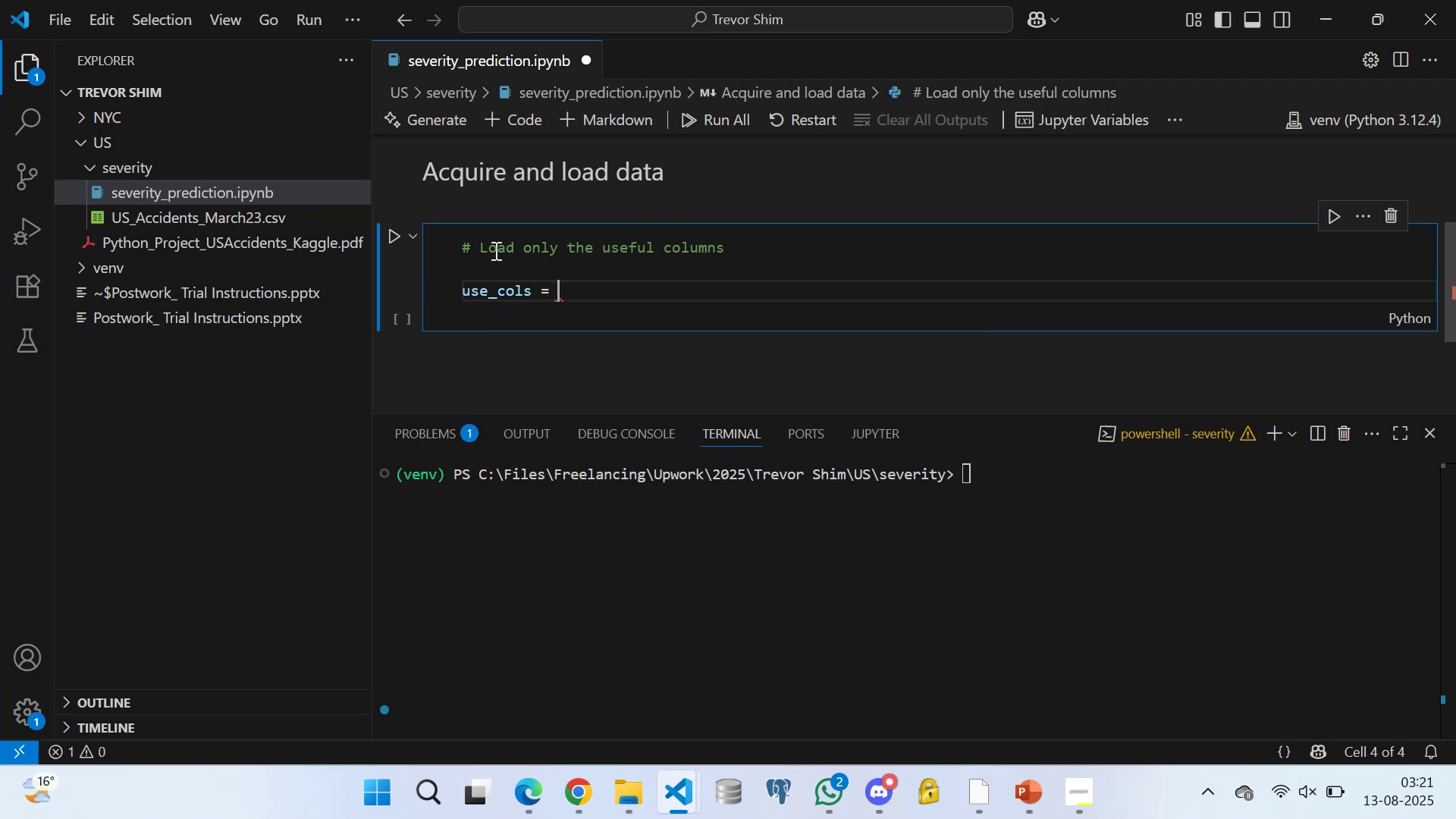 
type(['Severity)
 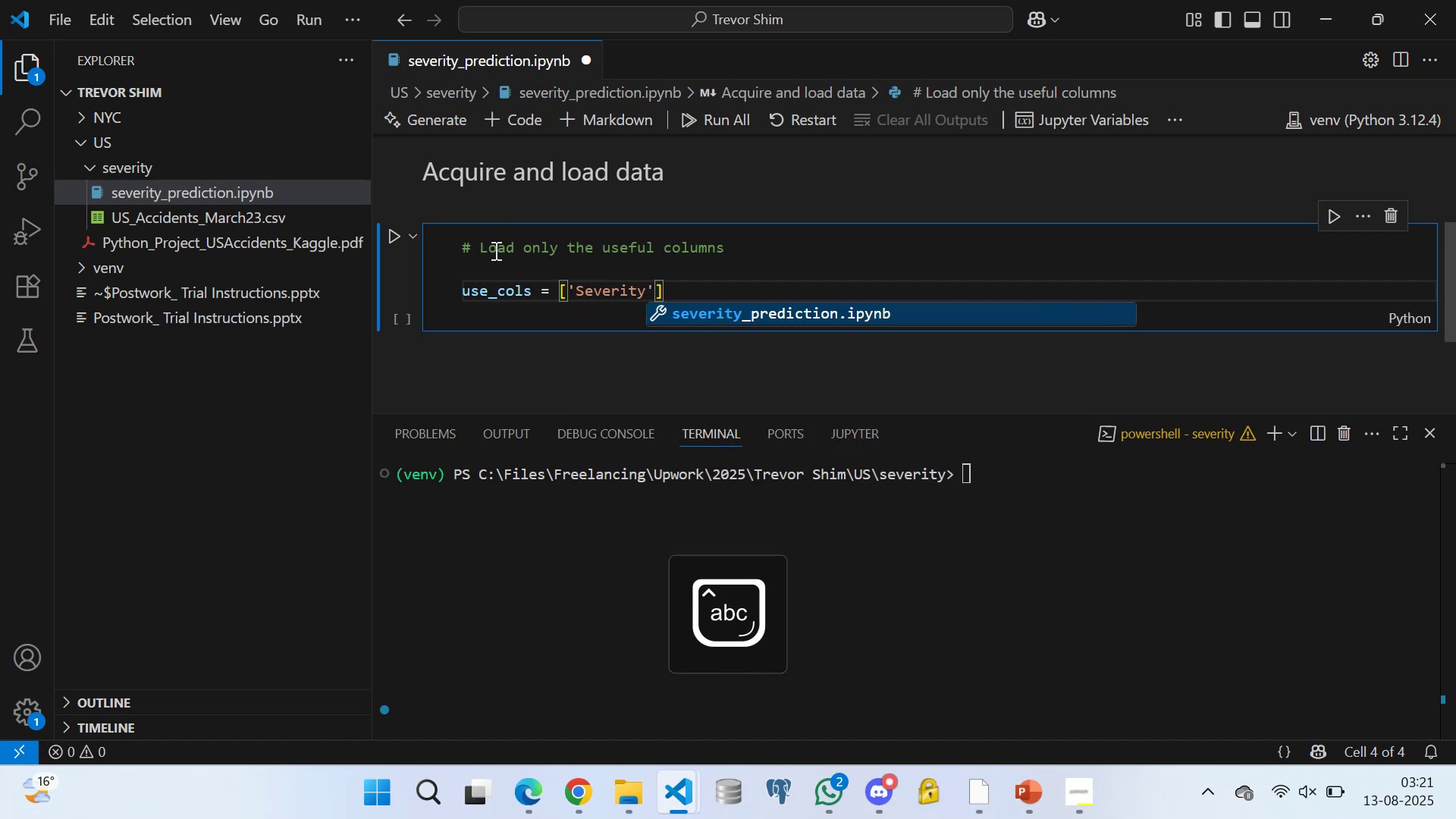 
key(ArrowRight)
 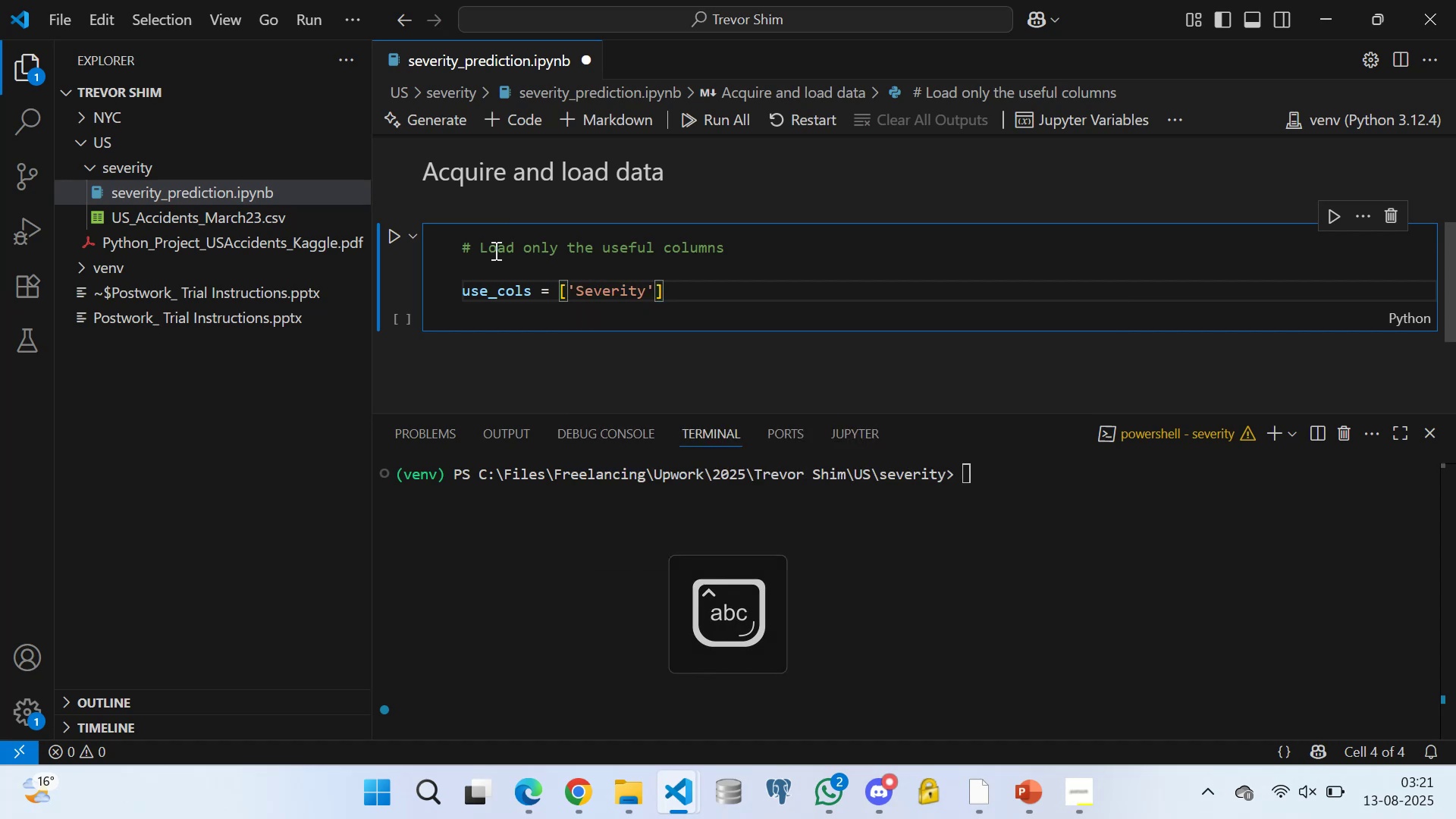 
key(Comma)
 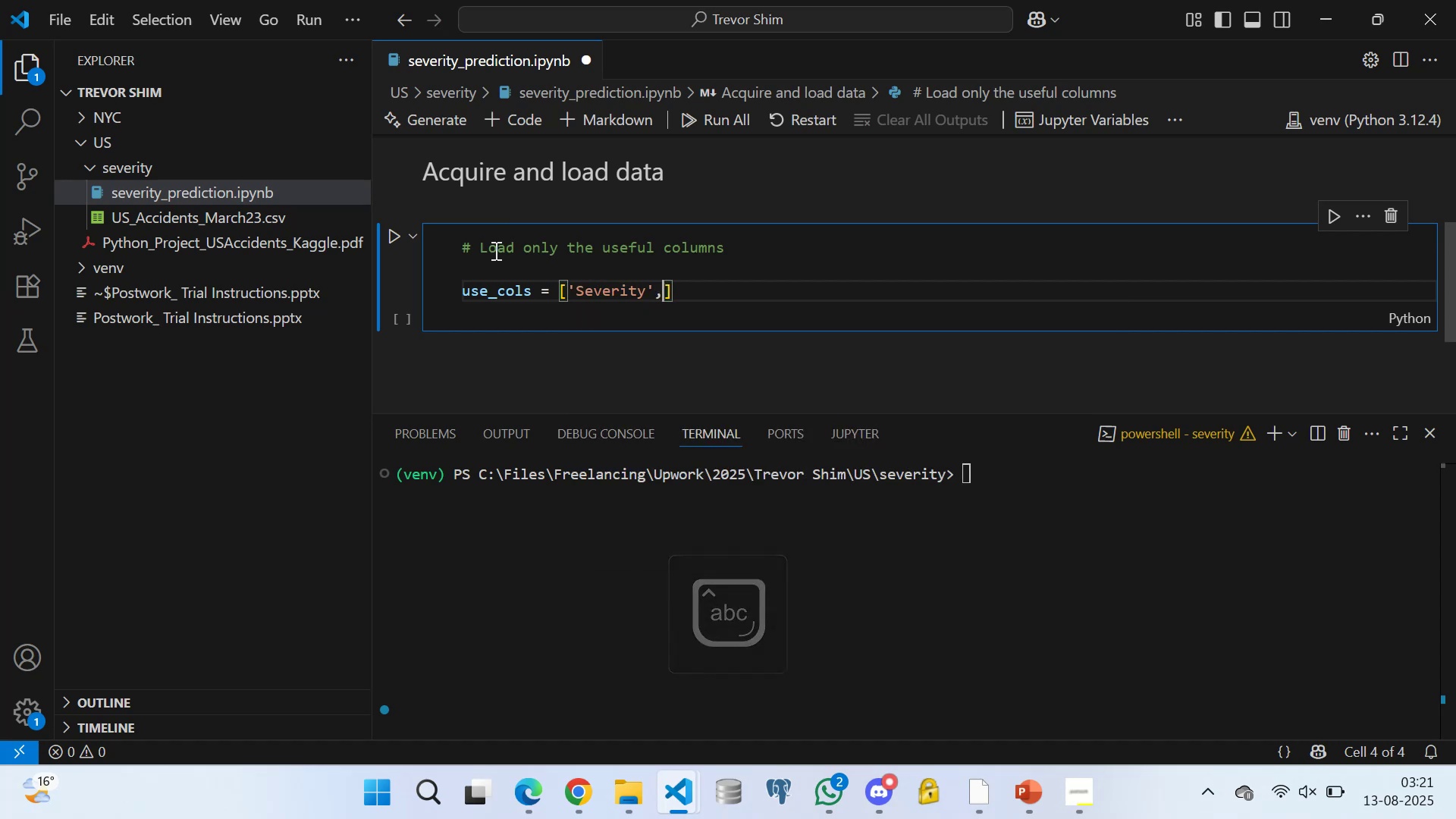 
key(Space)
 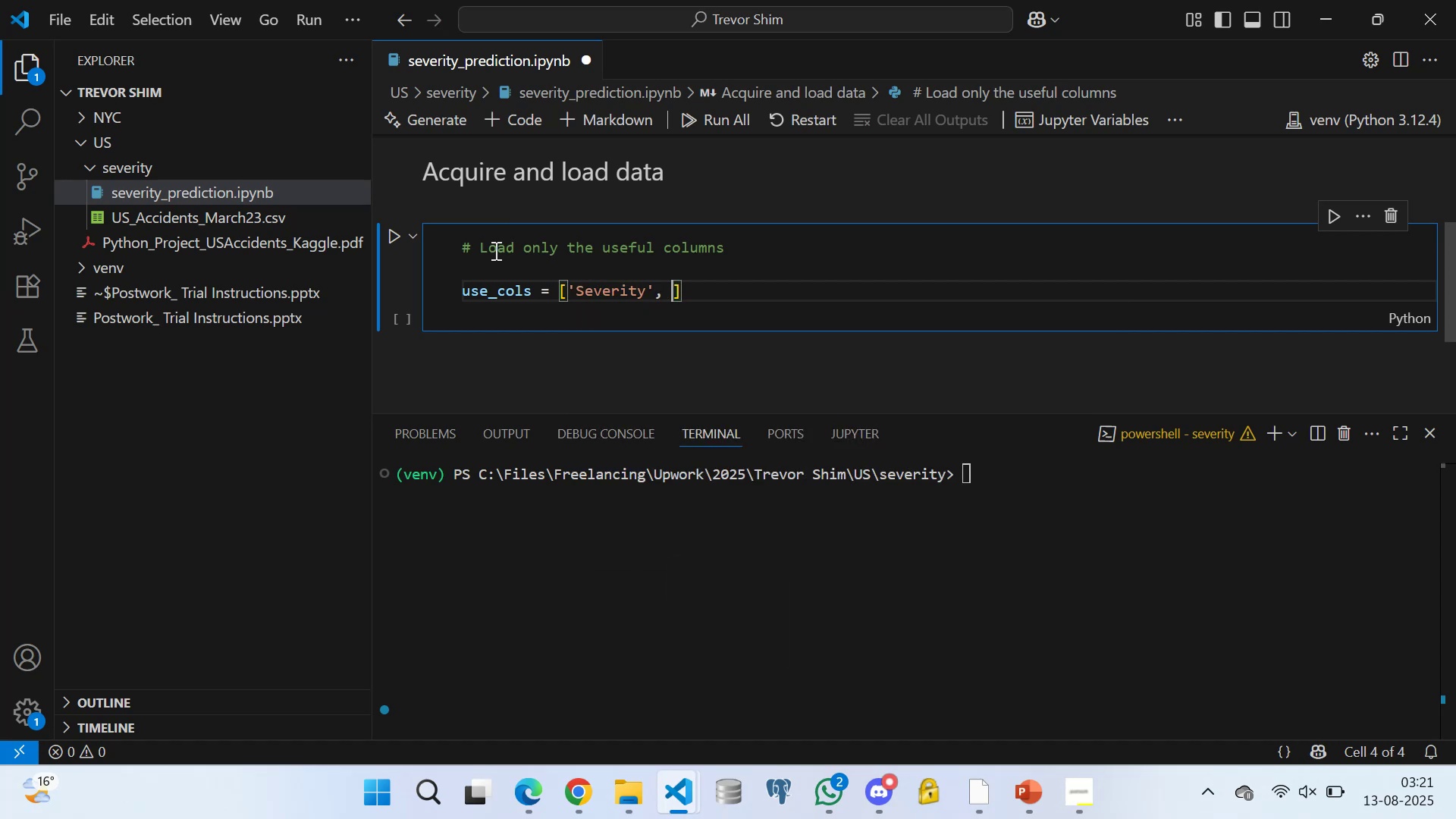 
key(Quote)
 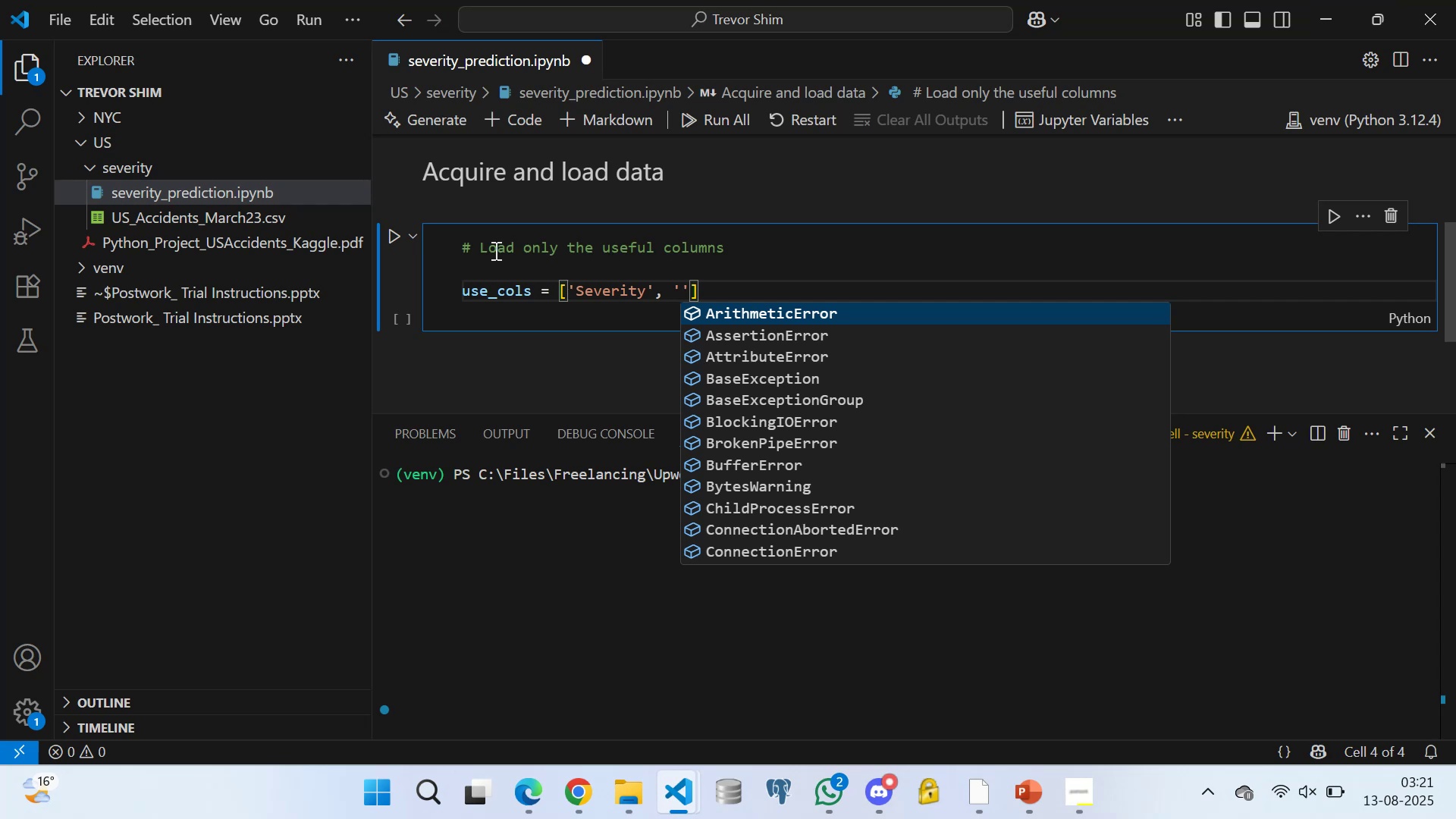 
type(Start)
 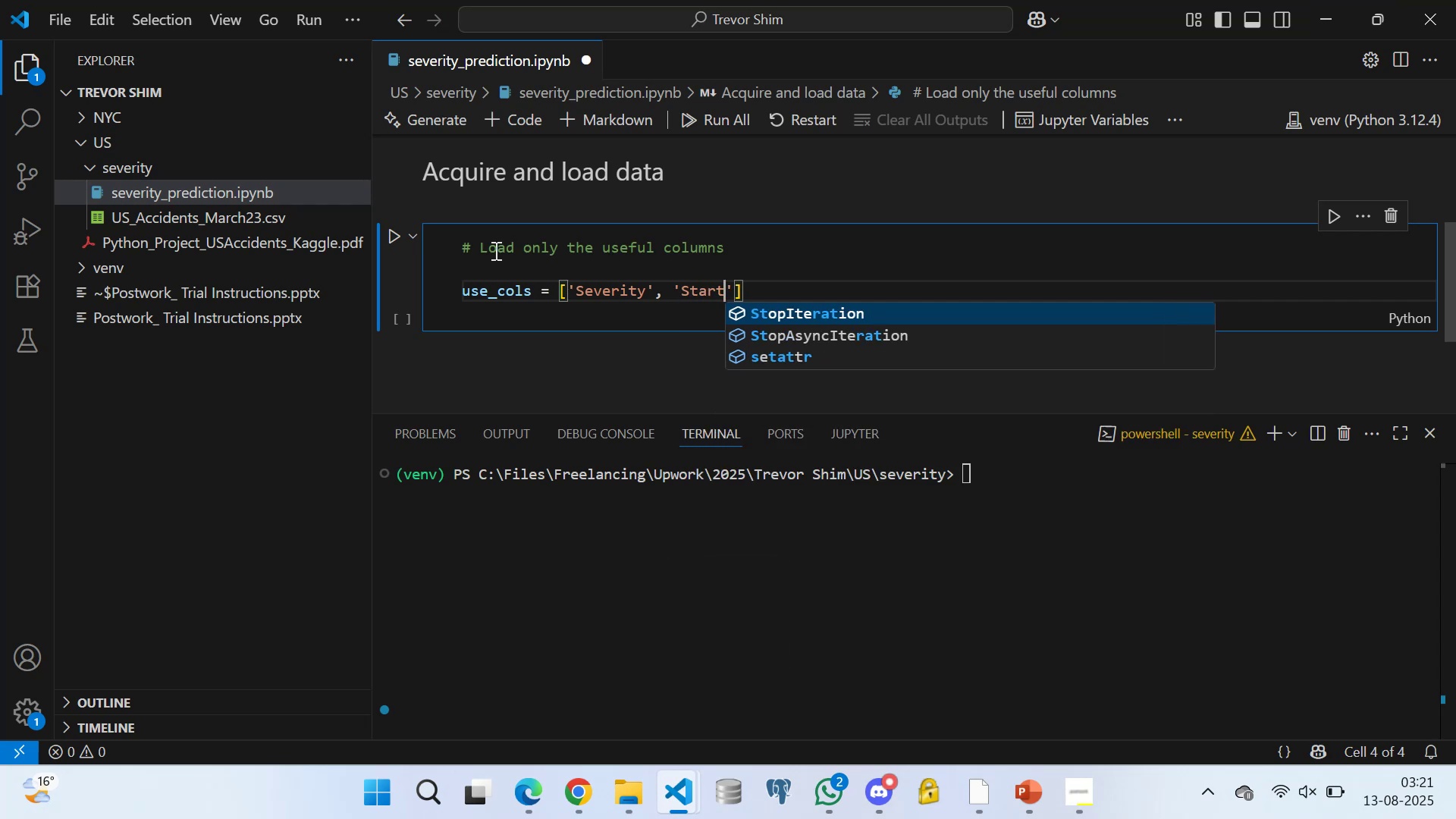 
type(_Time)
 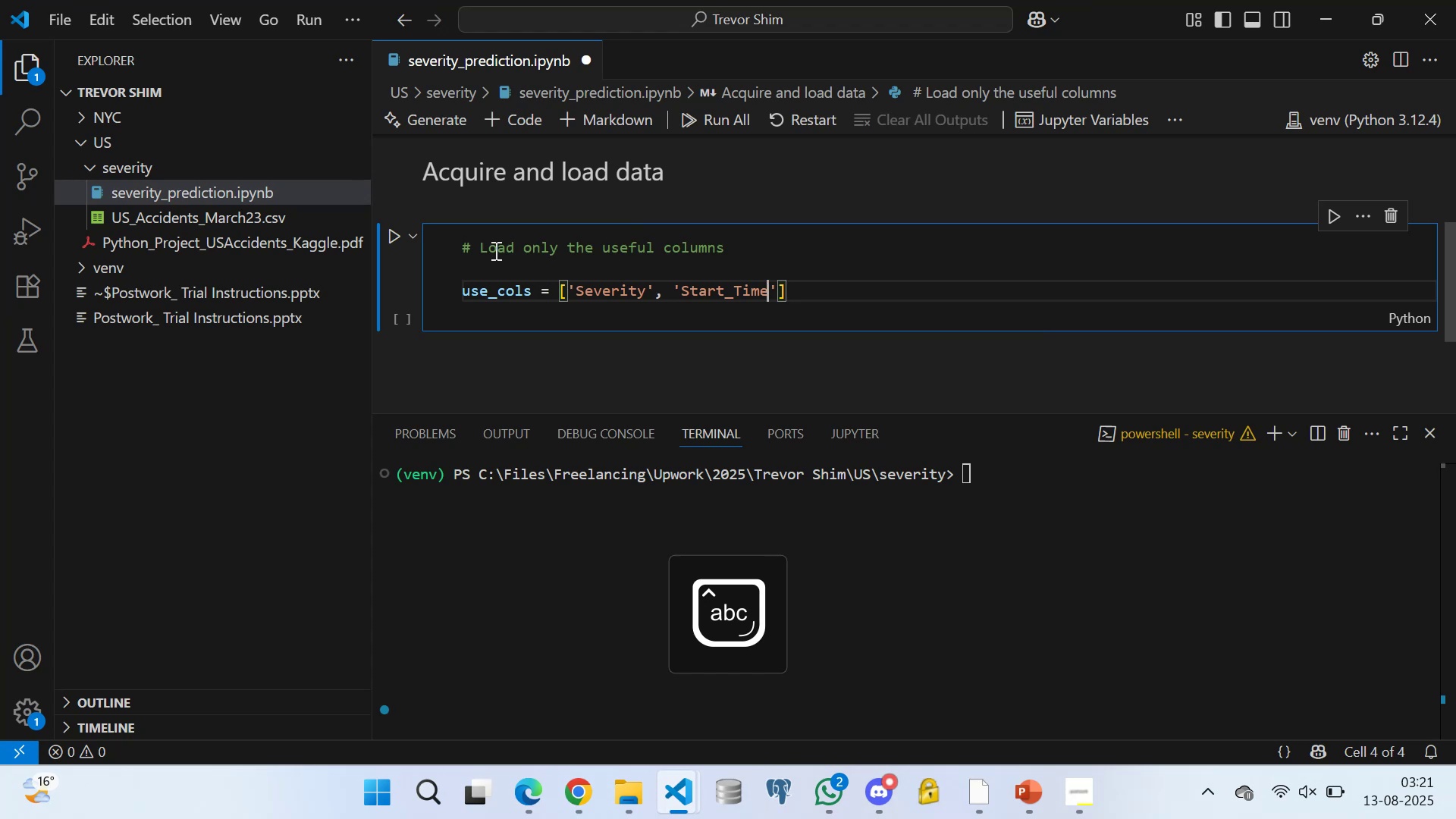 
key(ArrowRight)
 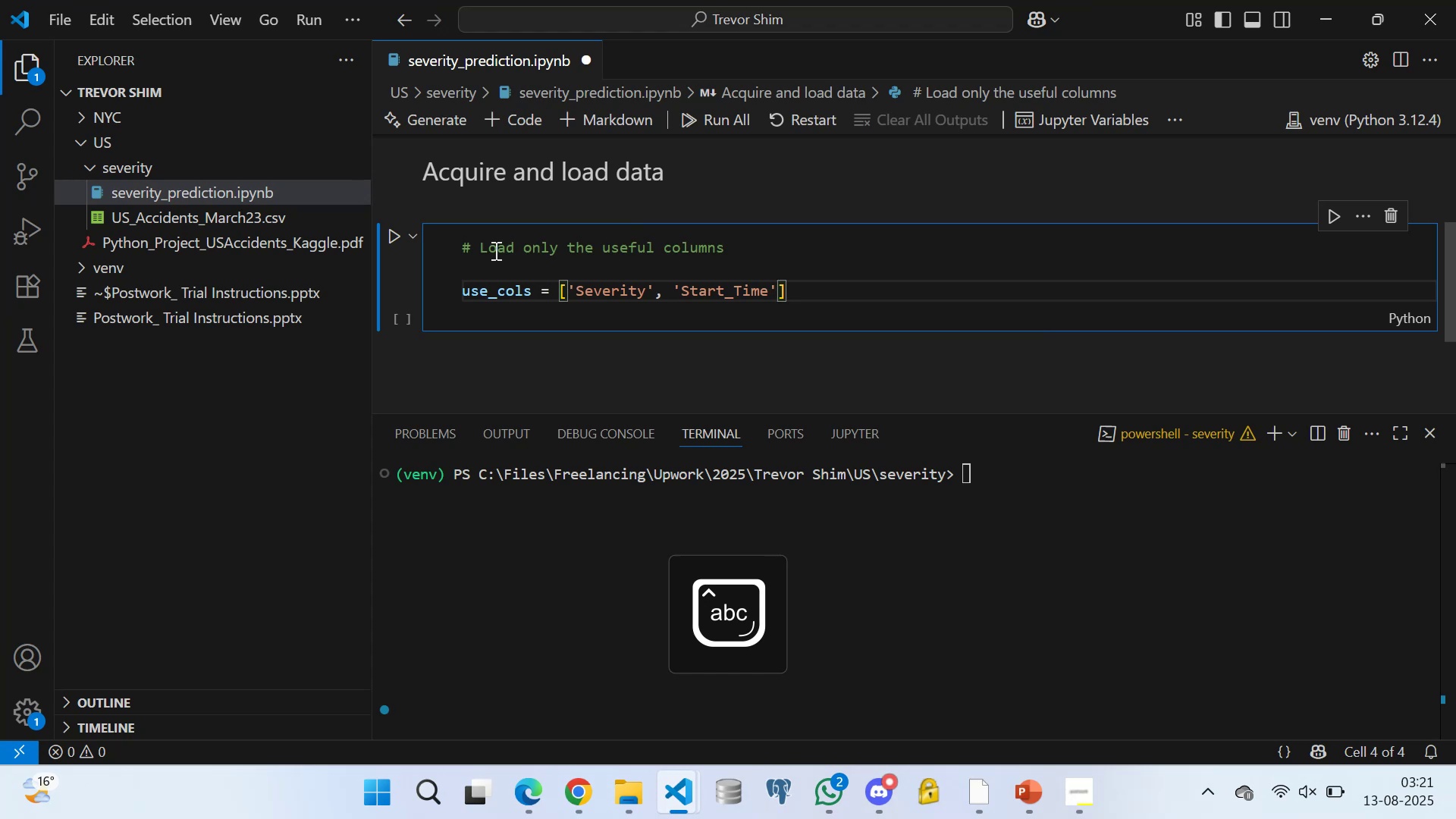 
key(Comma)
 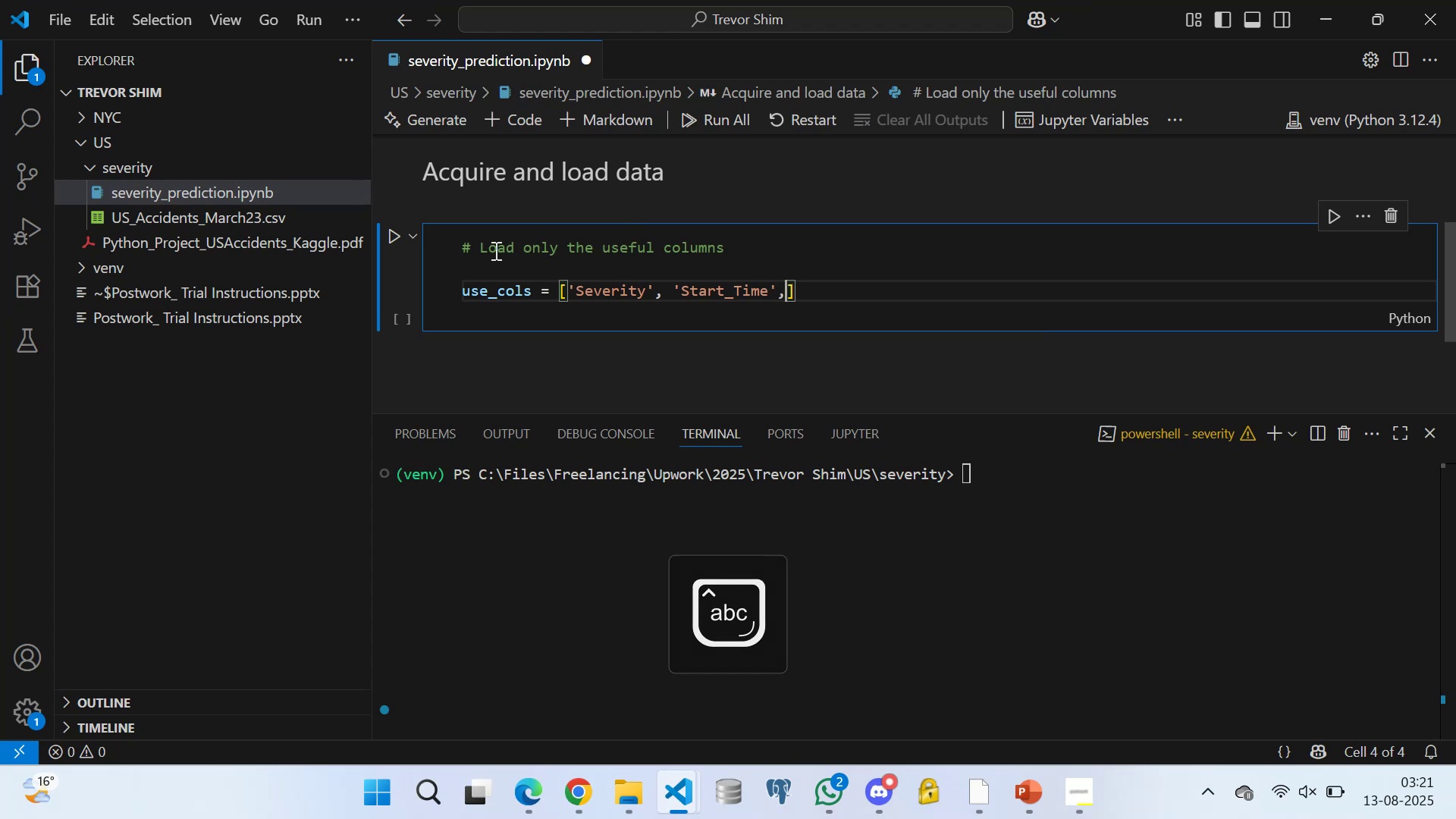 
key(Space)
 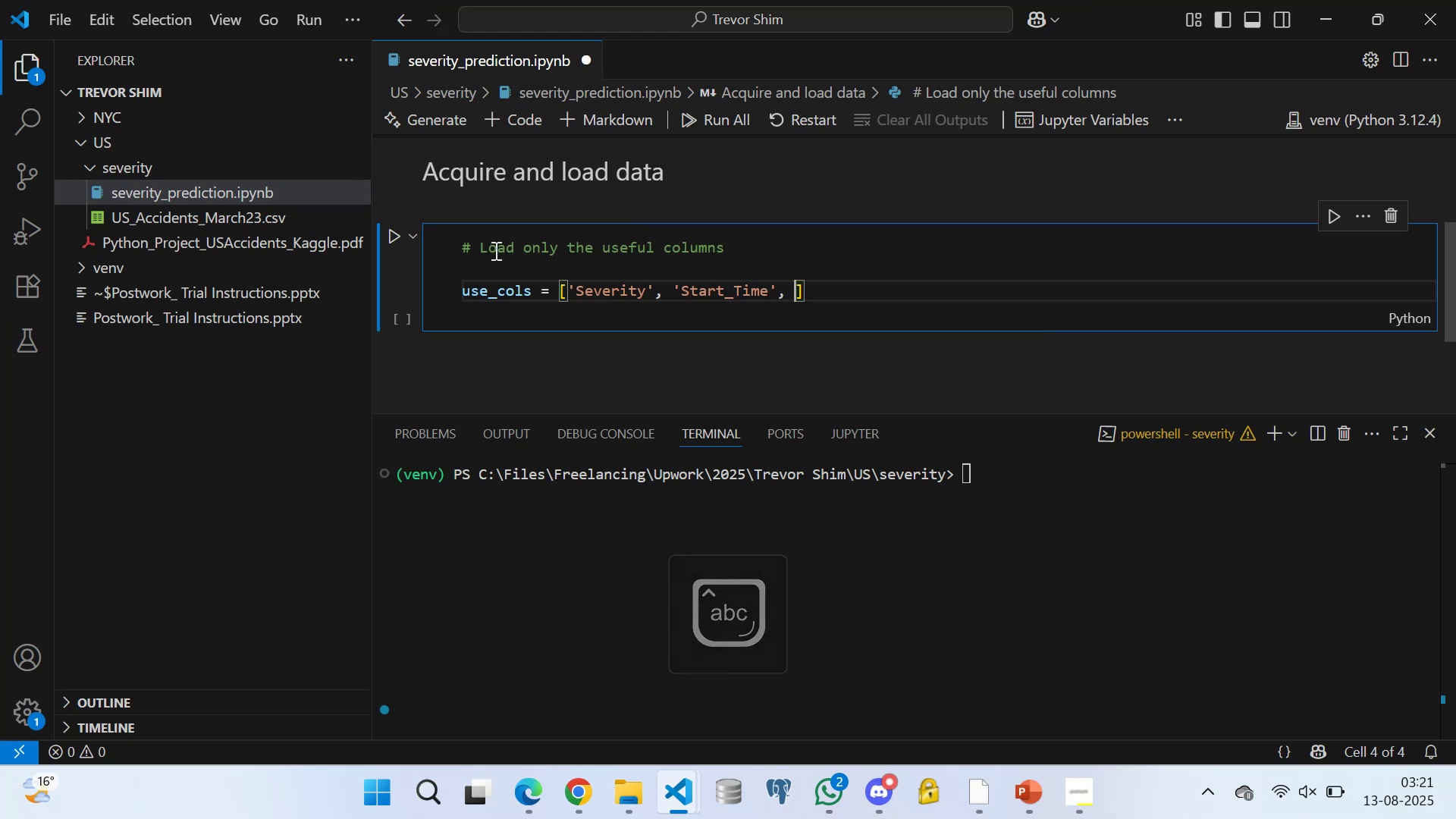 
key(Quote)
 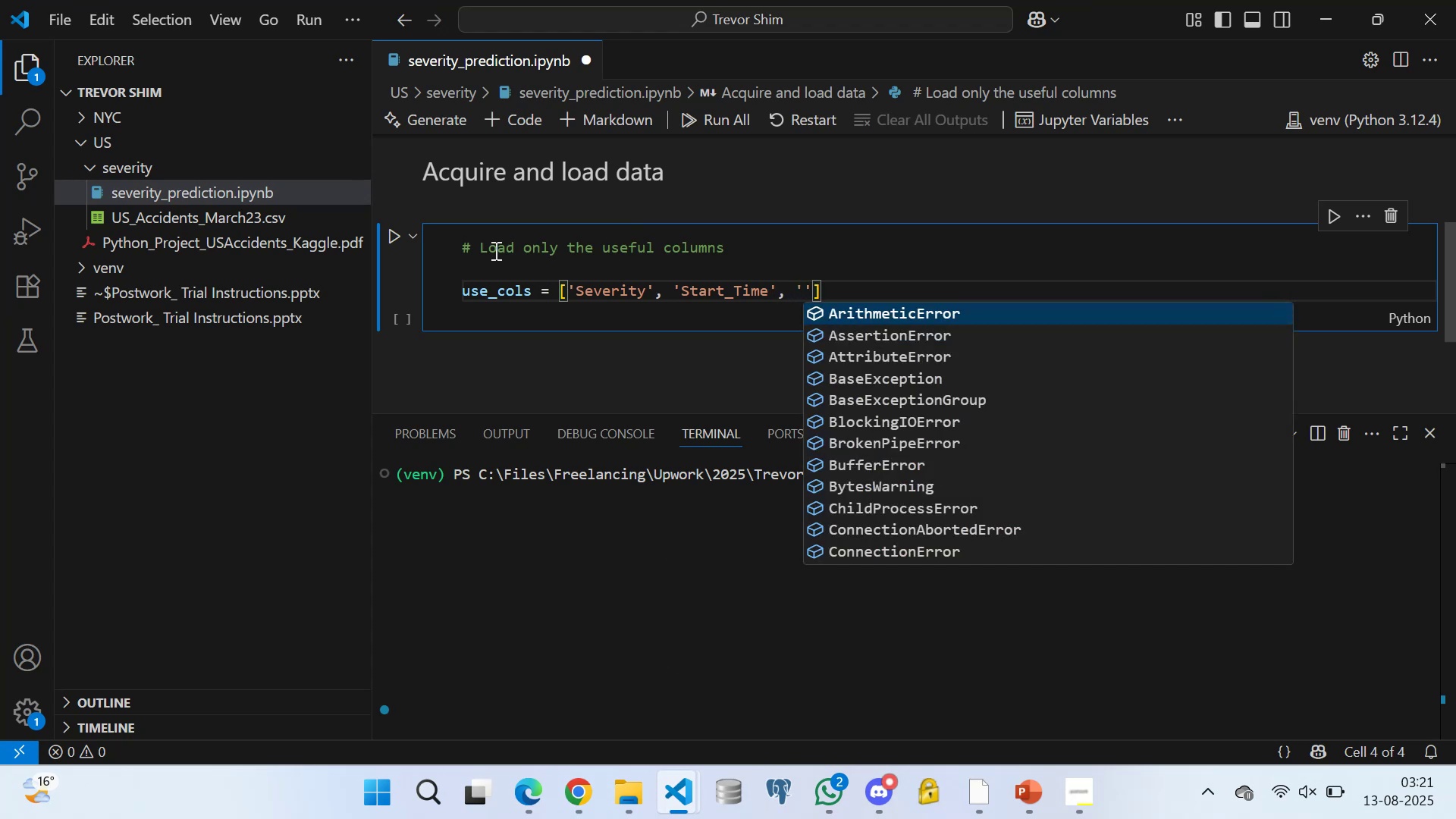 
type(Start_Lat)
 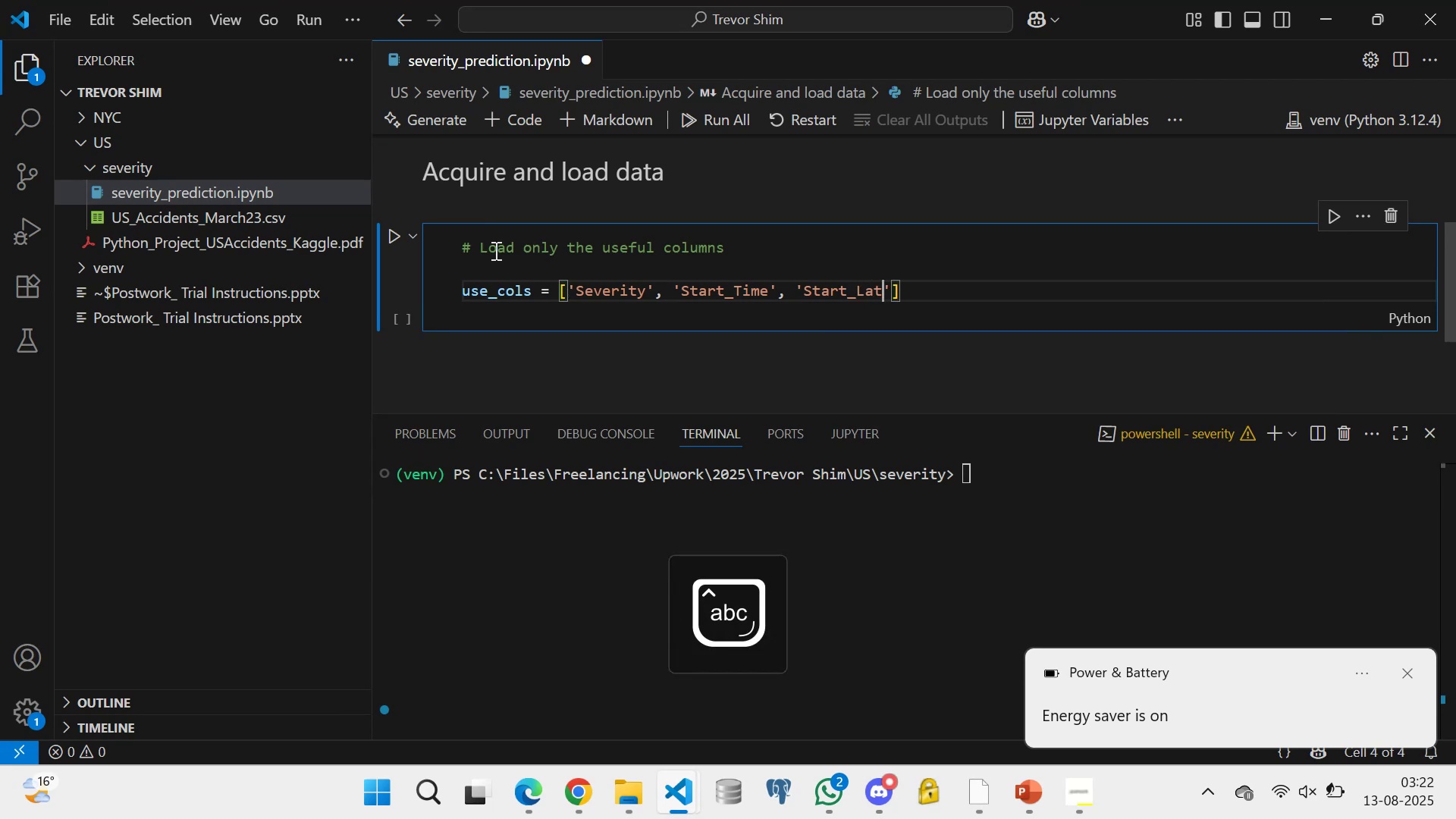 
wait(6.01)
 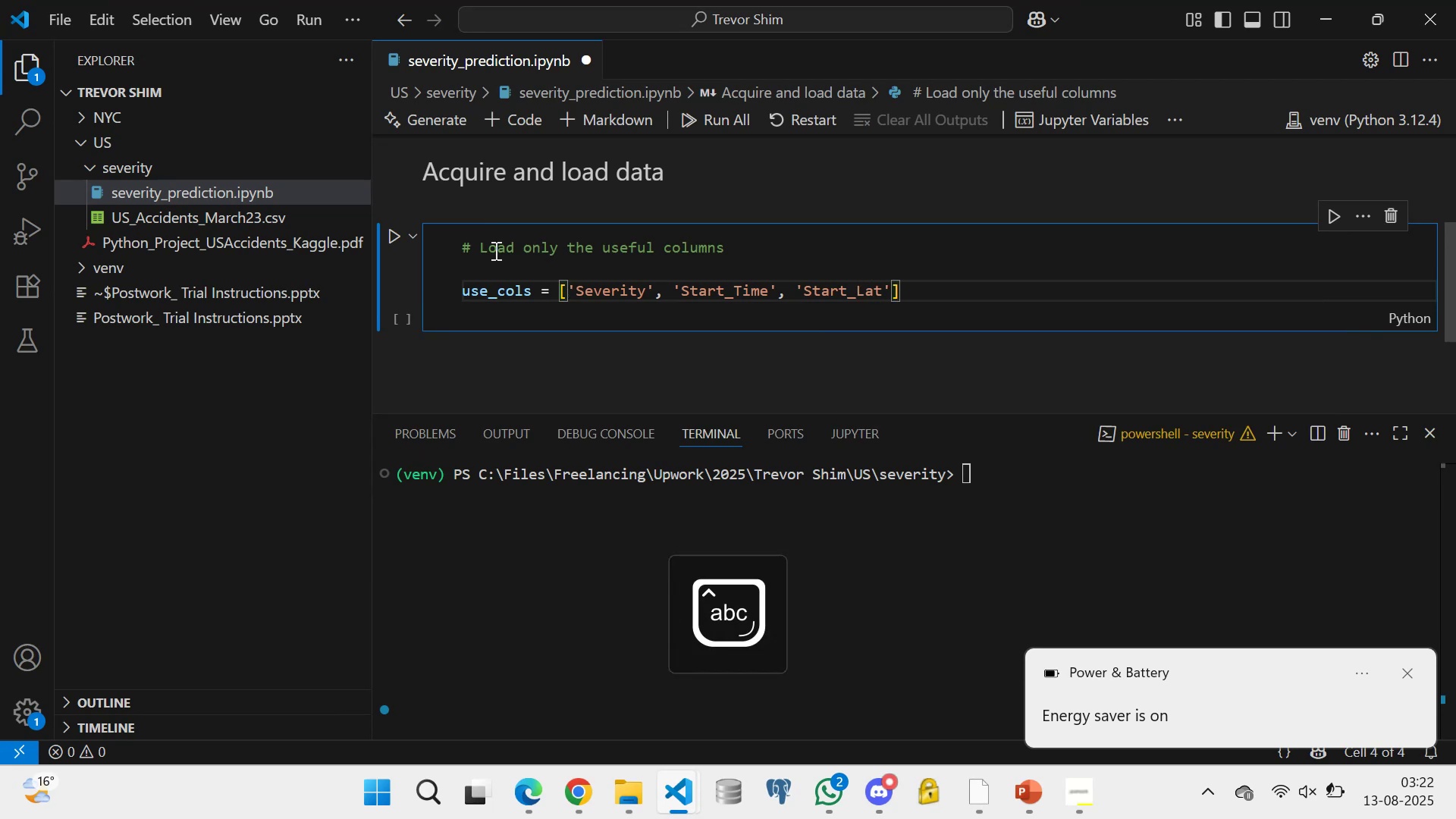 
key(ArrowRight)
 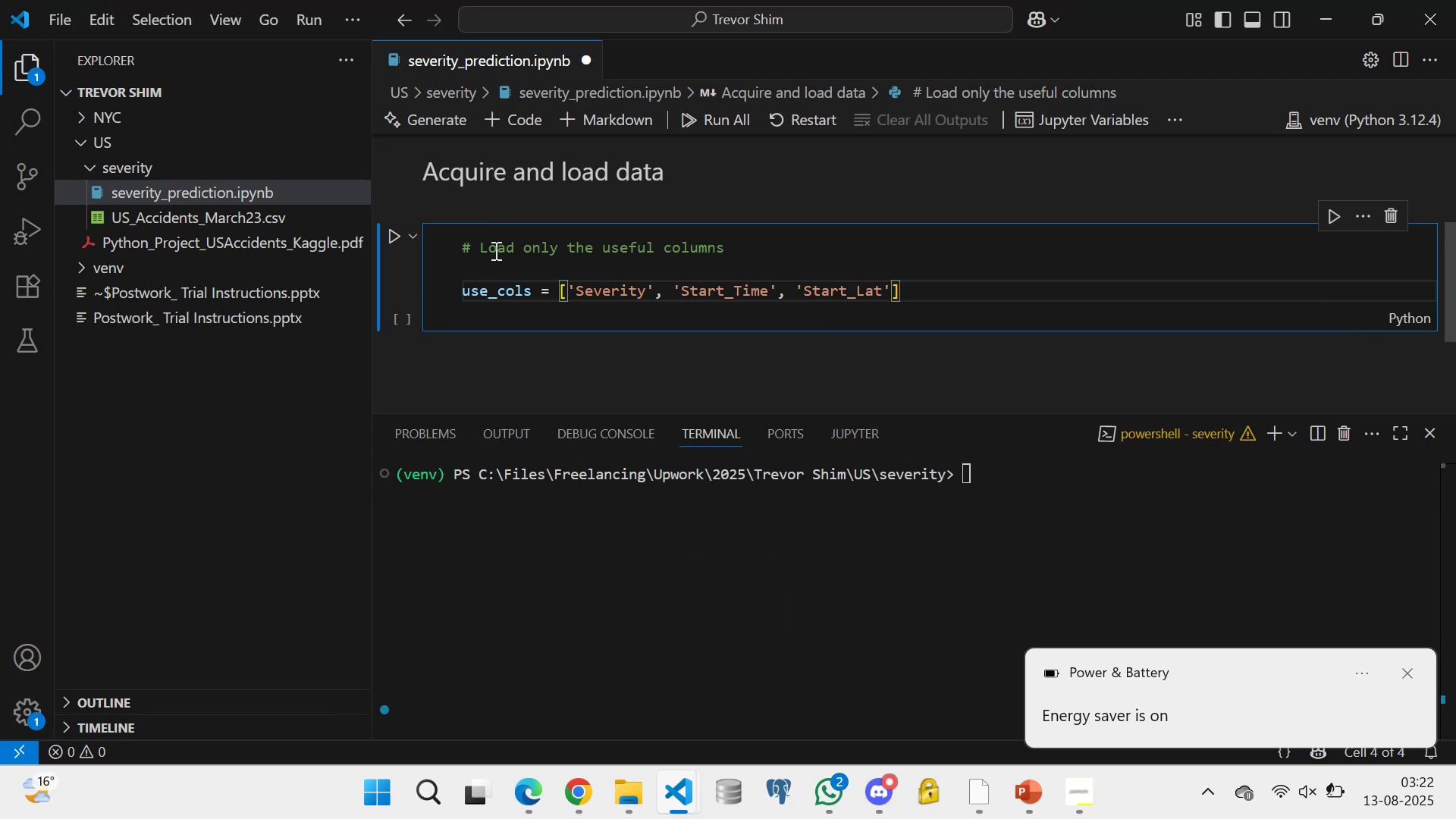 
type(, 'Start_Lng)
 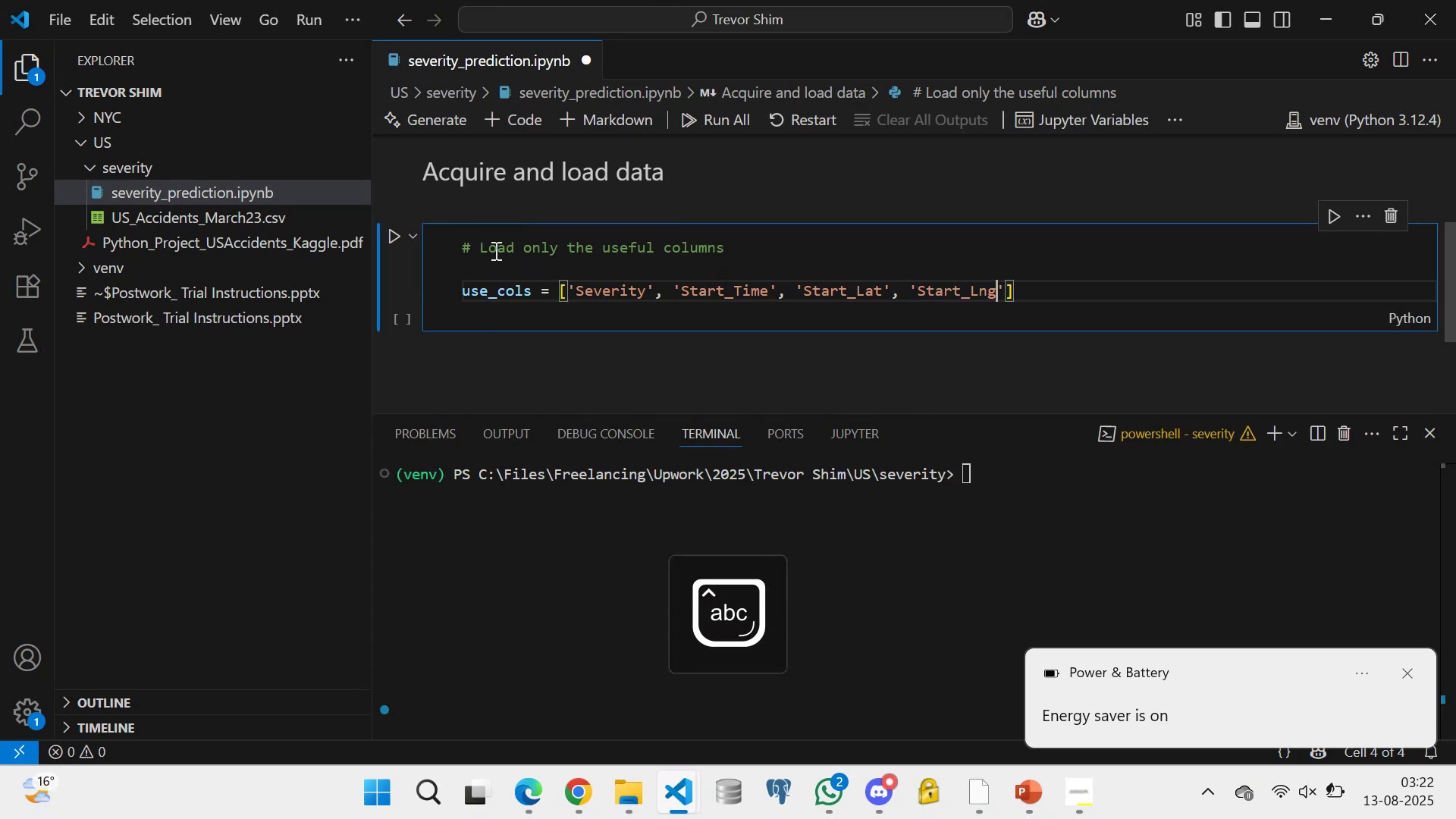 
wait(80.15)
 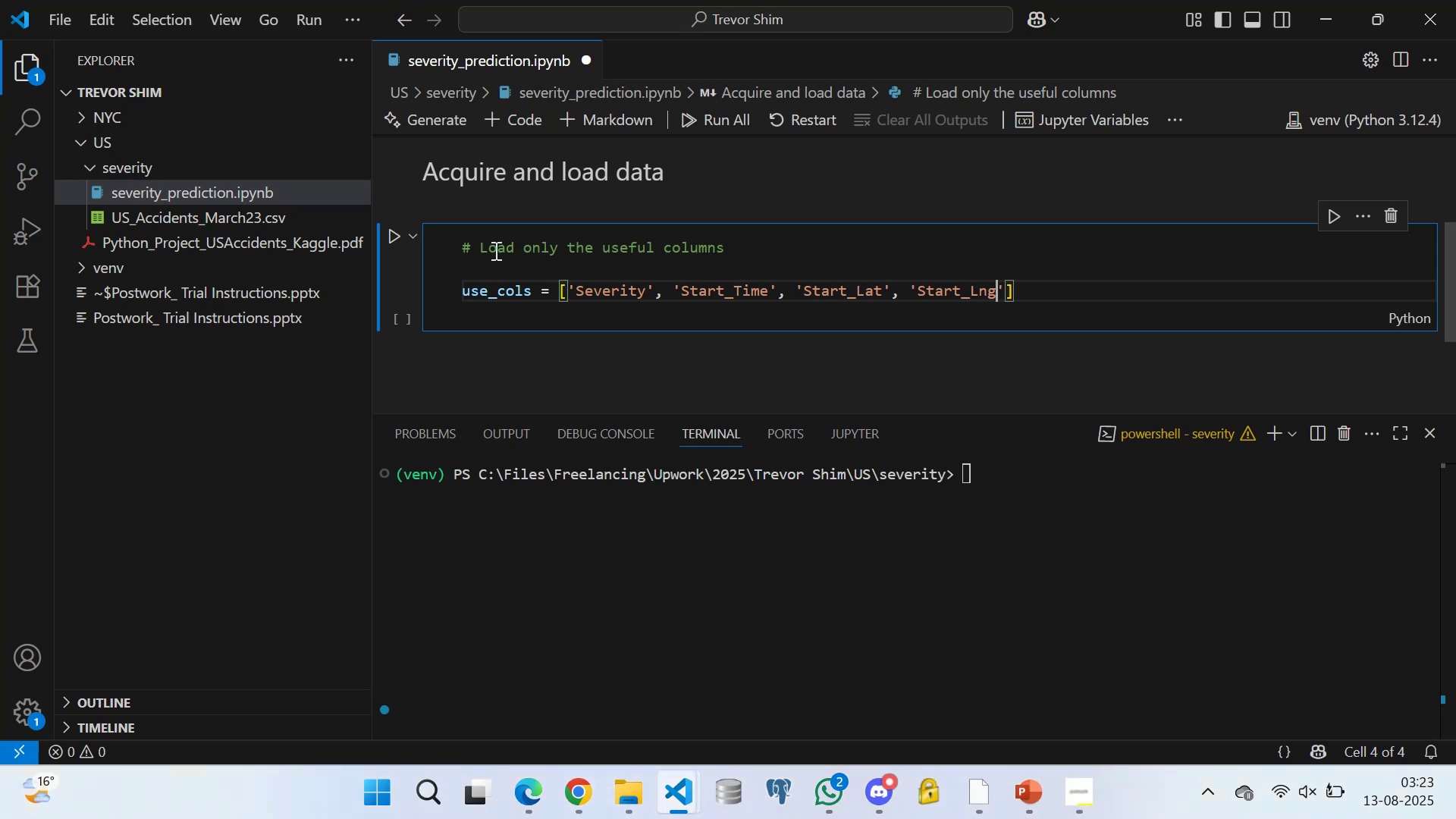 
left_click([1005, 288])
 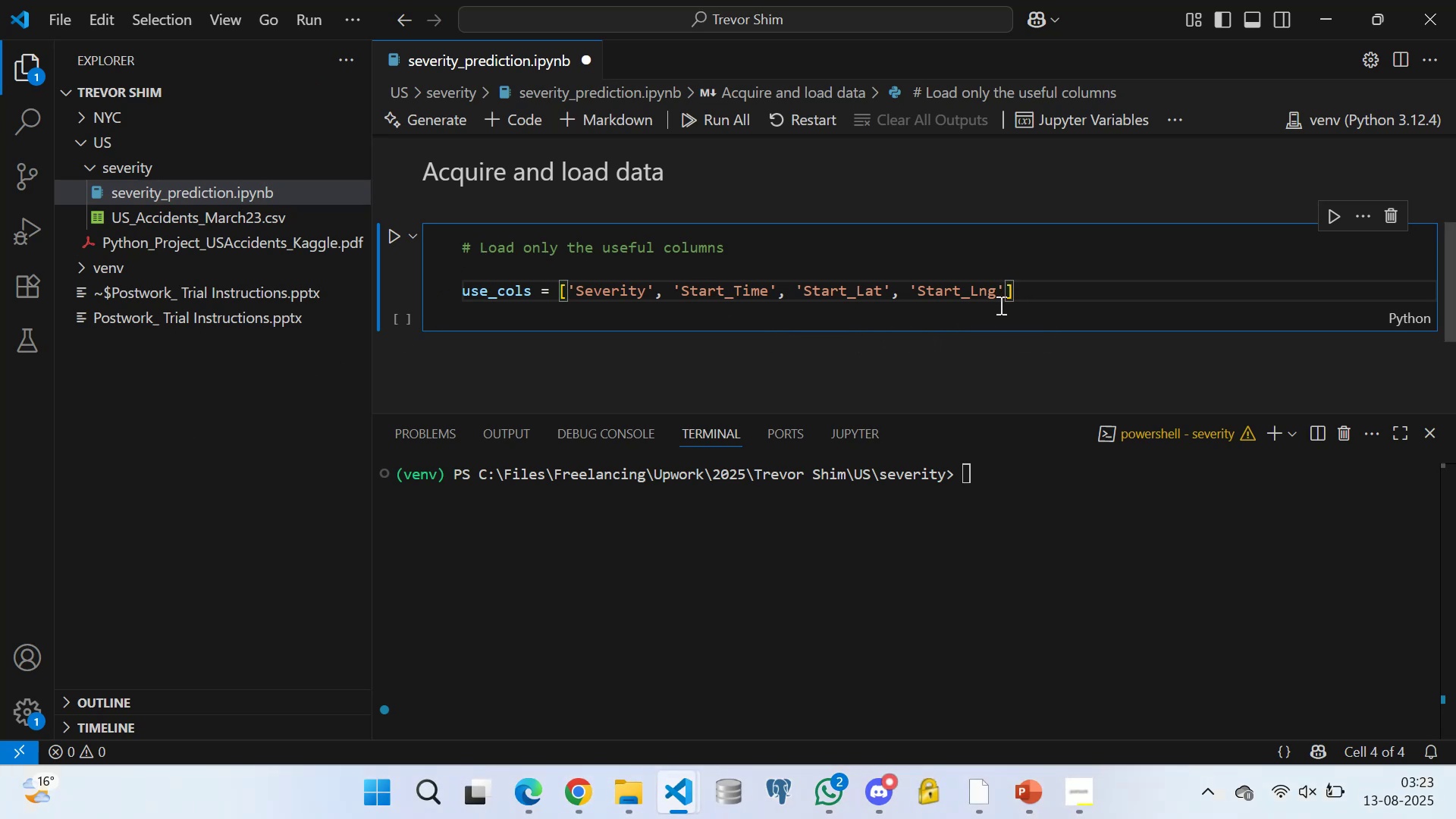 
key(Comma)
 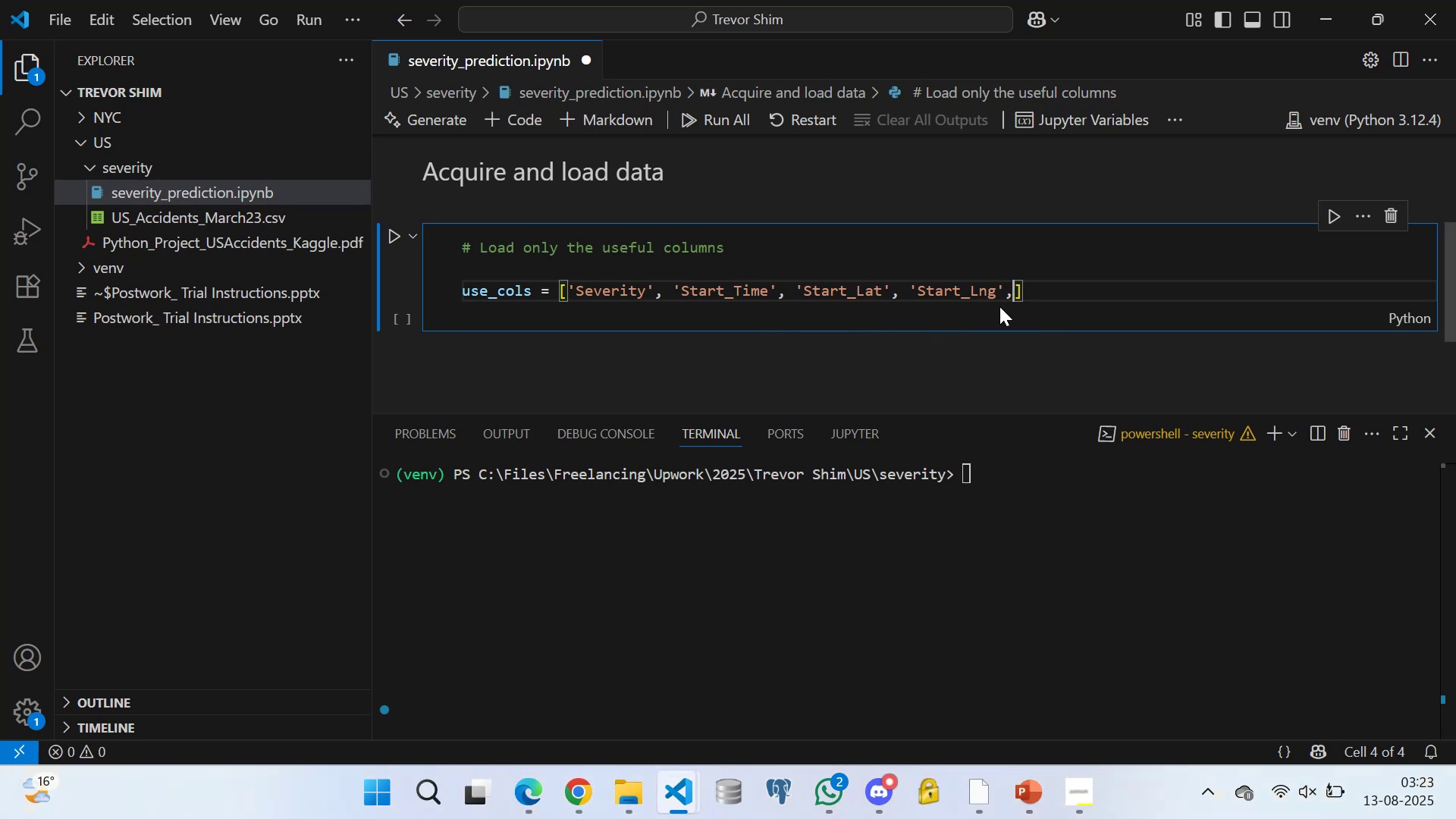 
key(Space)
 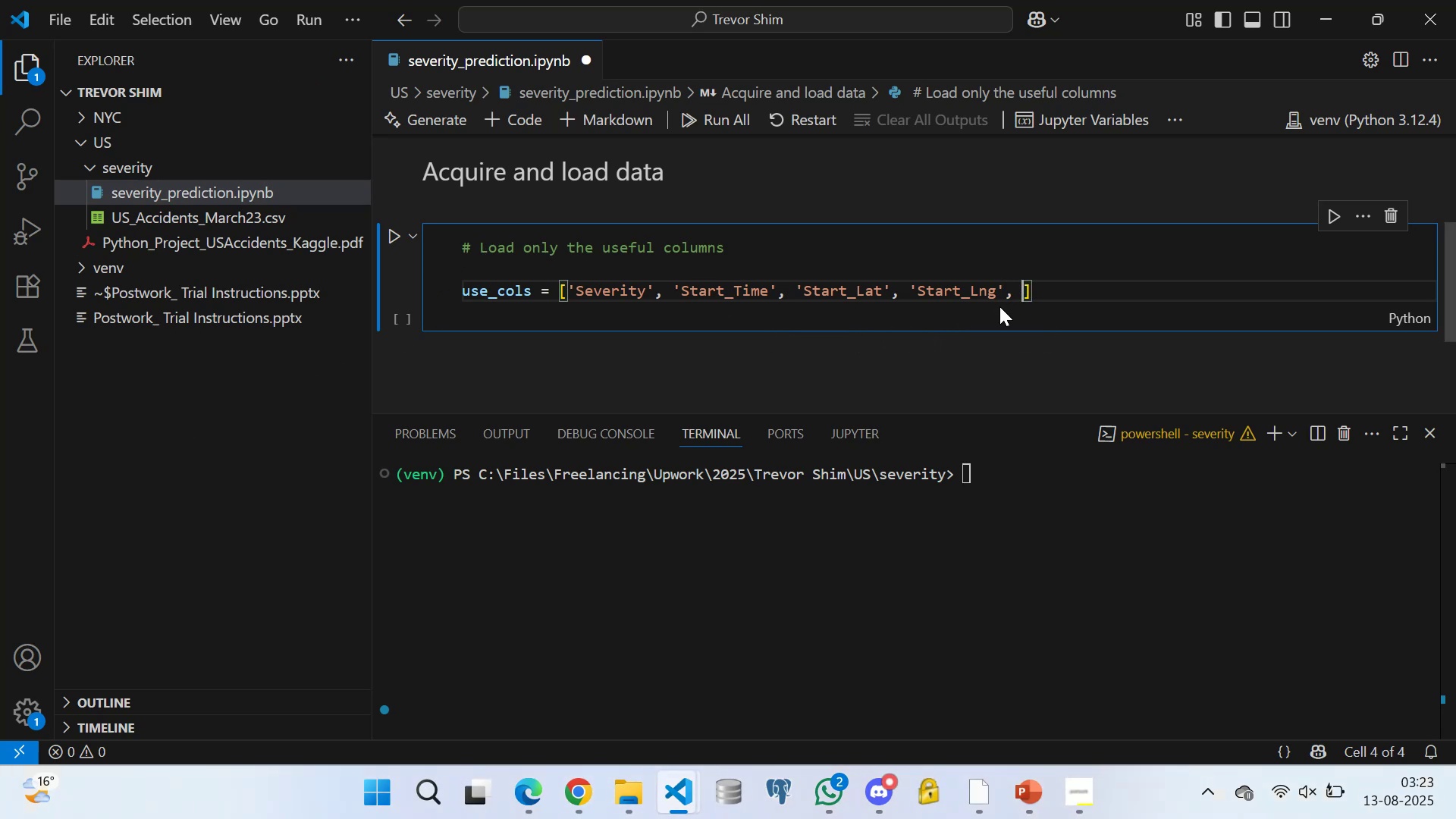 
key(Quote)
 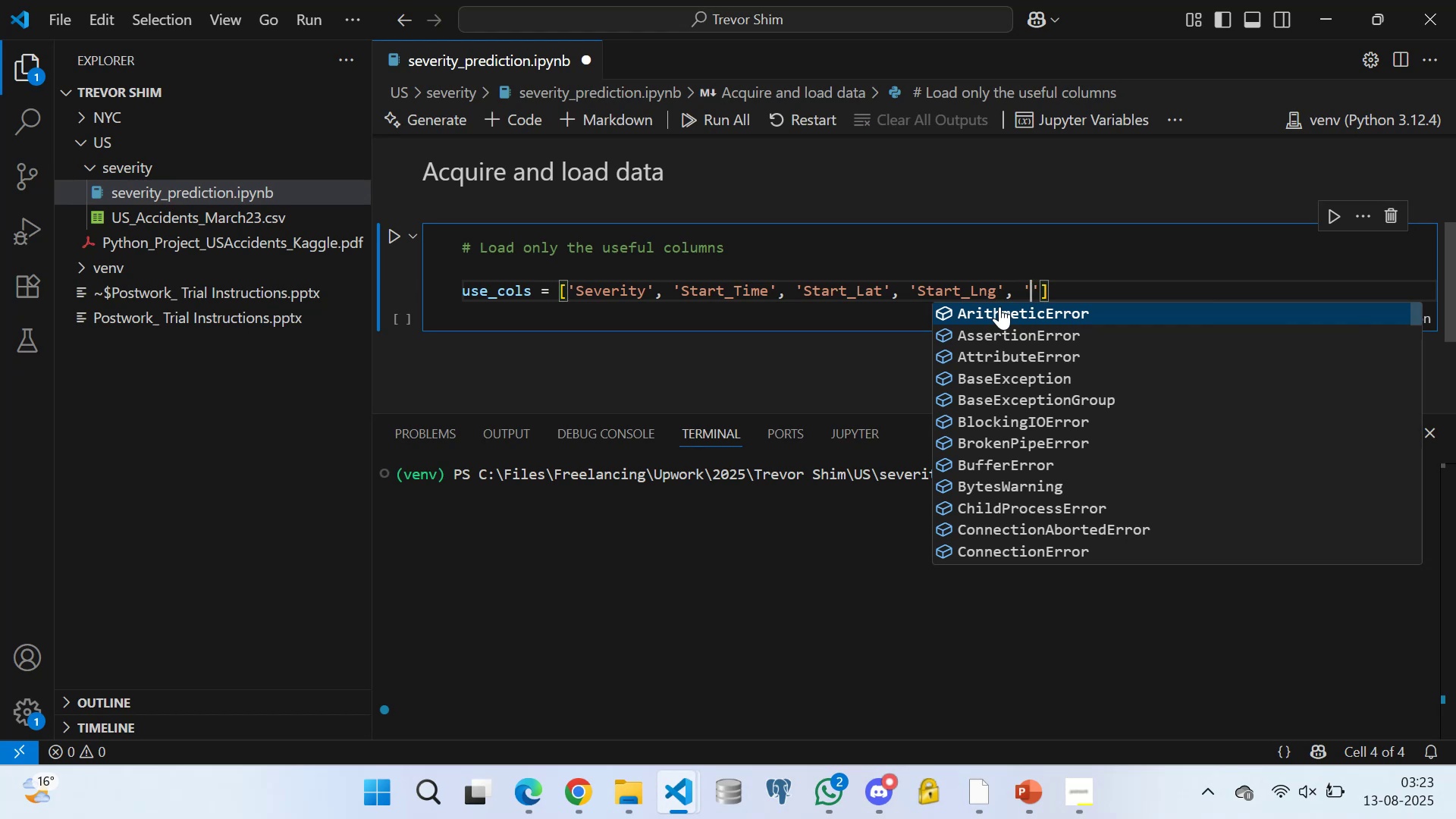 
wait(6.84)
 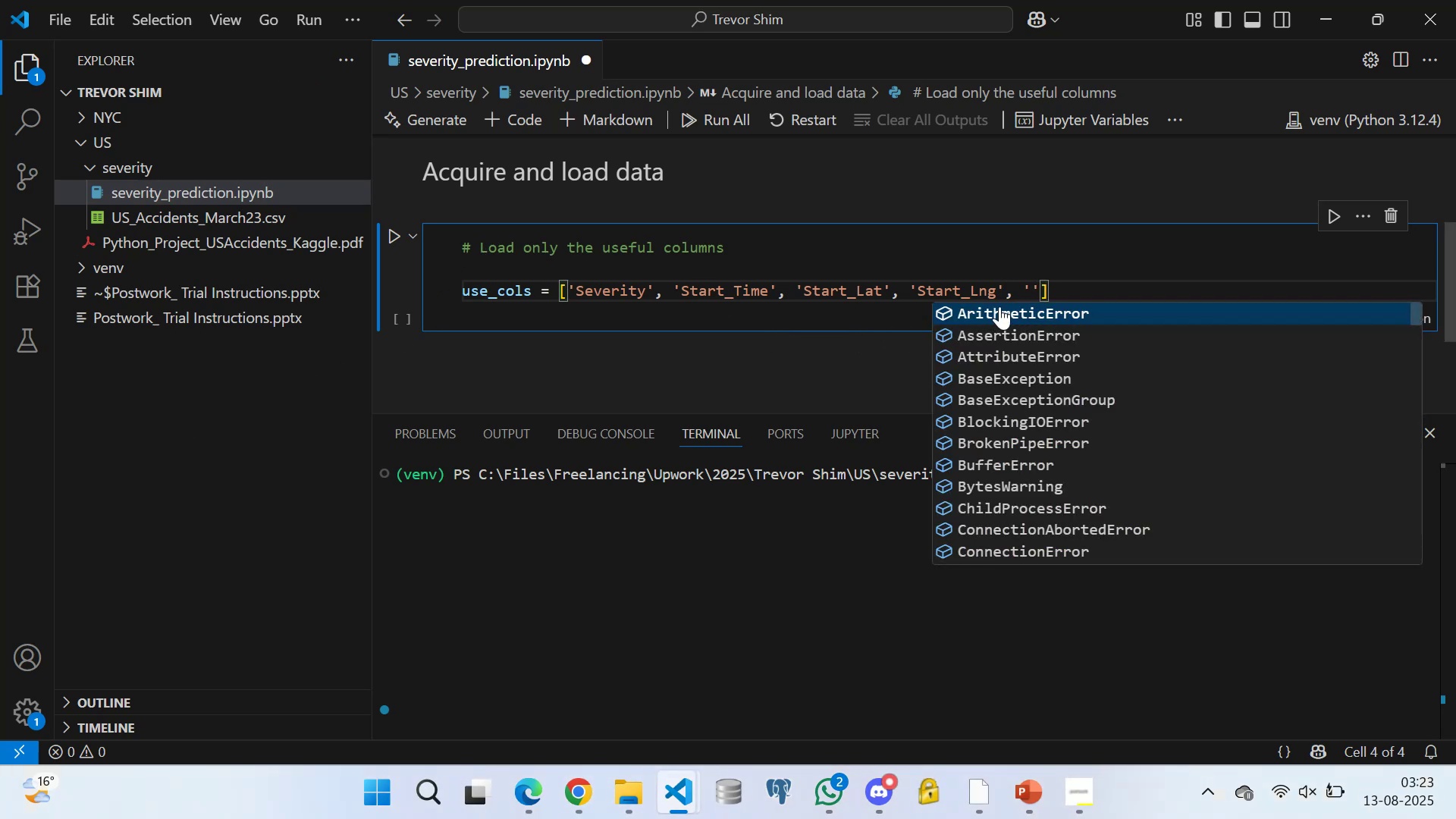 
type(Weather_Condition)
 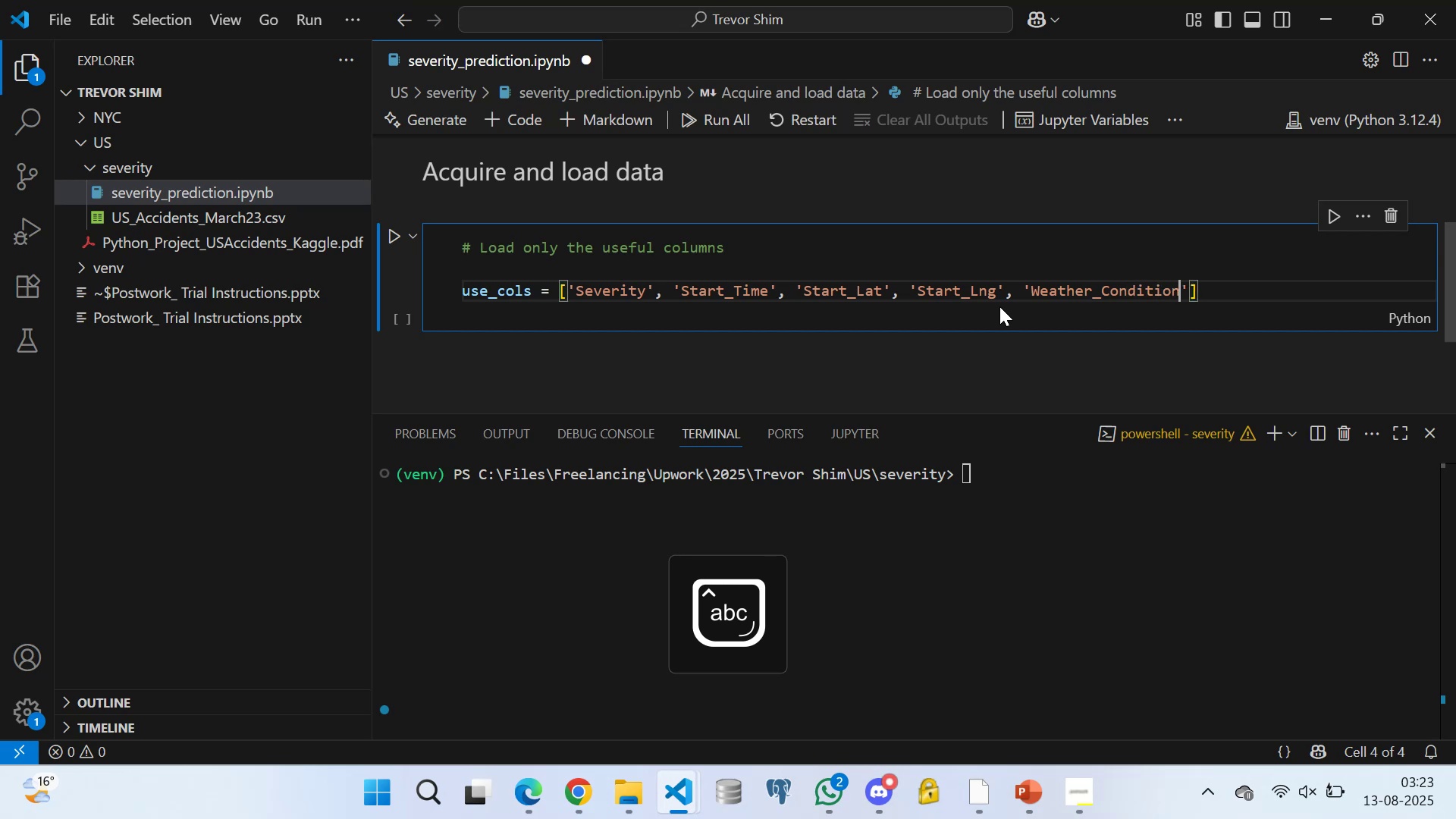 
key(ArrowRight)
 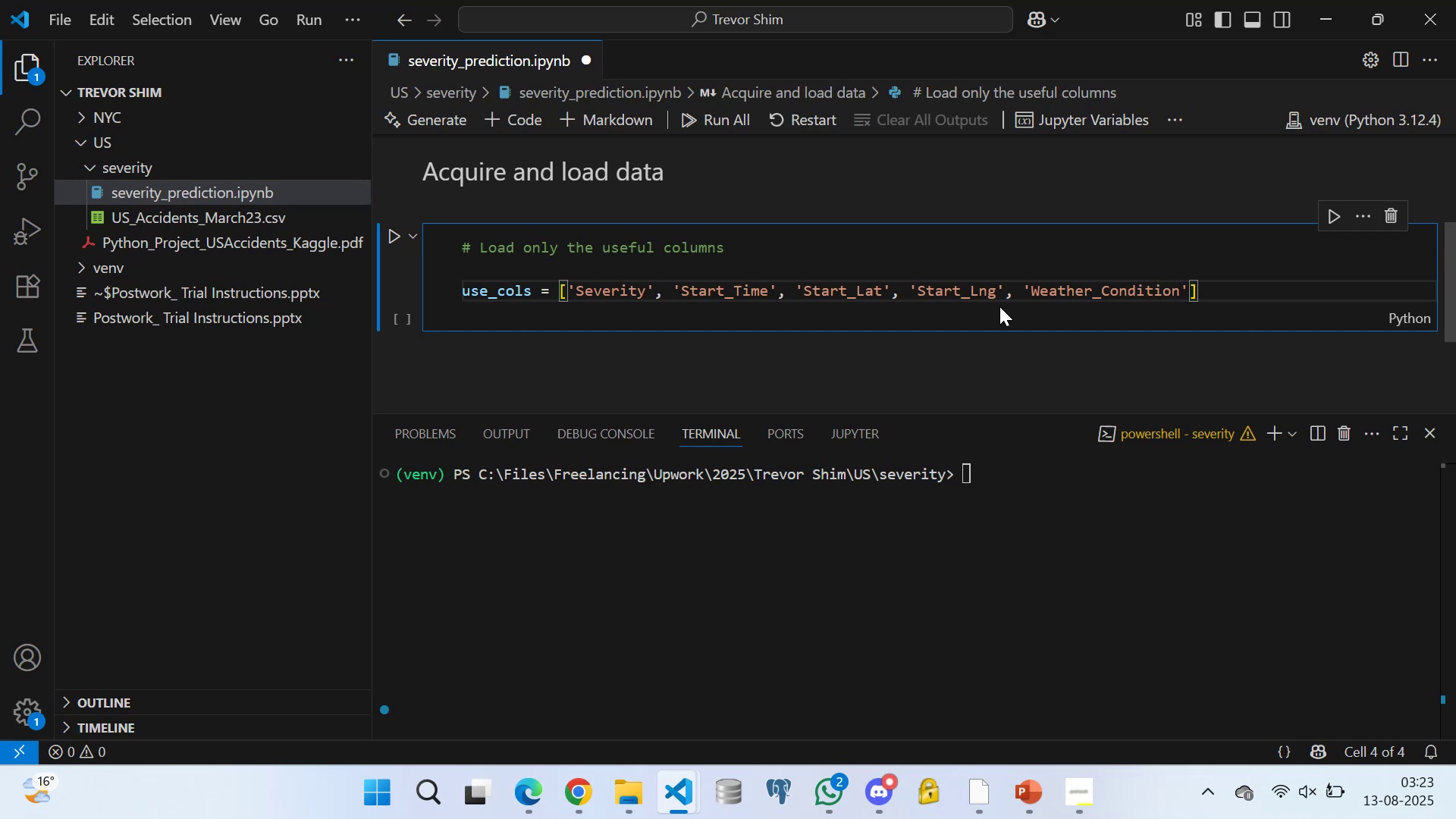 
key(Comma)
 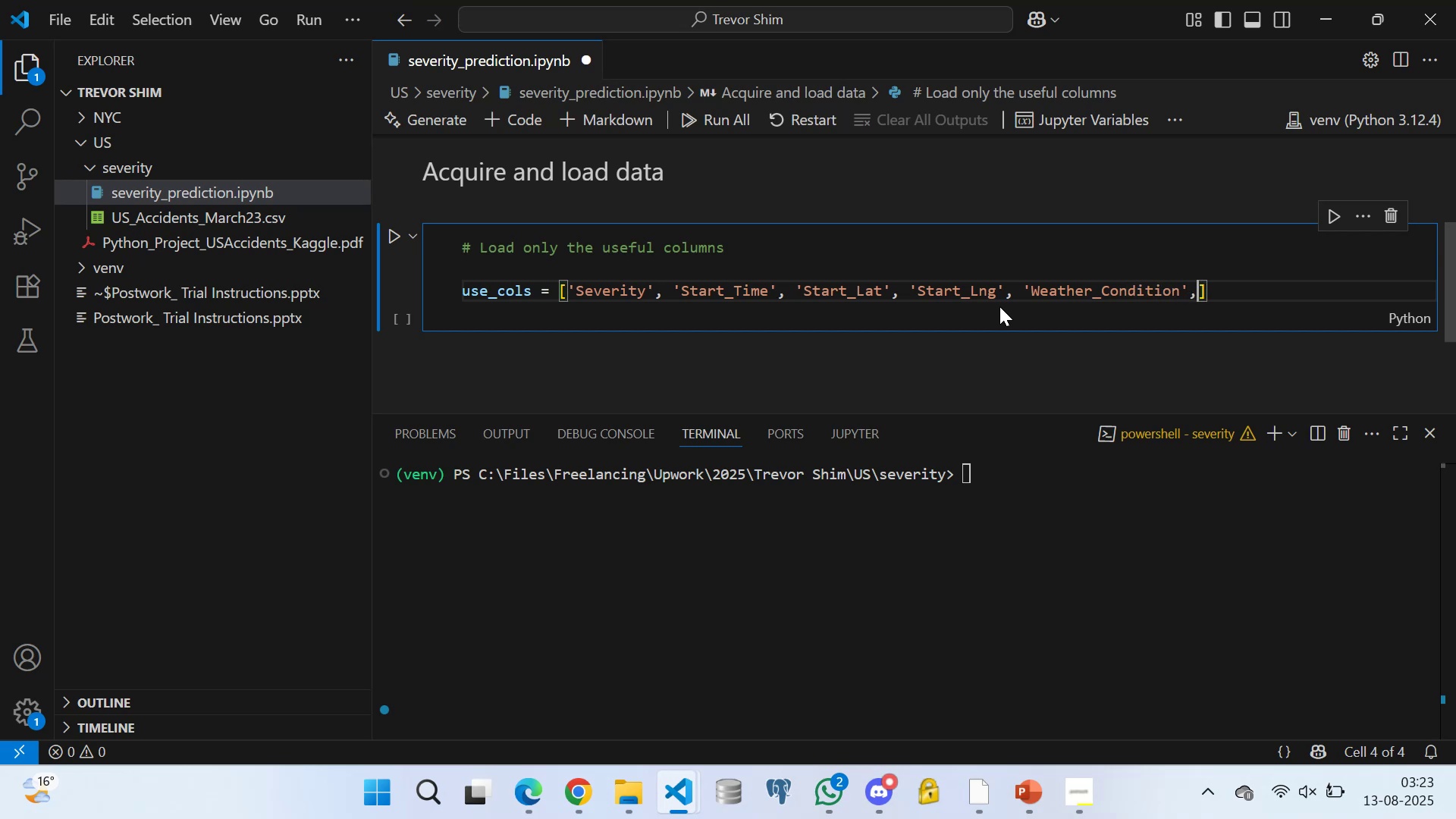 
key(Space)
 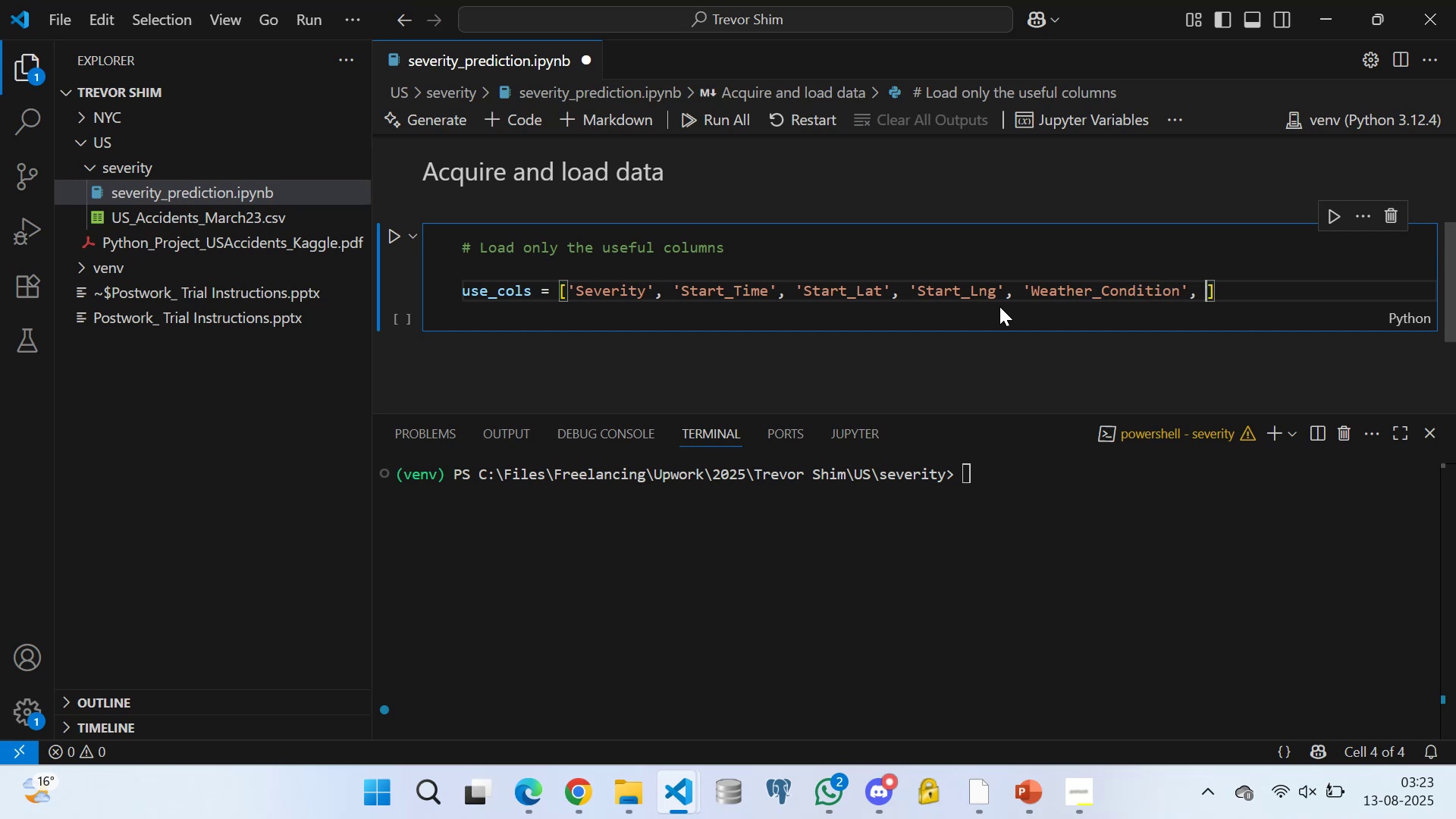 
key(Quote)
 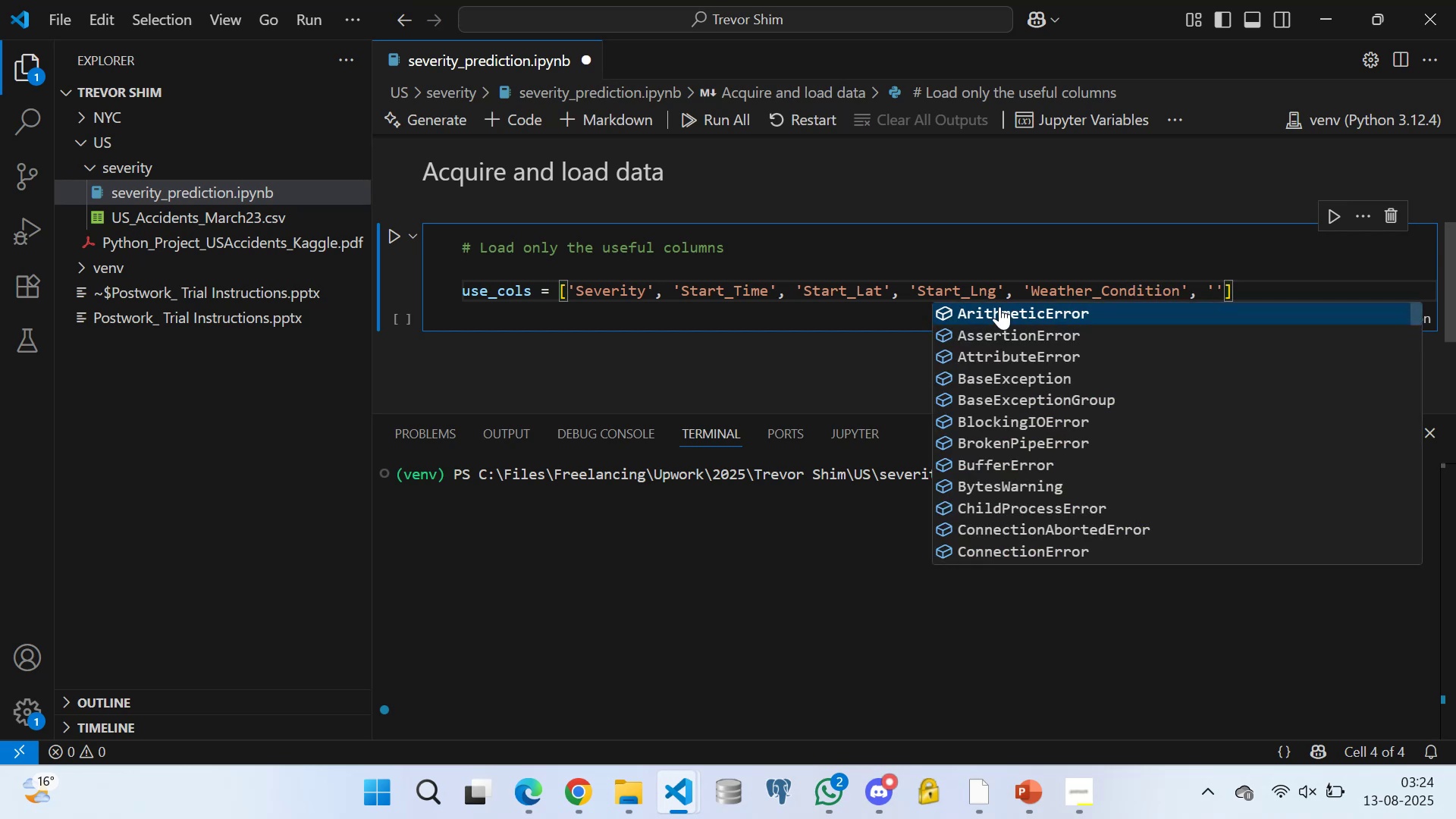 
wait(5.19)
 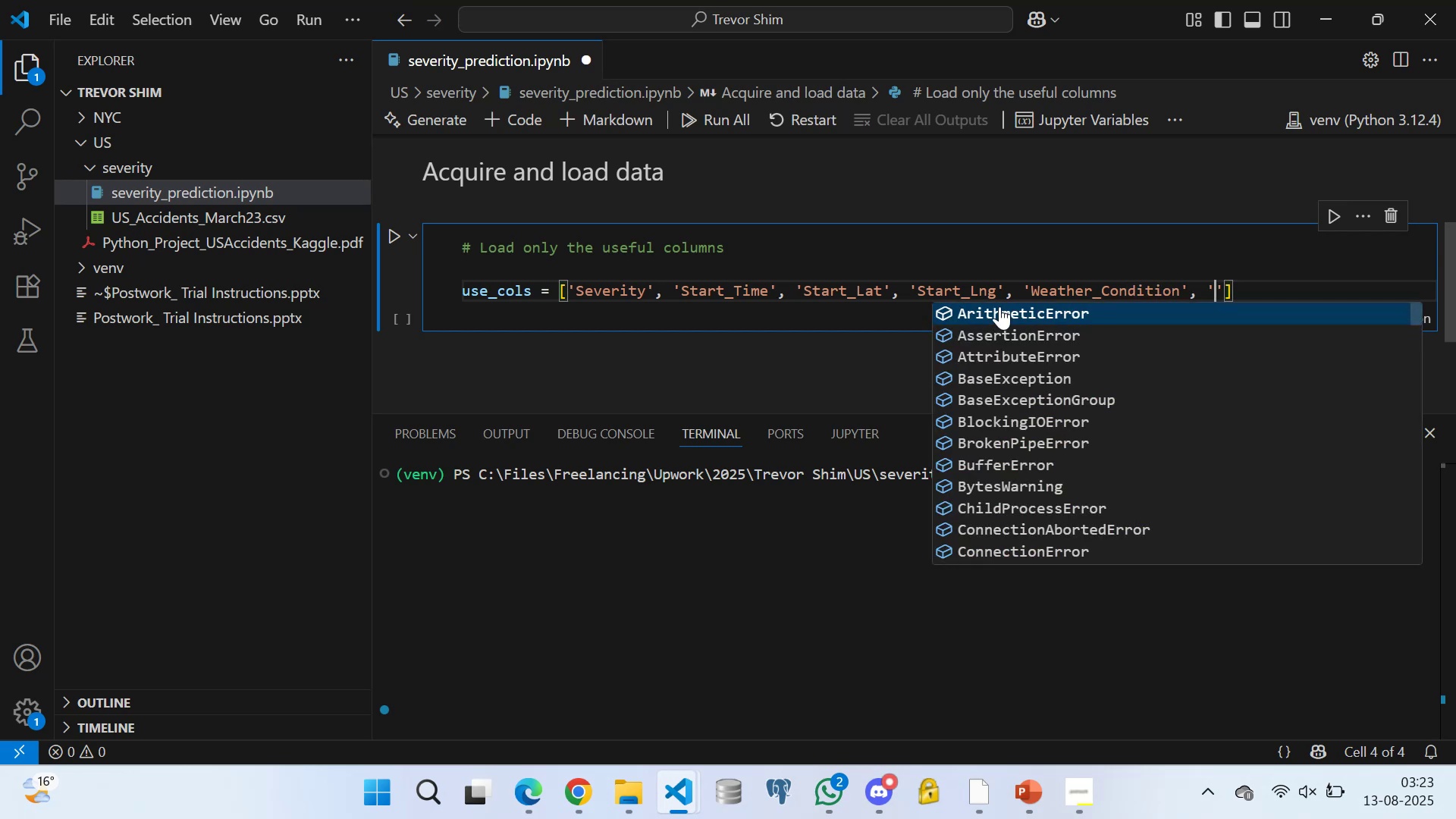 
type(City)
 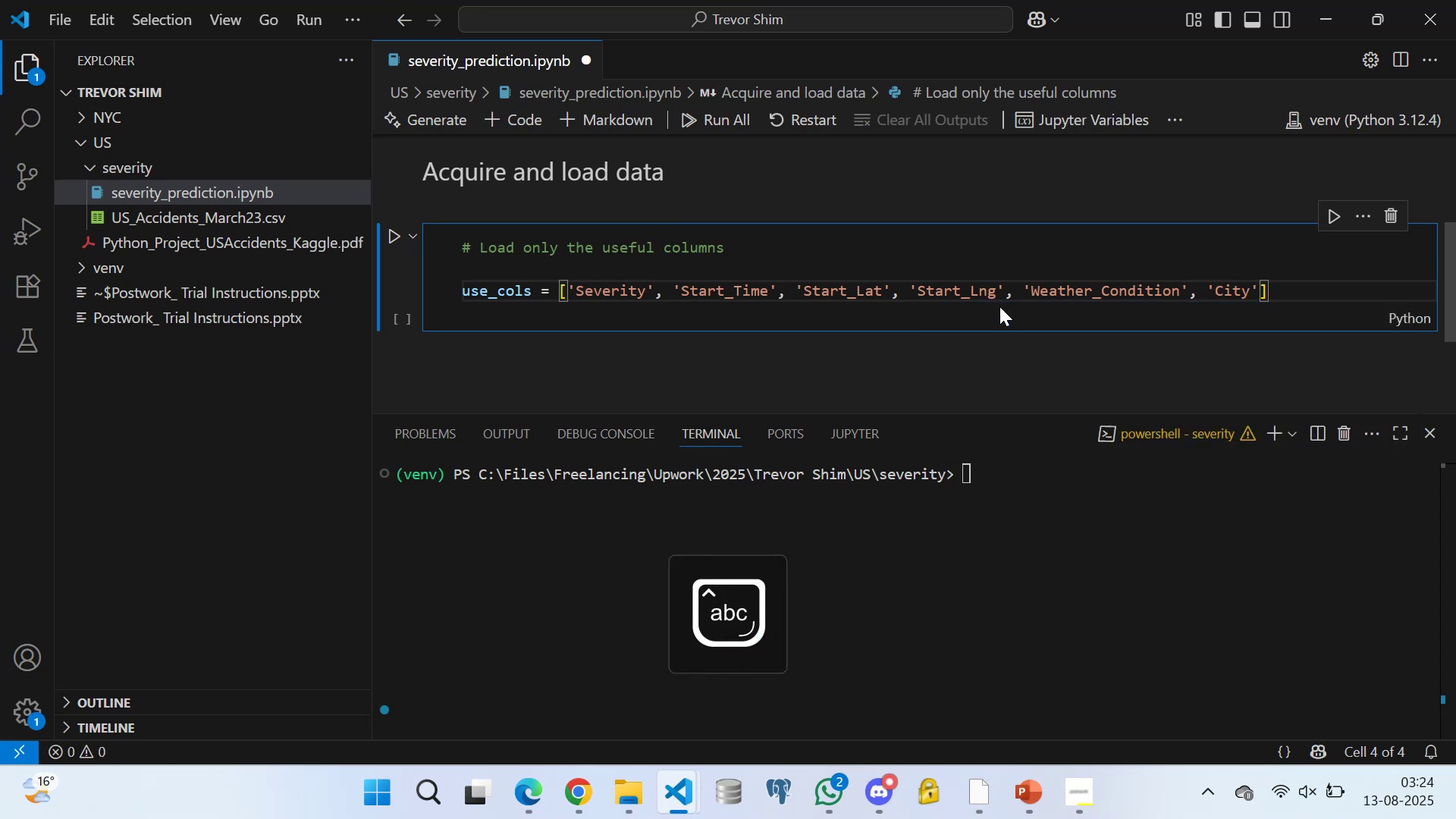 
key(ArrowRight)
 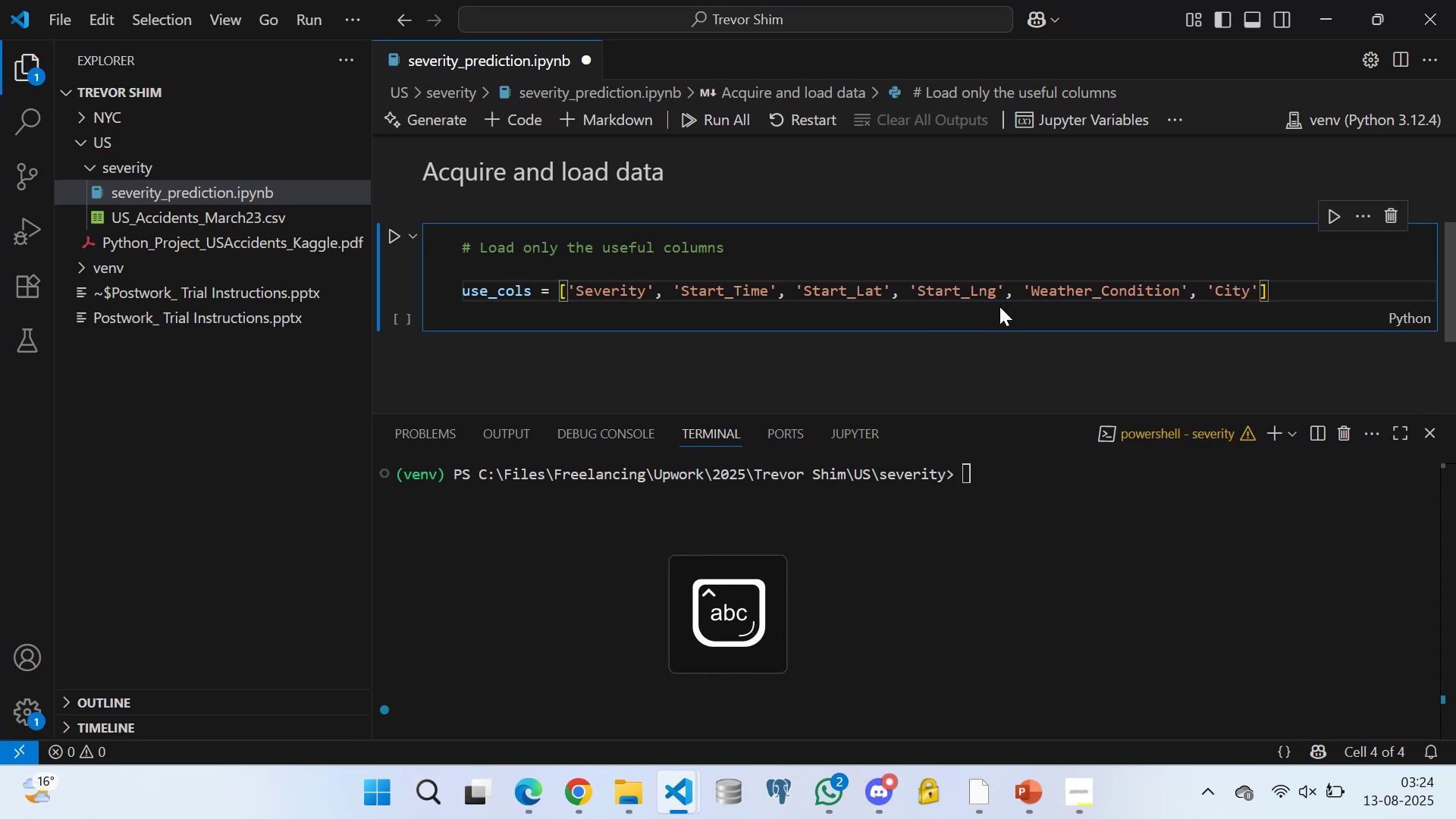 
type(, 'State)
 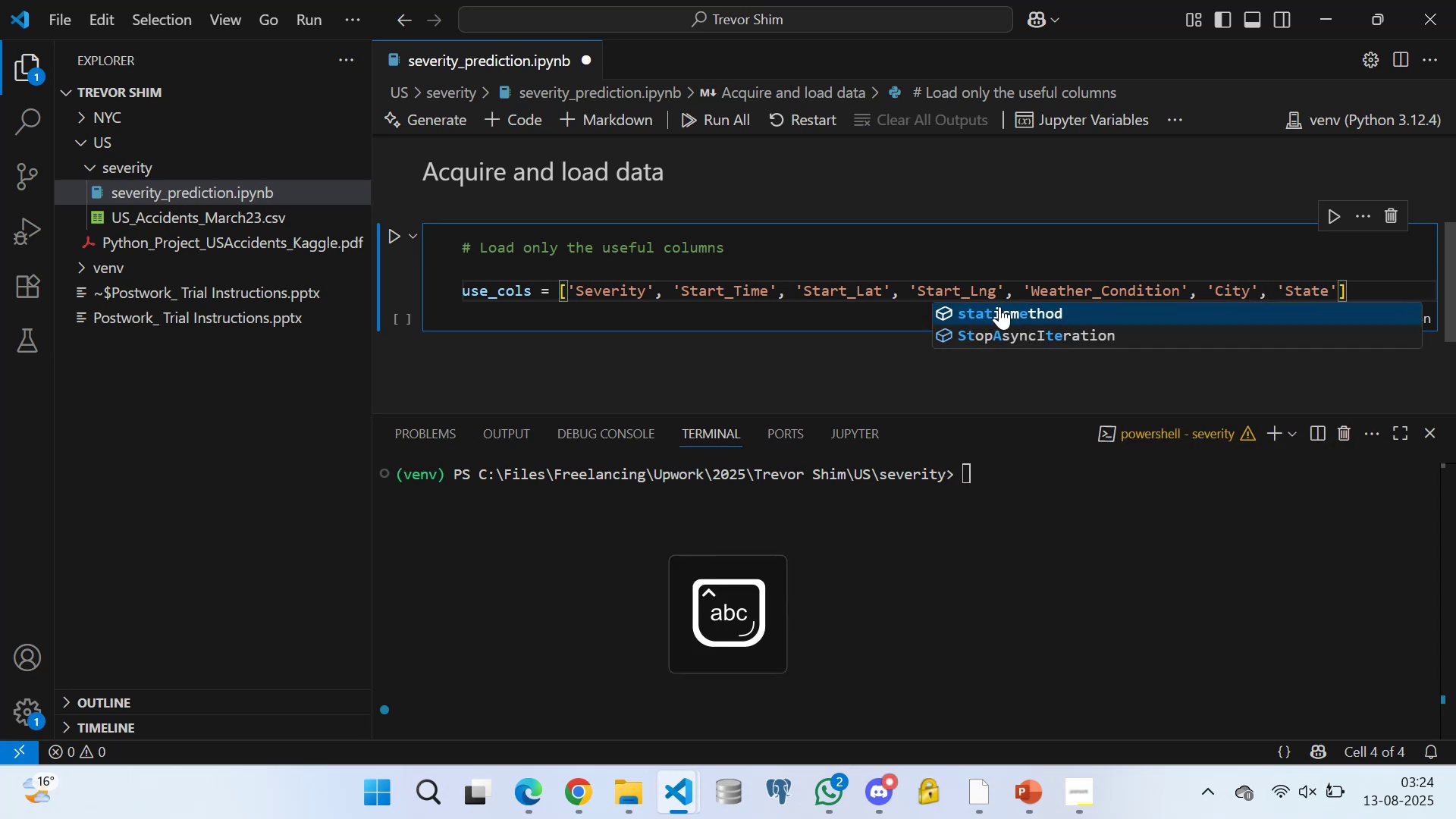 
key(ArrowRight)
 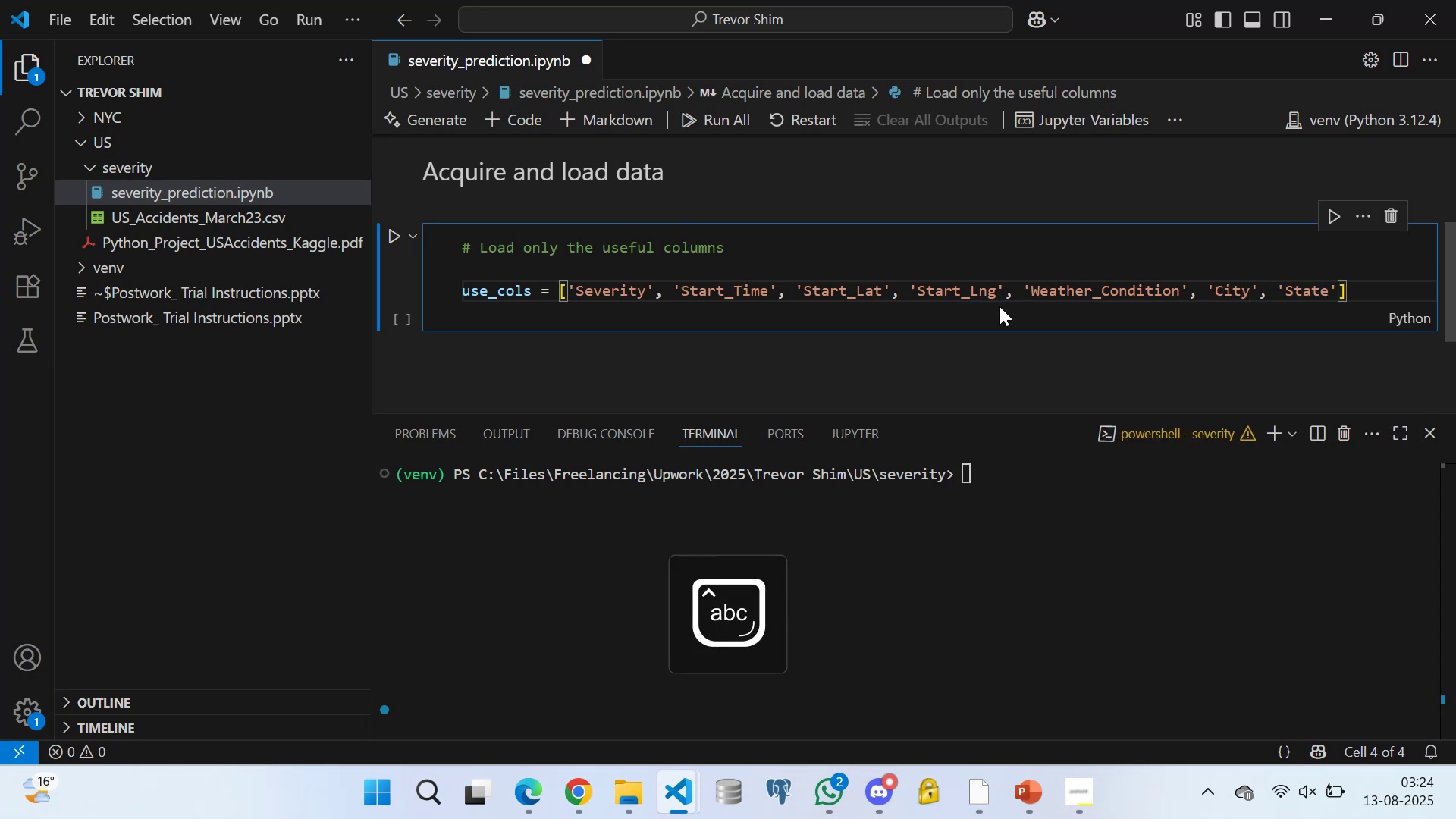 
key(ArrowRight)
 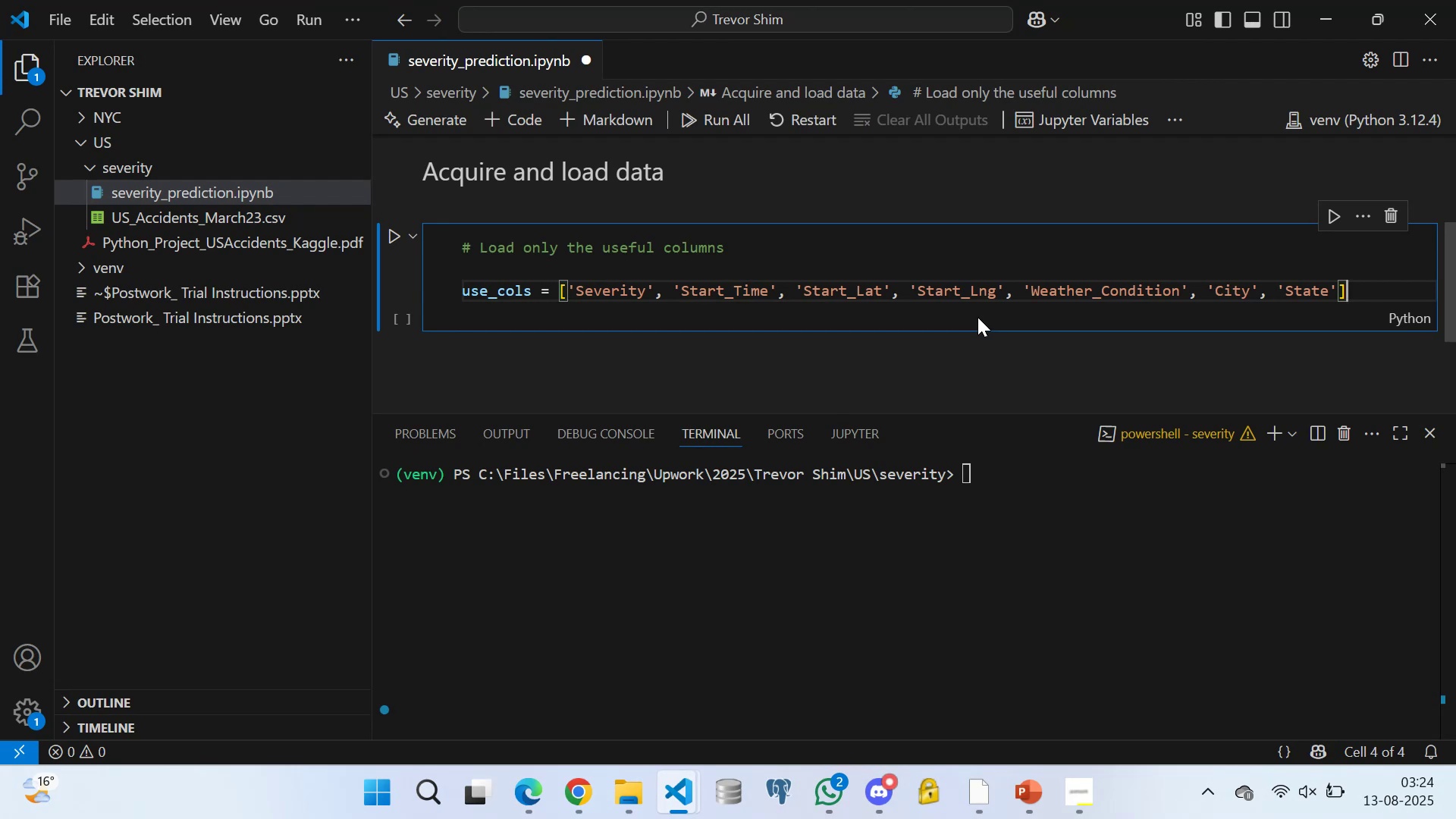 
wait(15.16)
 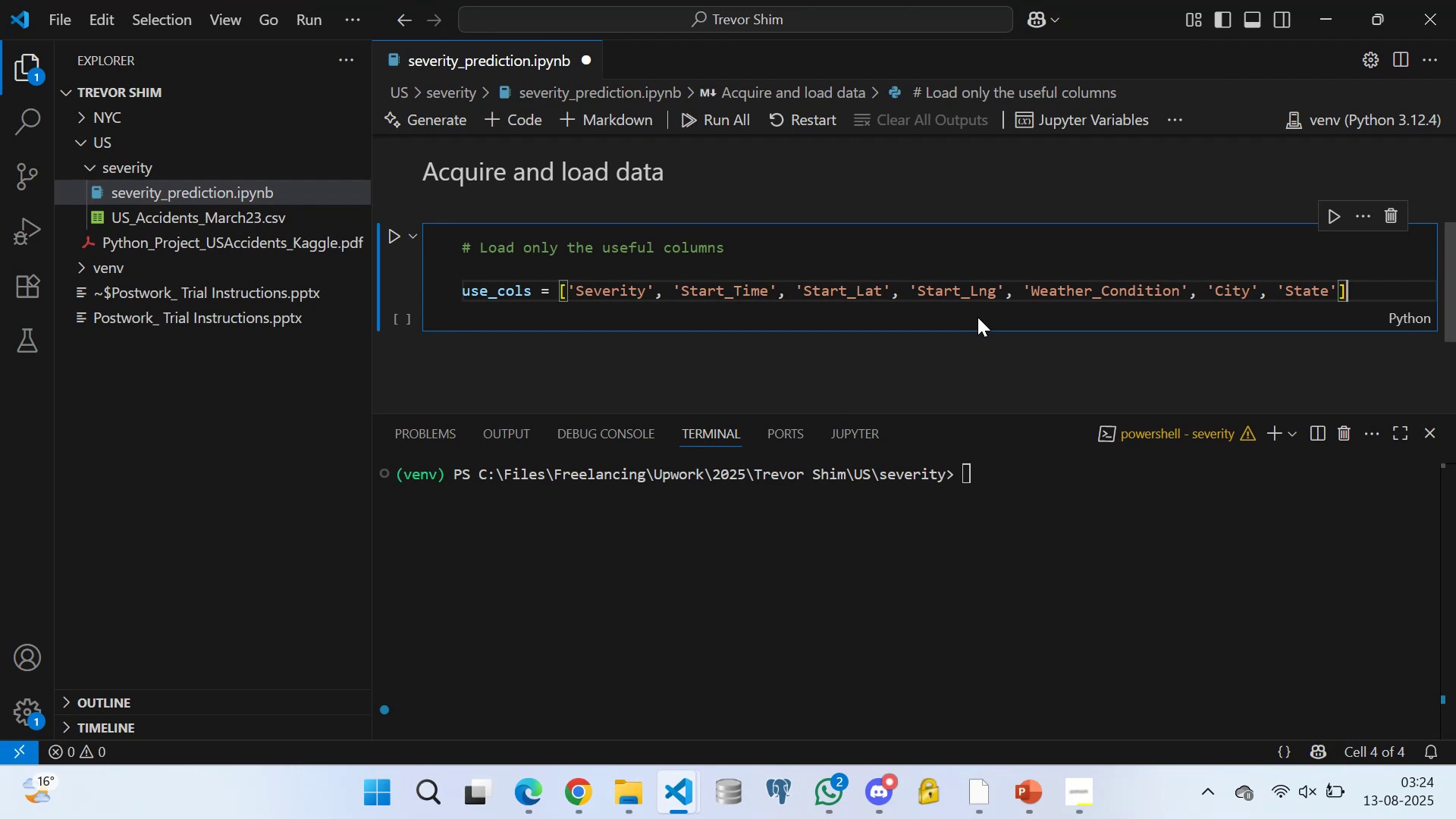 
left_click([1362, 285])
 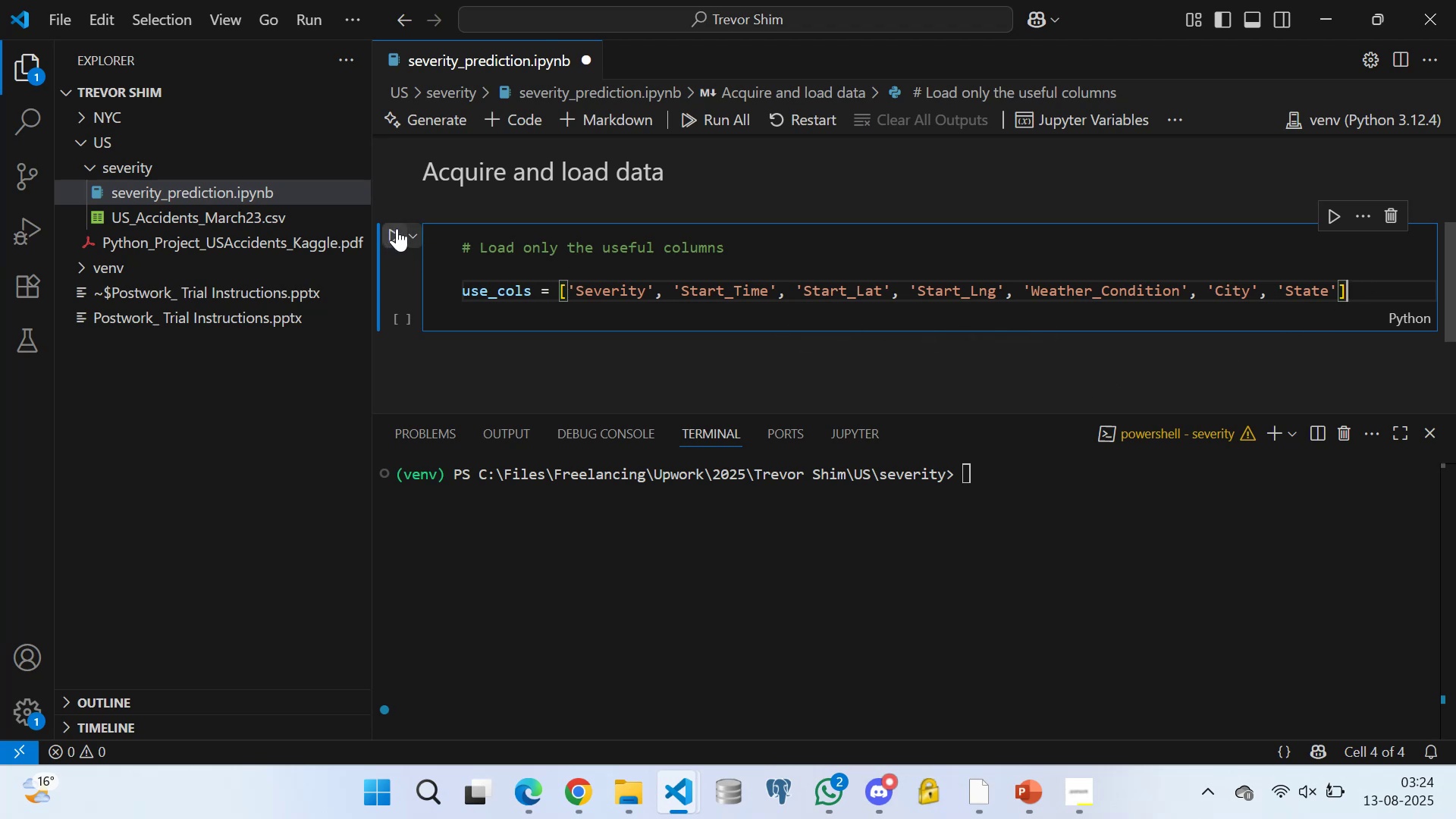 
left_click([397, 228])
 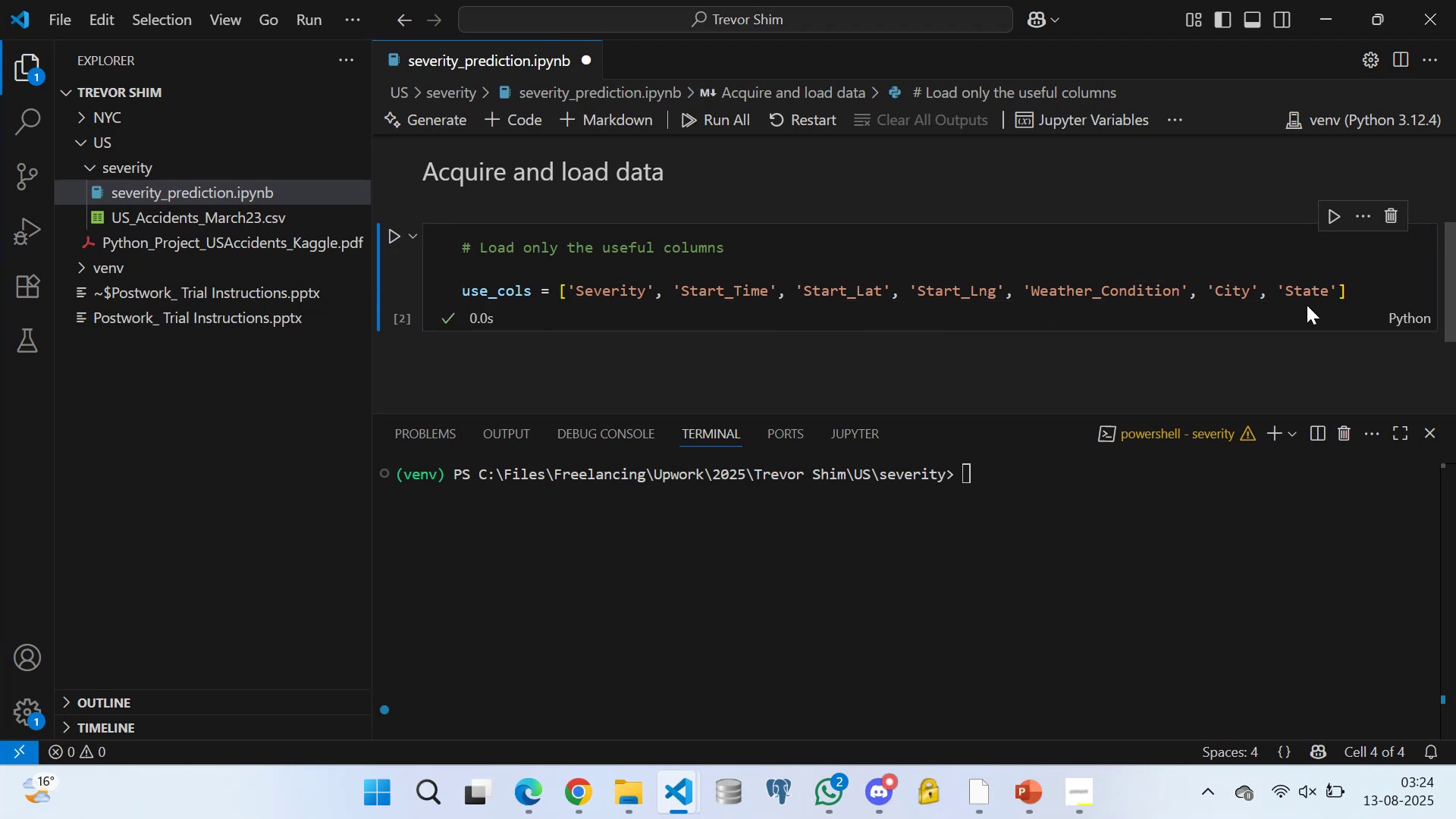 
left_click([1361, 291])
 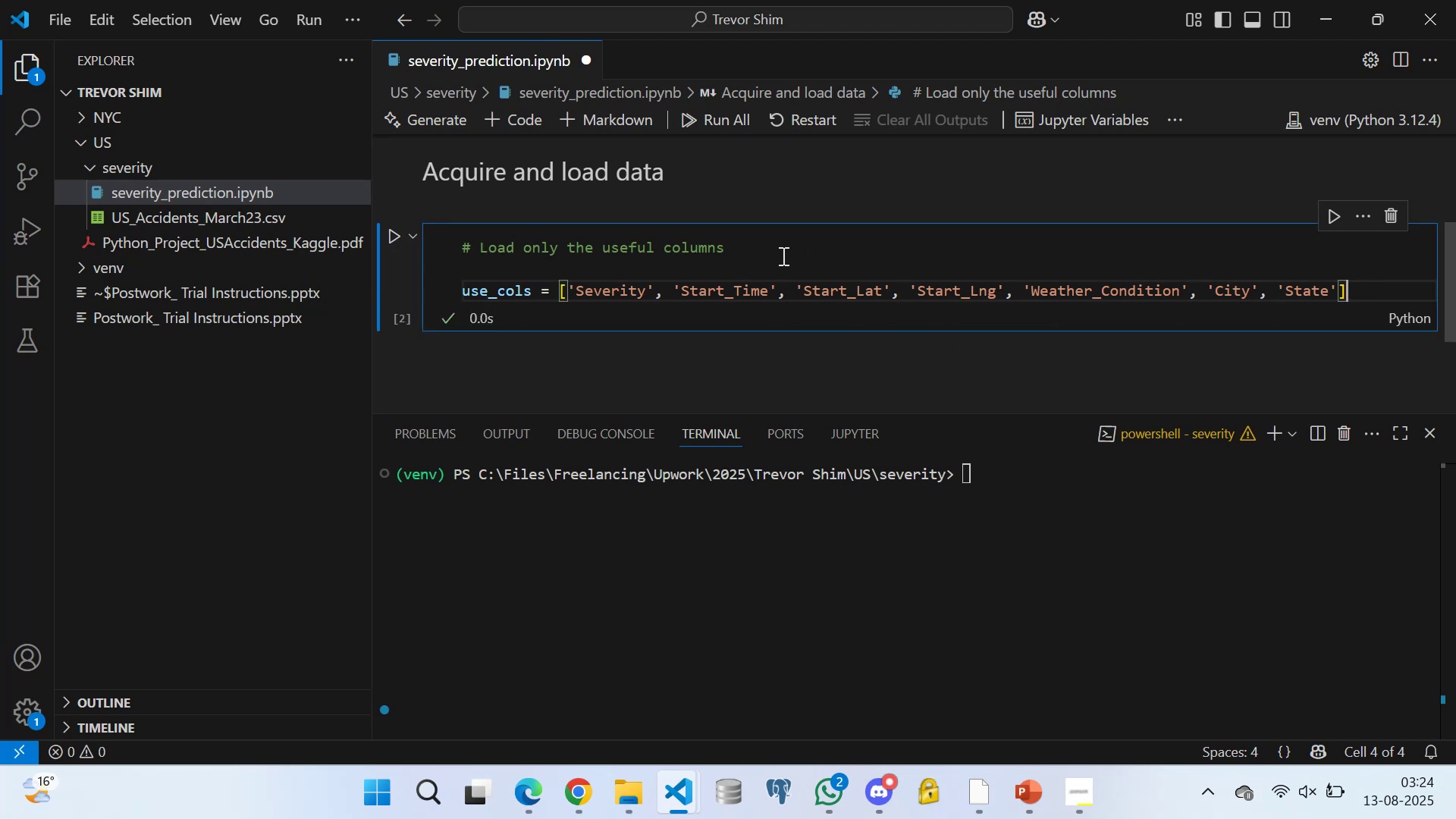 
left_click([775, 259])
 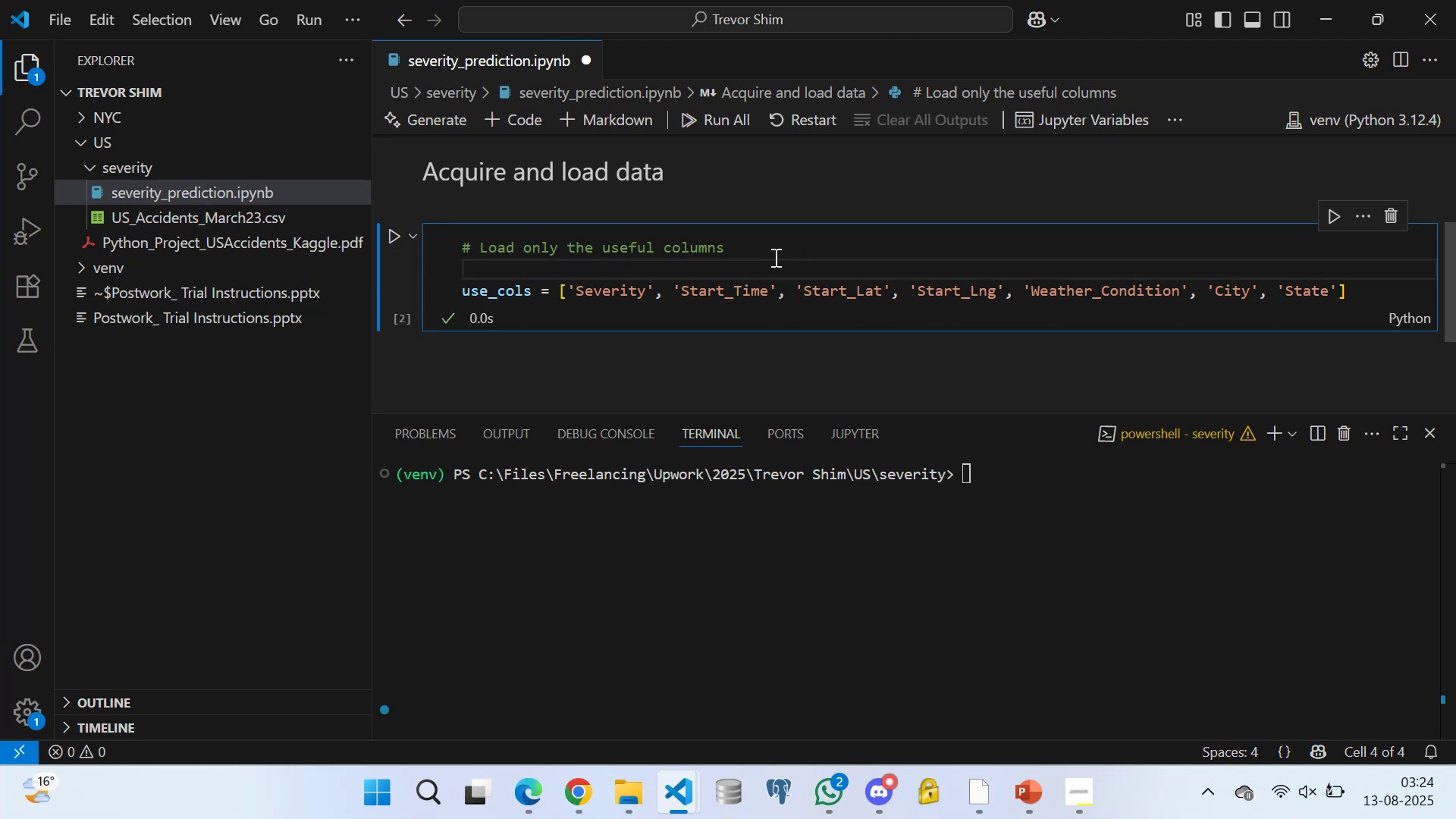 
key(Backspace)
 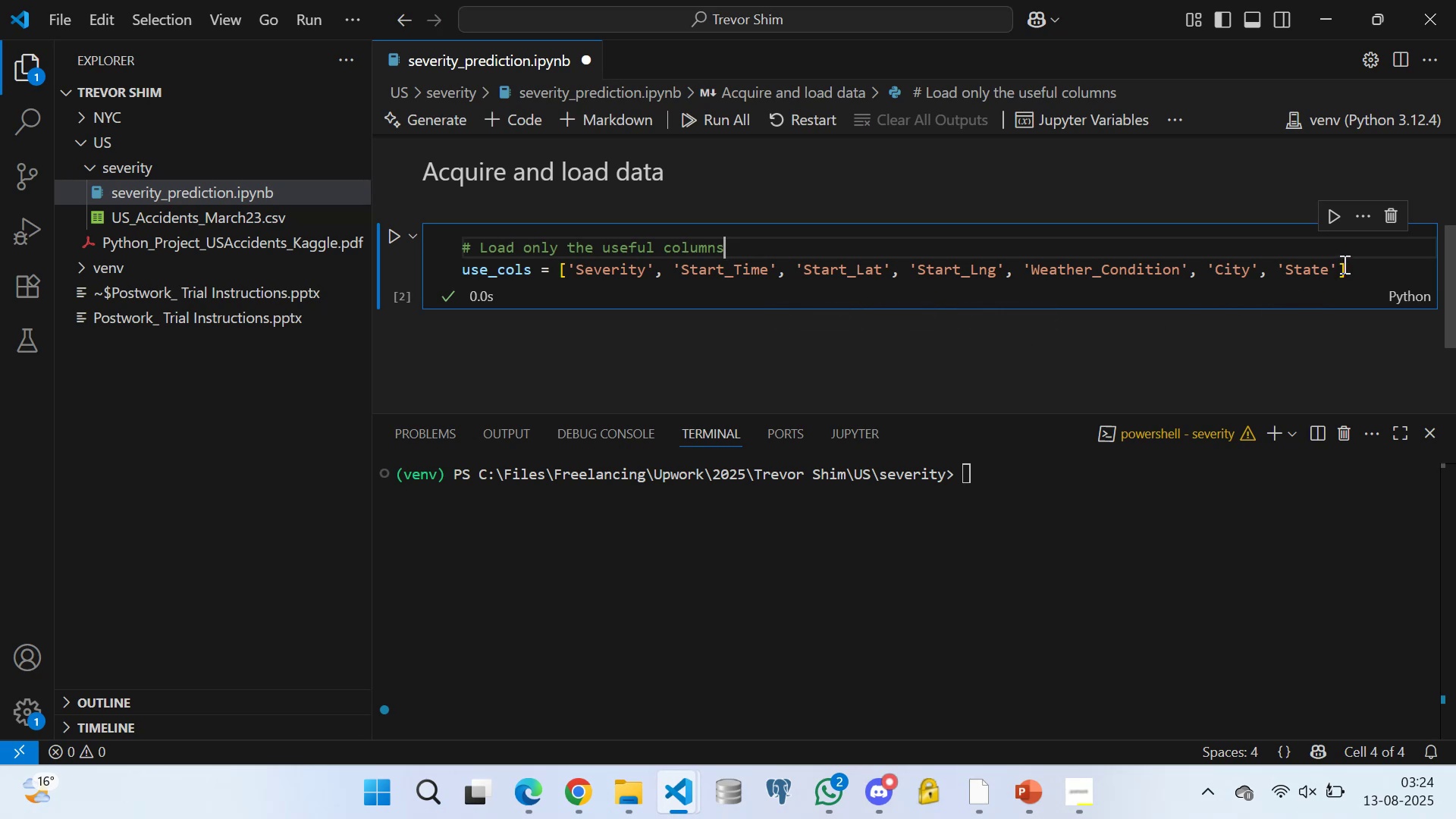 
left_click([1349, 269])
 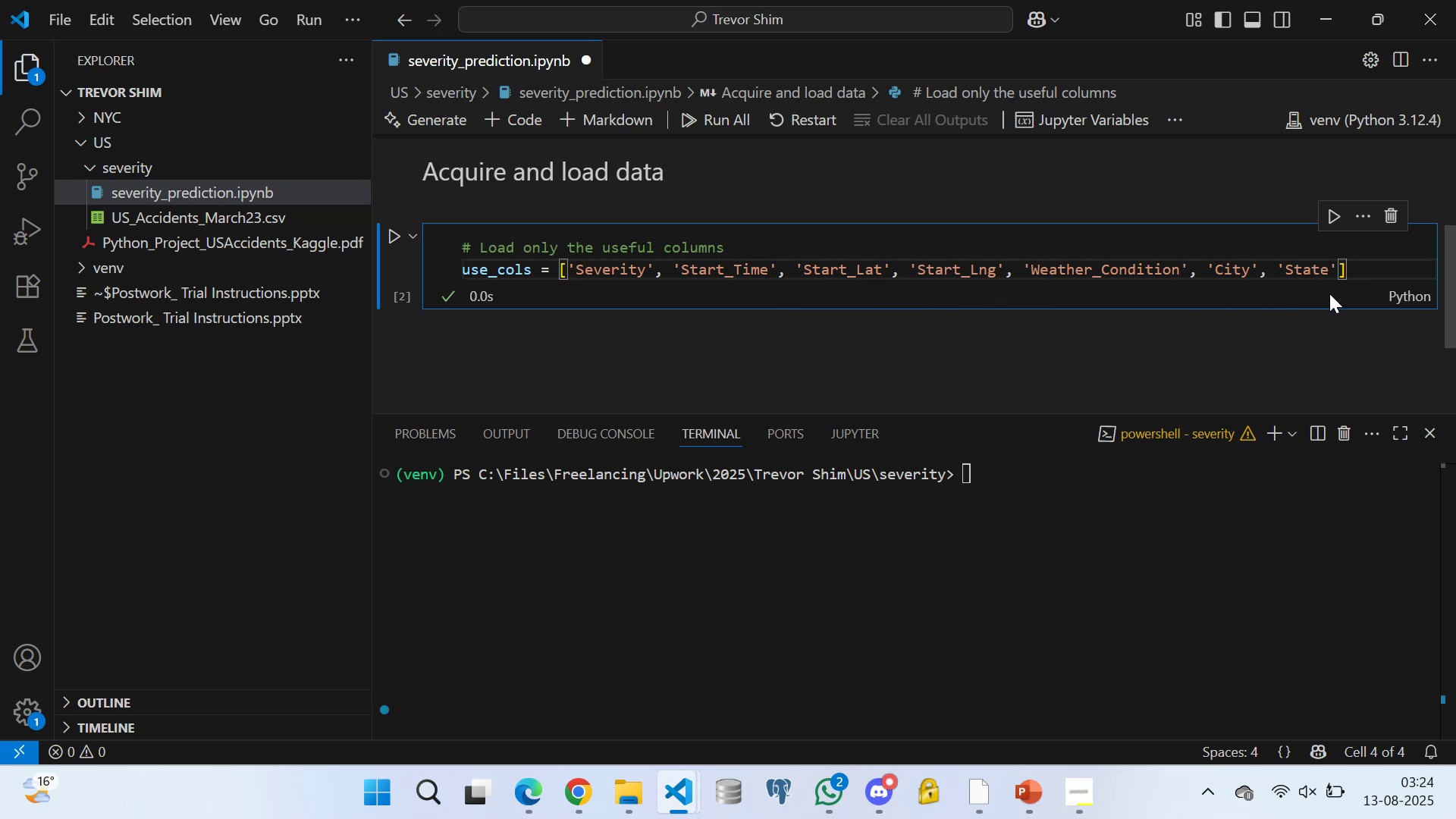 
key(Enter)
 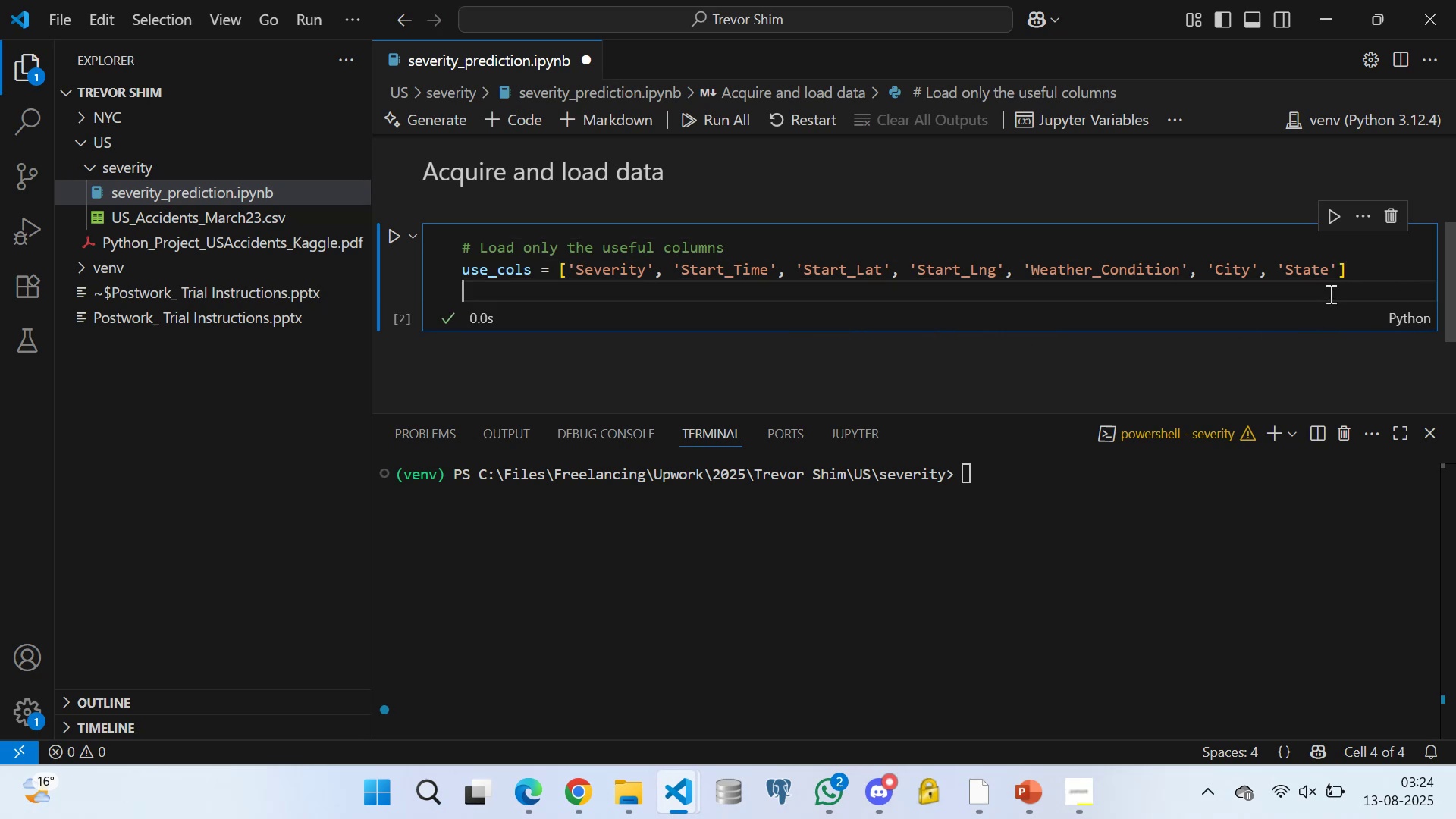 
key(Enter)
 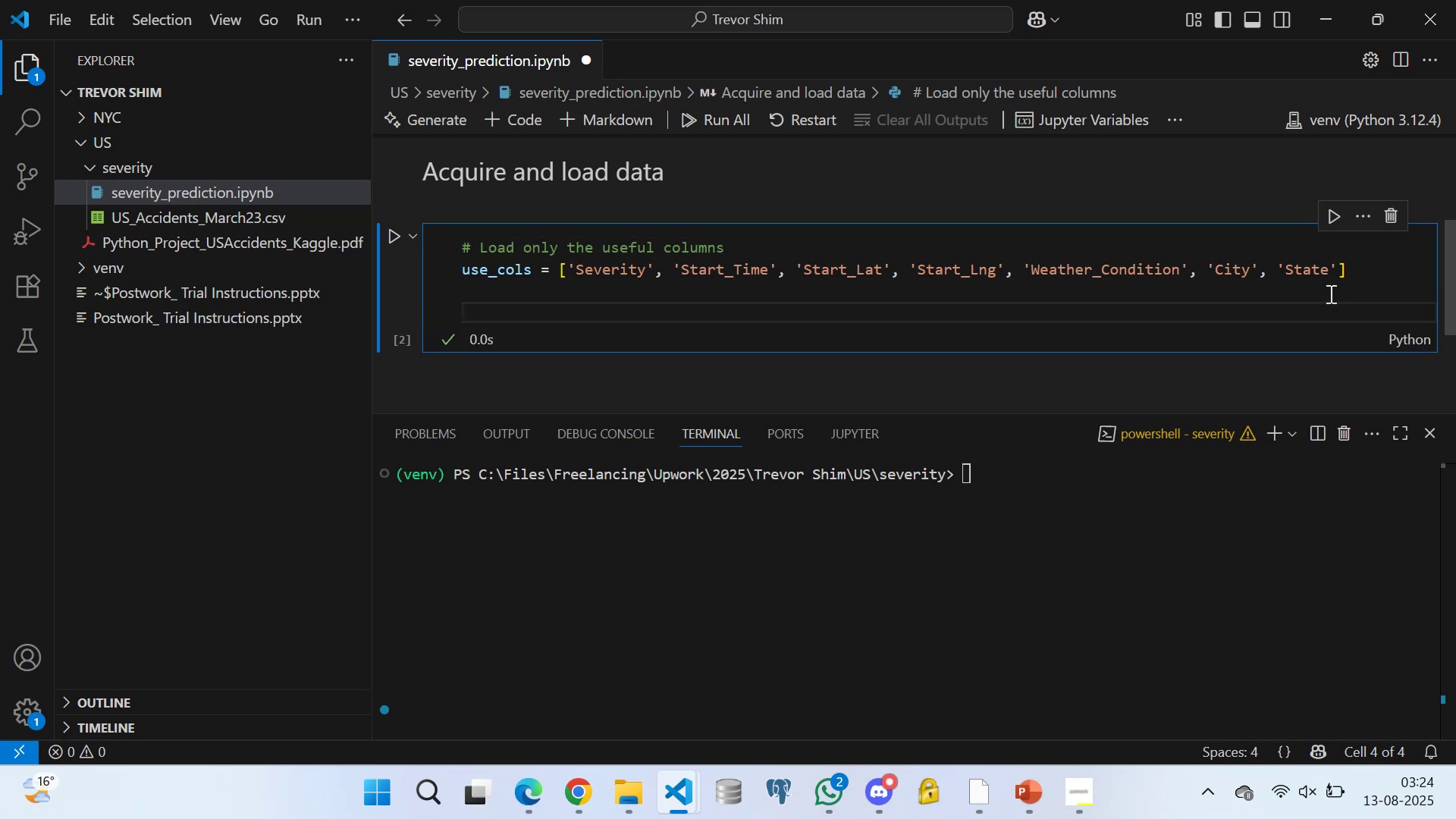 
key(ArrowUp)
 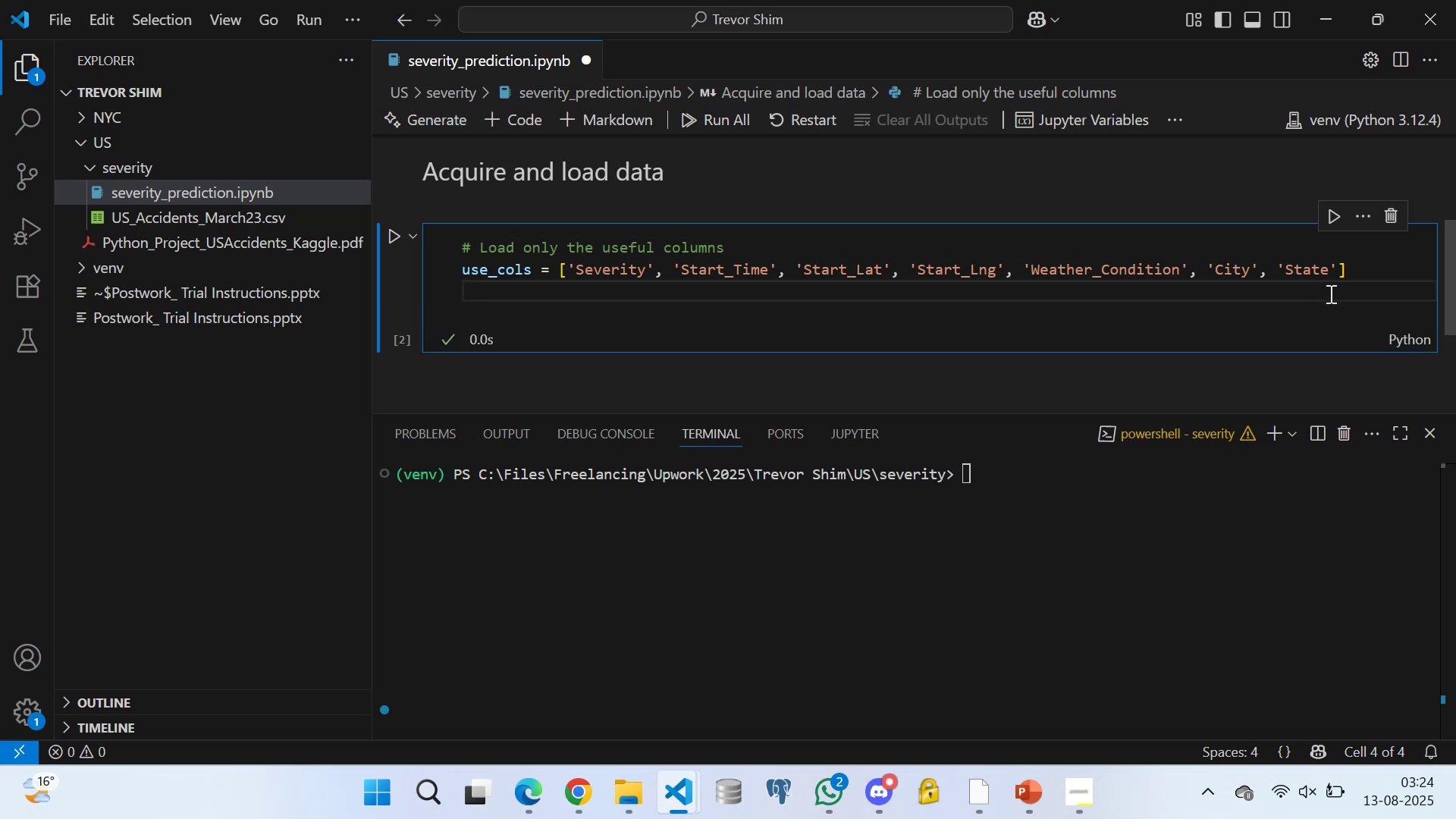 
key(Enter)
 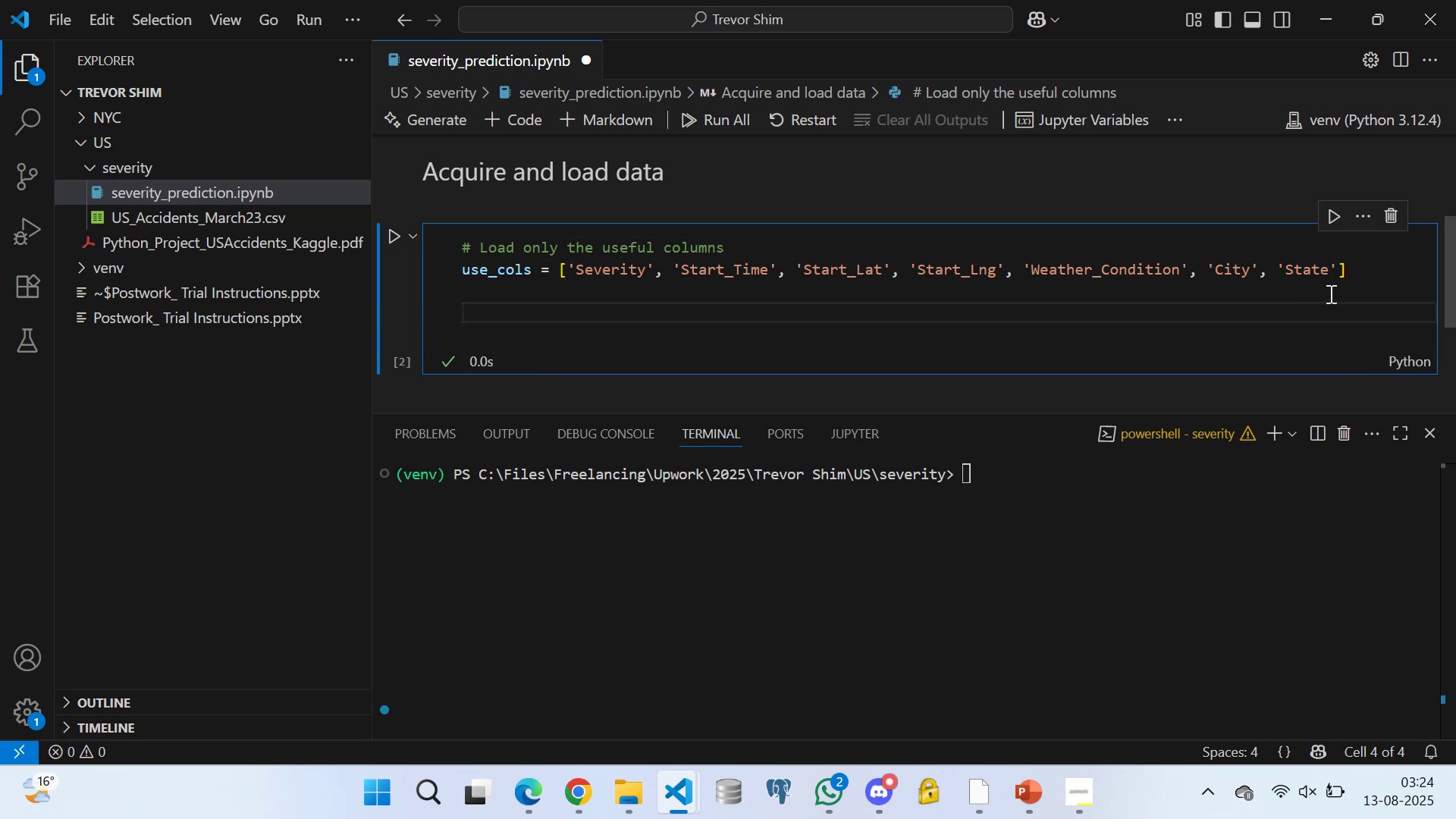 
type(# Load the data)
 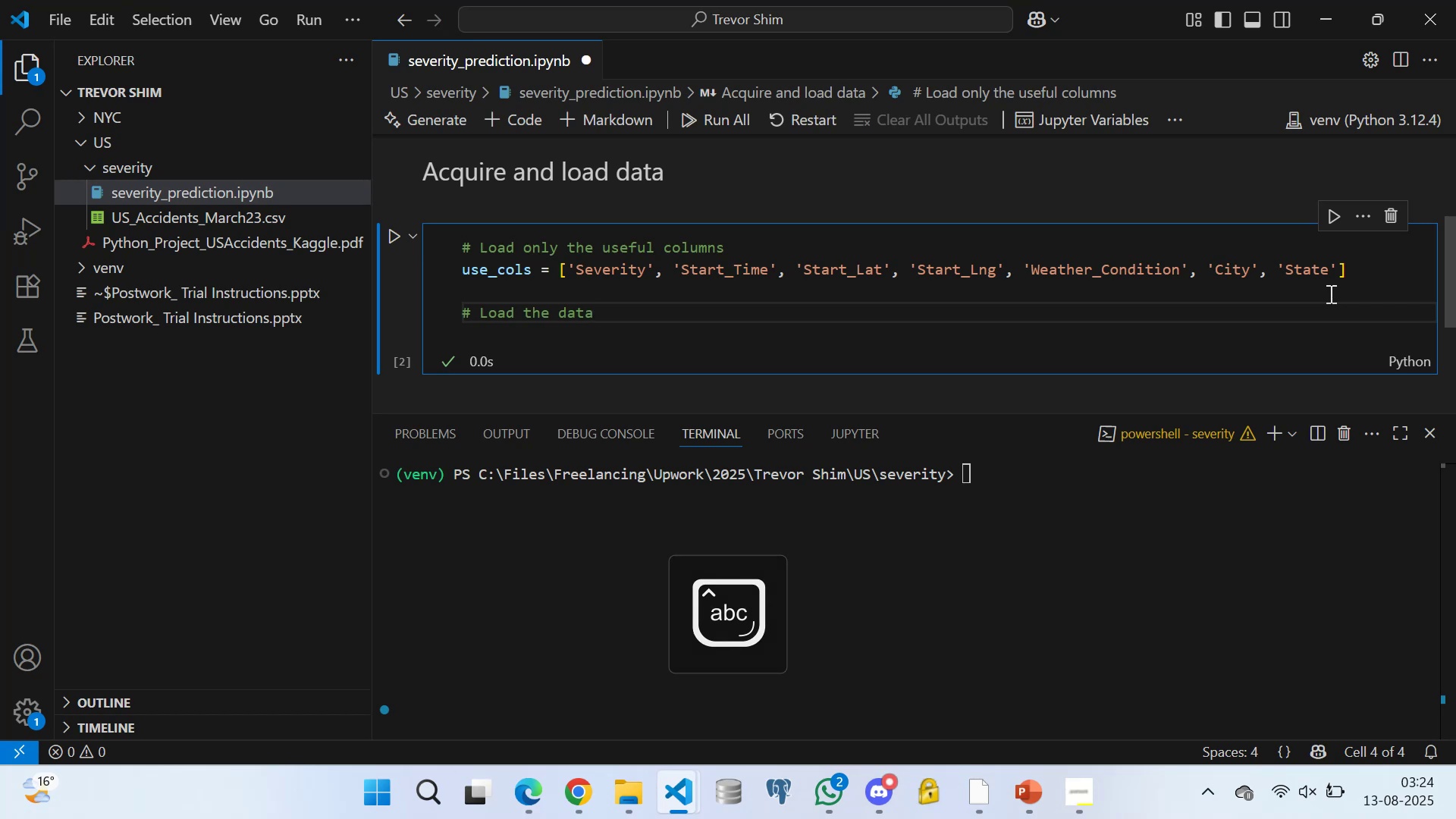 
key(Enter)
 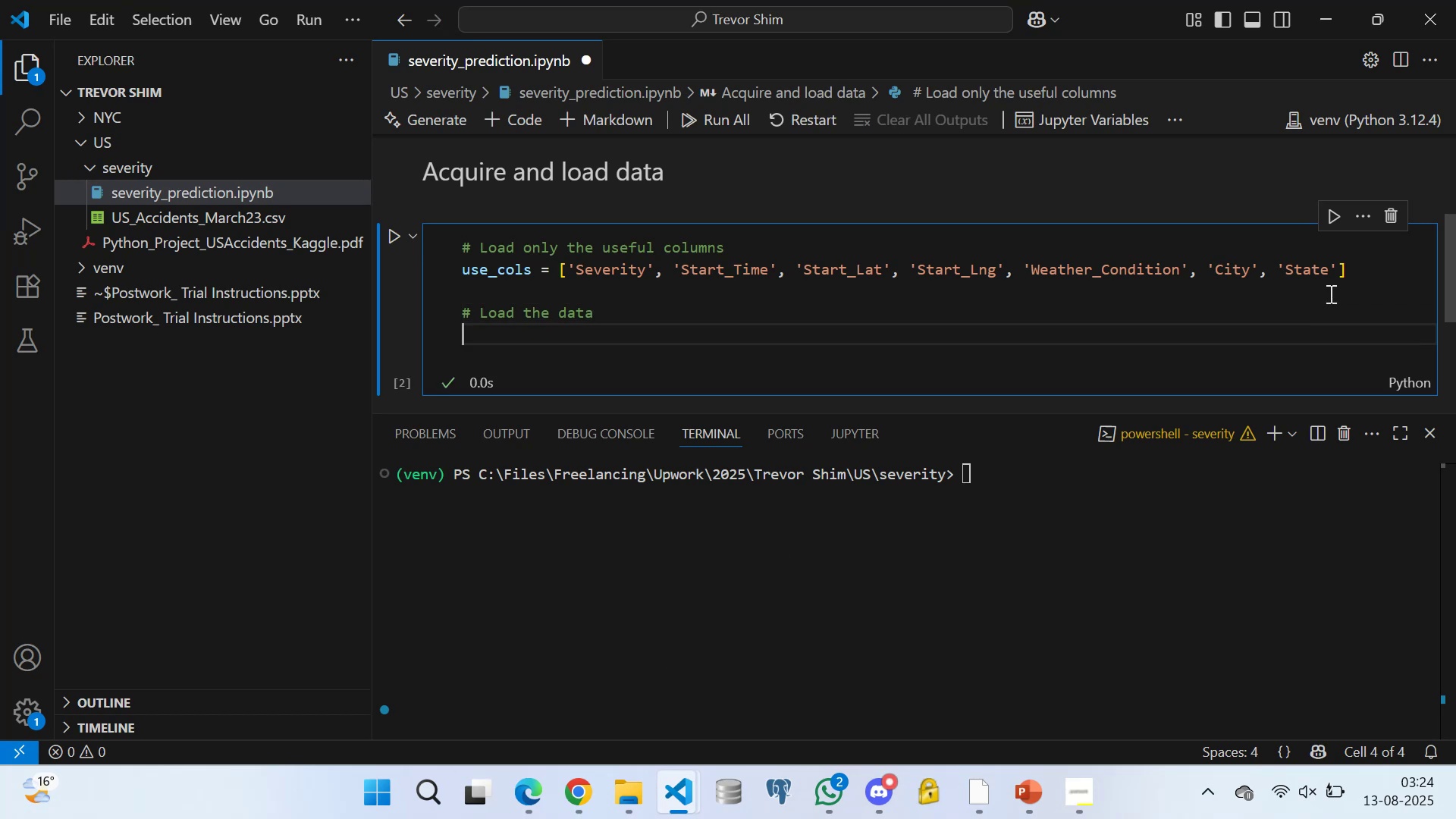 
type(file_path = )
 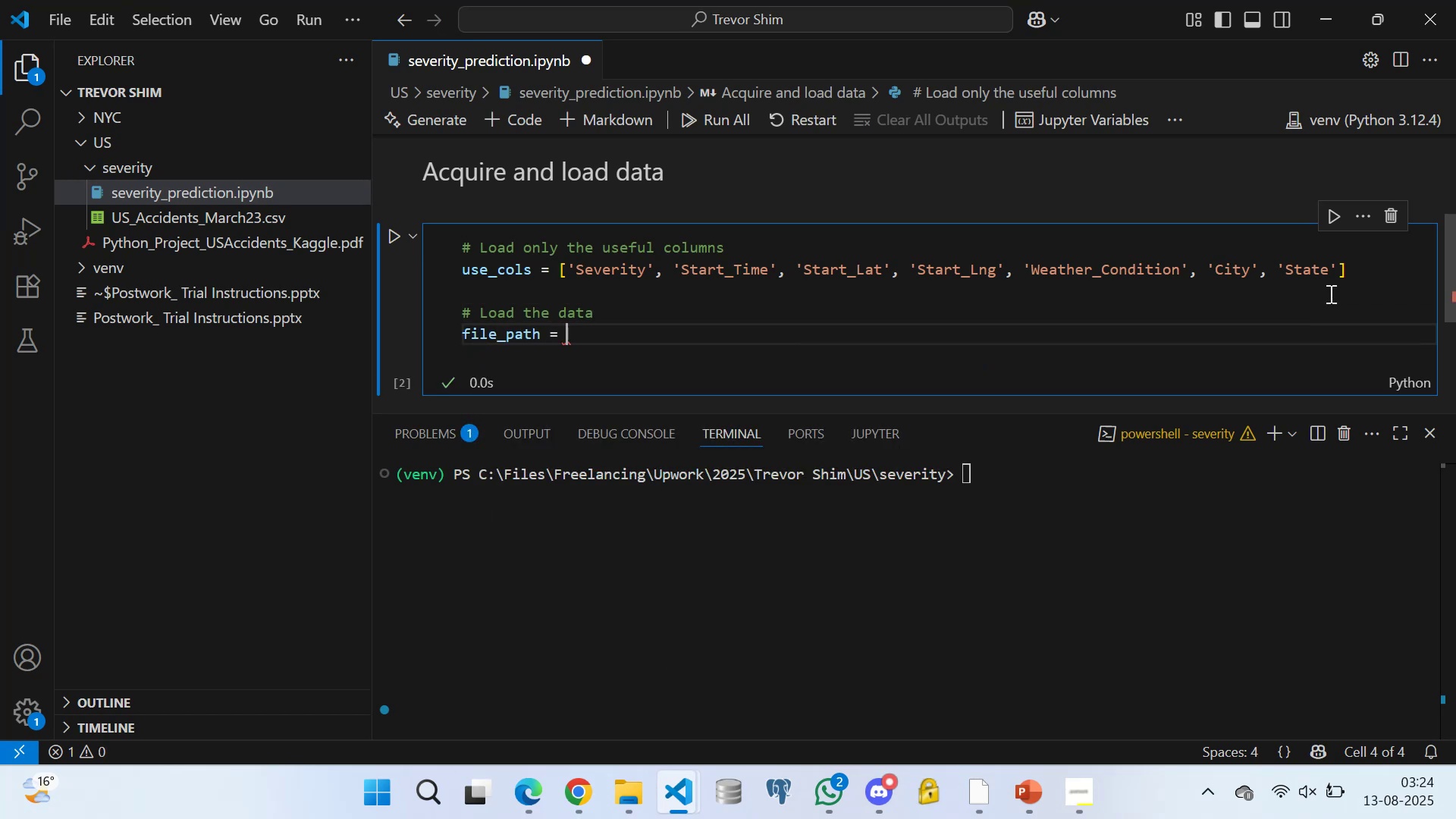 
left_click([542, 690])
 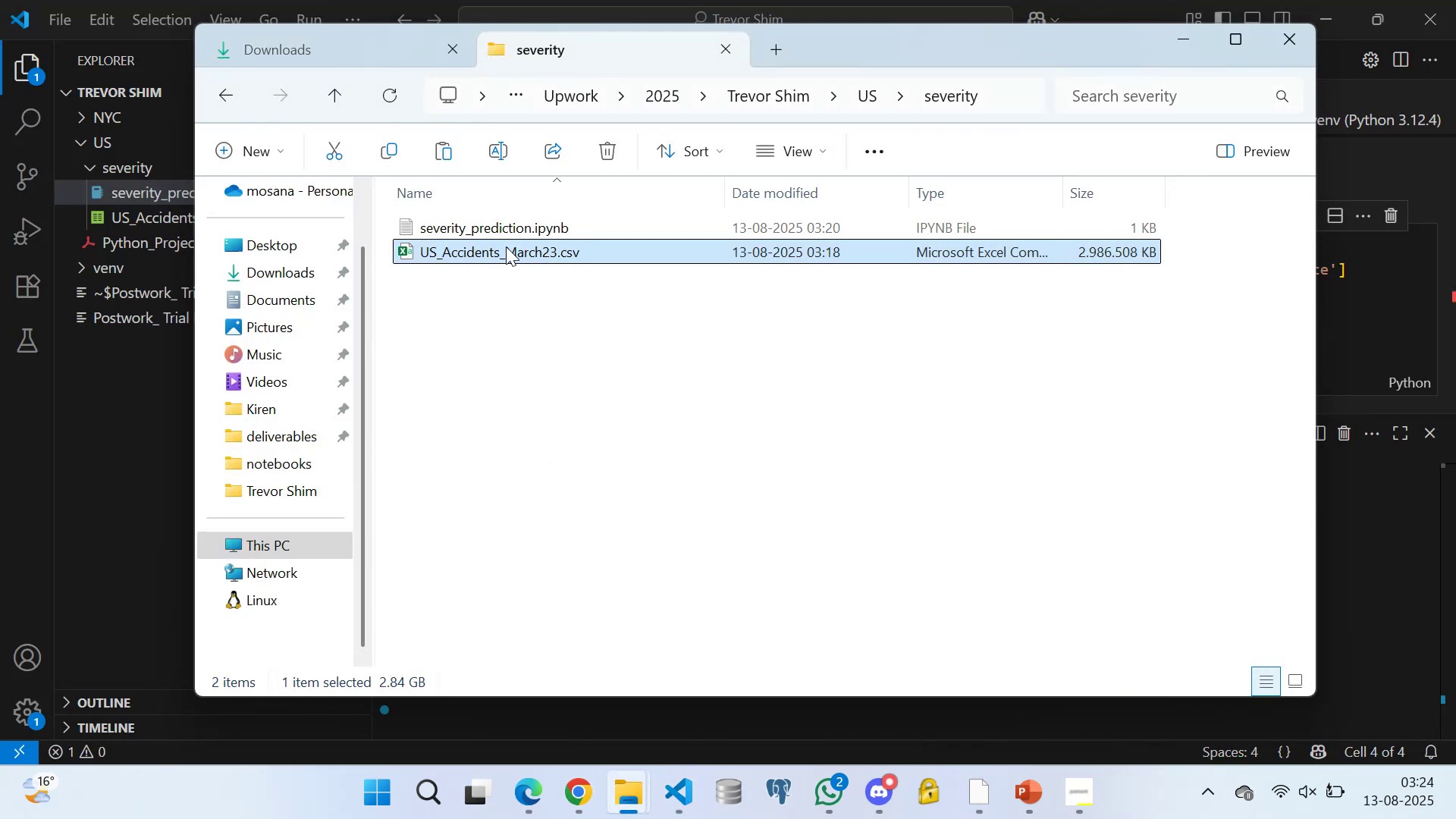 
right_click([506, 249])
 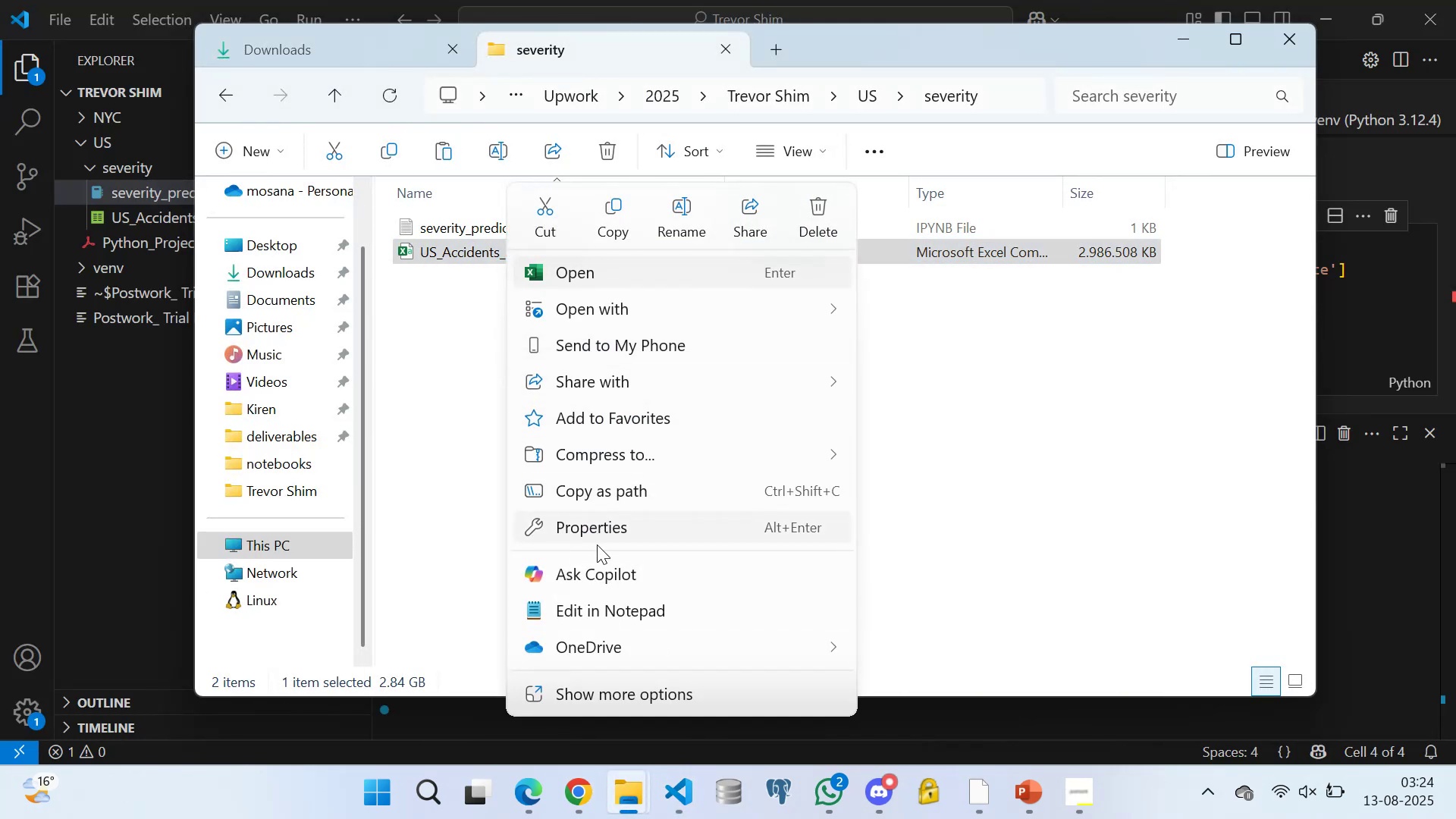 
left_click([592, 528])
 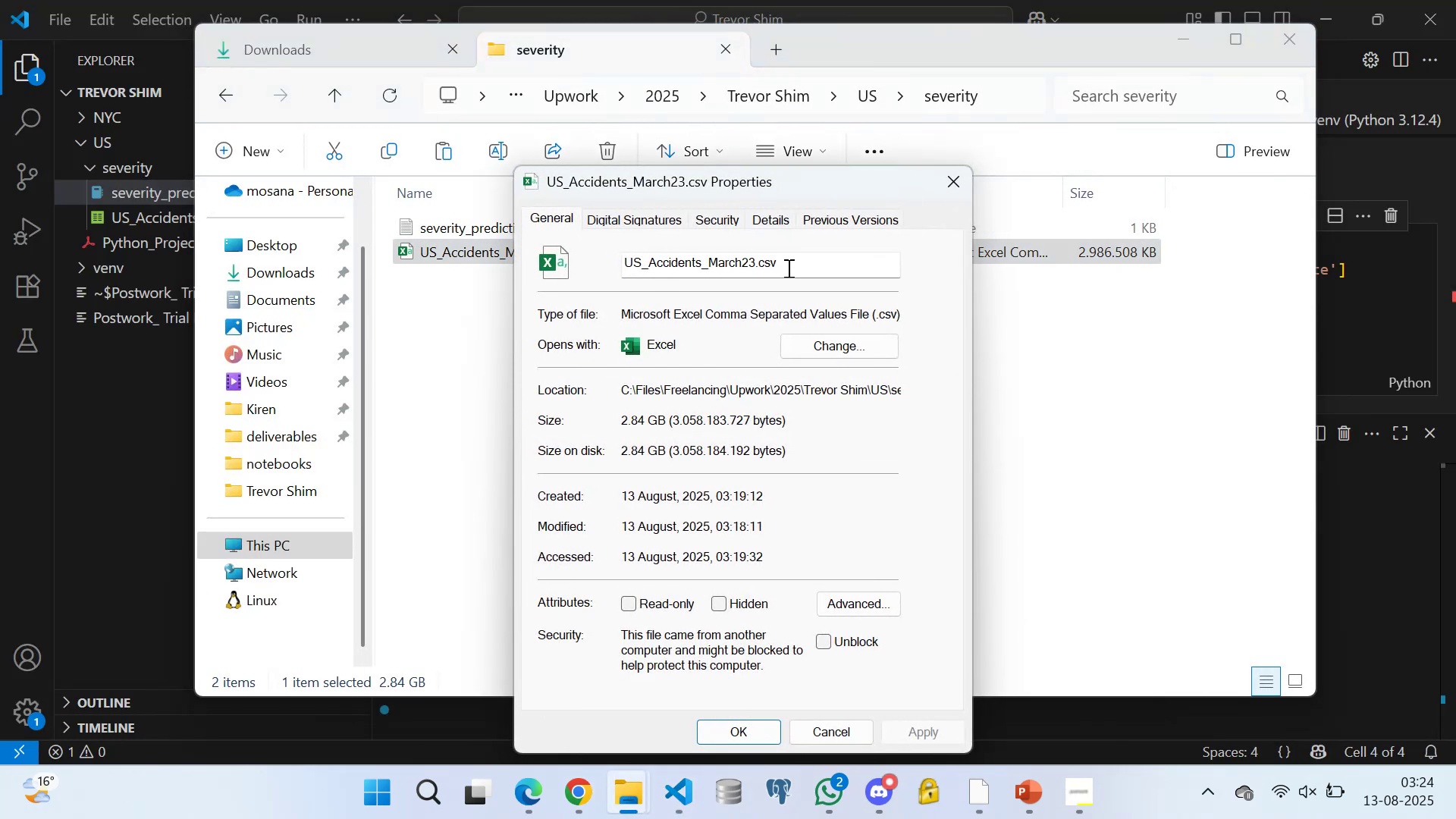 
left_click_drag(start_coordinate=[783, 262], to_coordinate=[576, 268])
 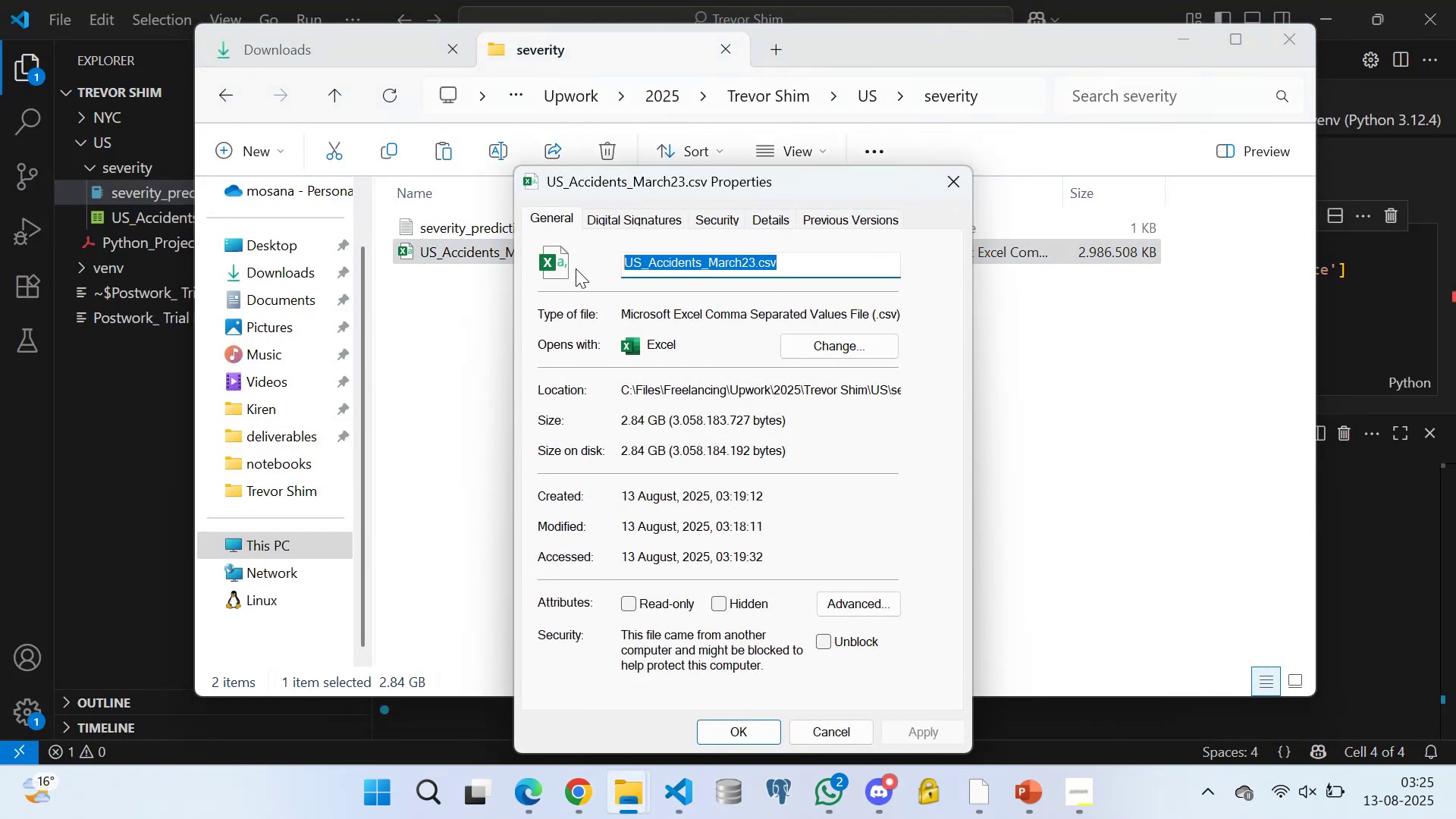 
key(Control+C)
 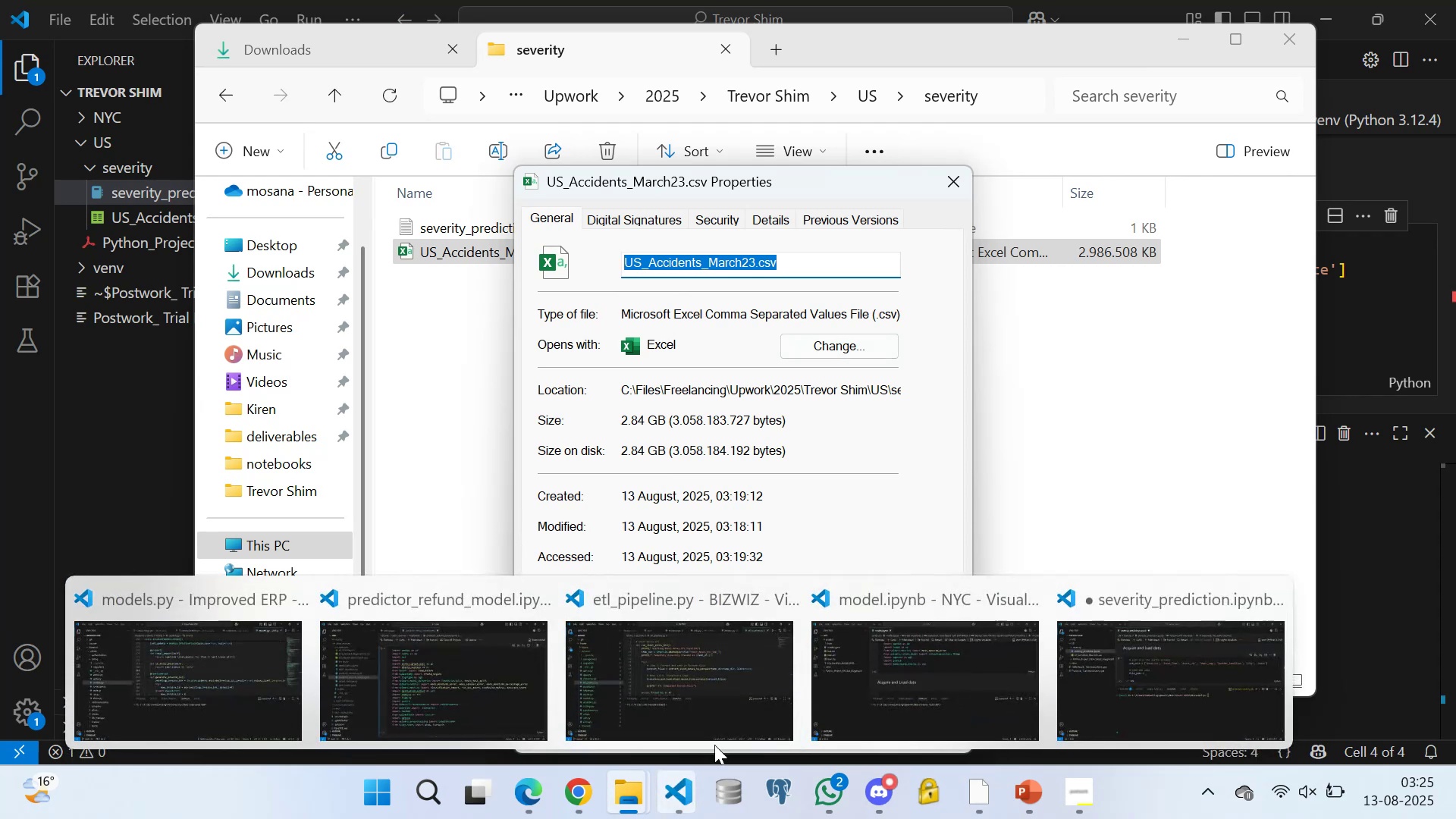 
left_click([1133, 666])
 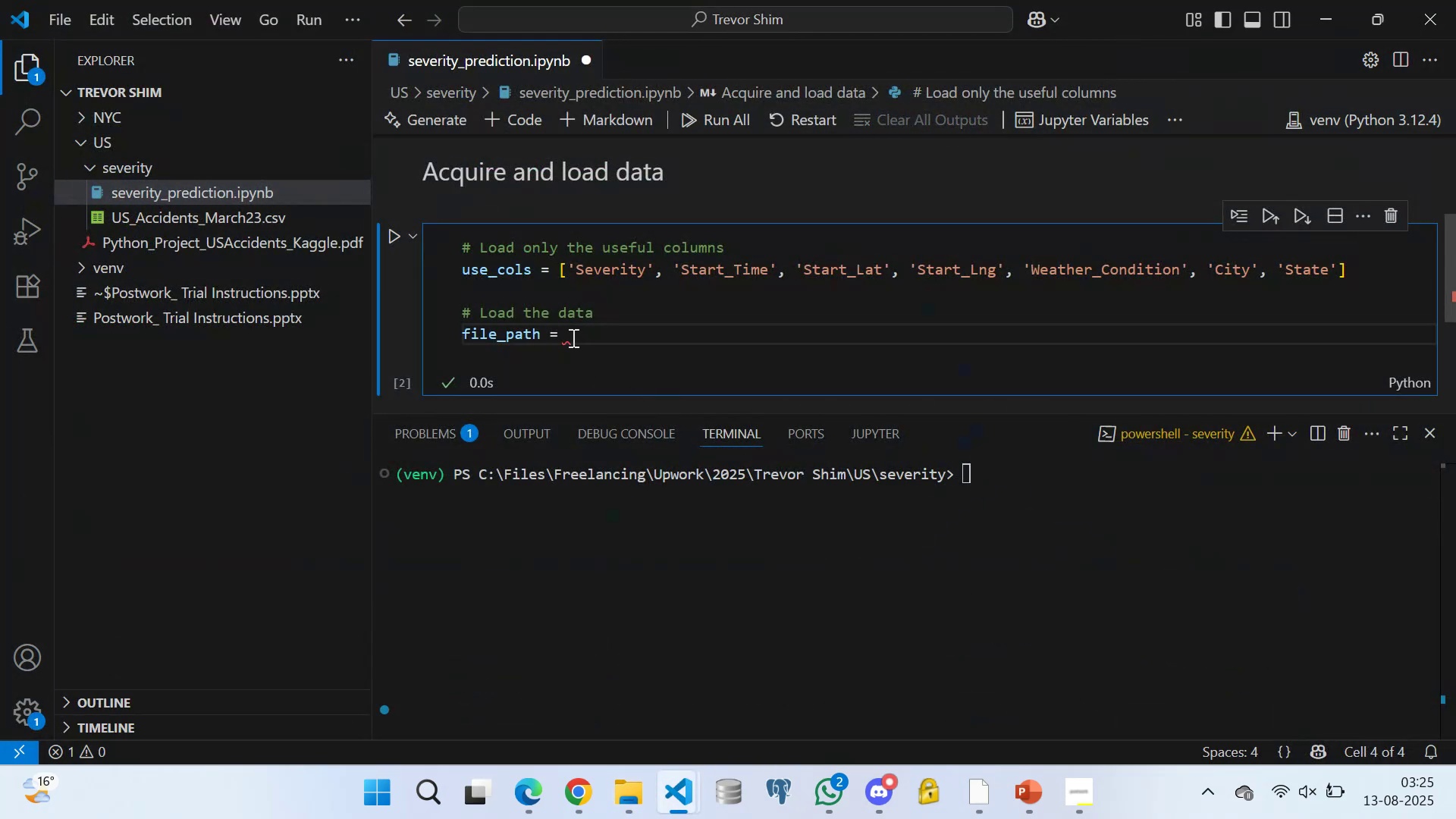 
left_click([571, 335])
 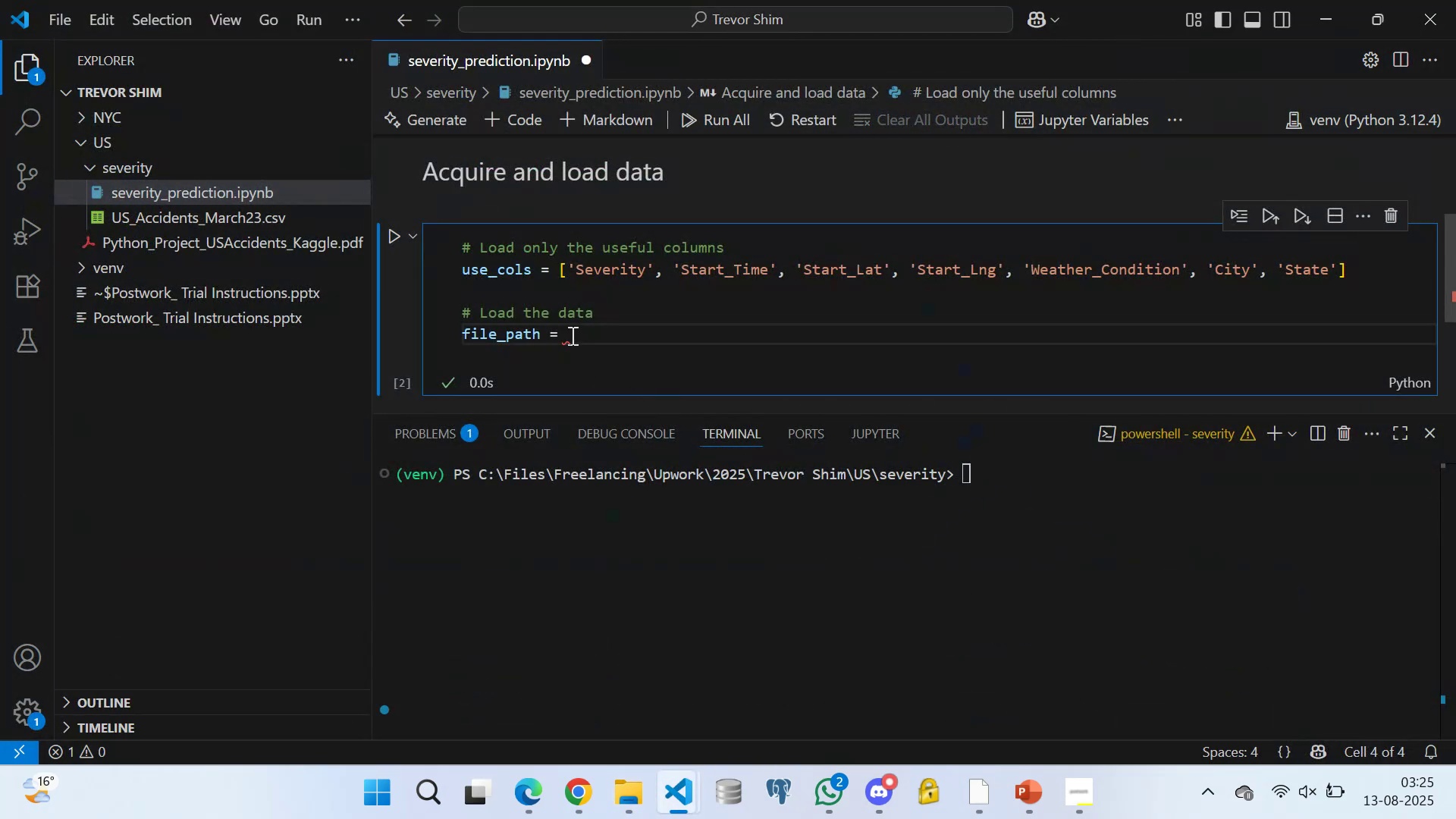 
key(Quote)
 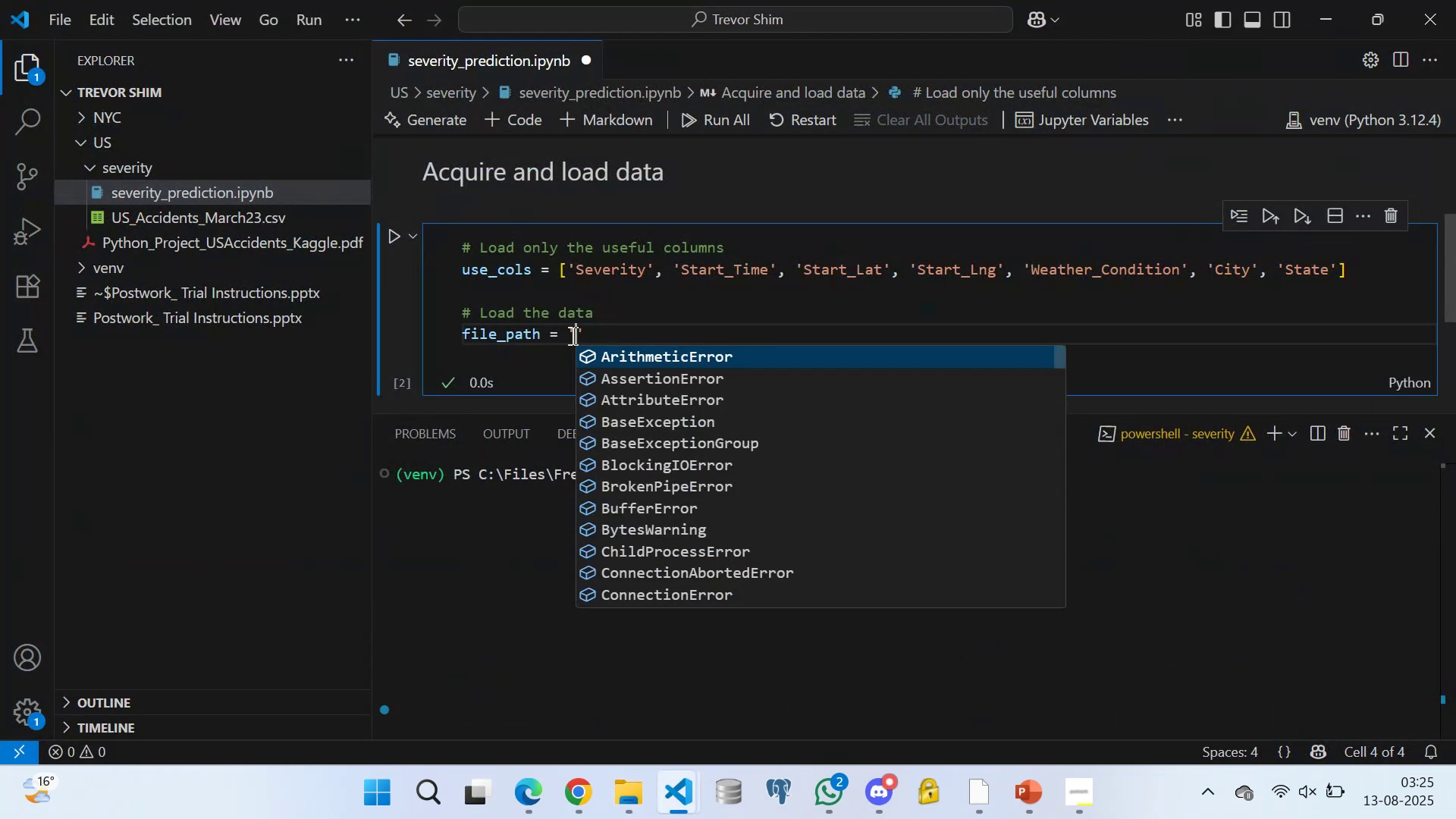 
key(Control+V)
 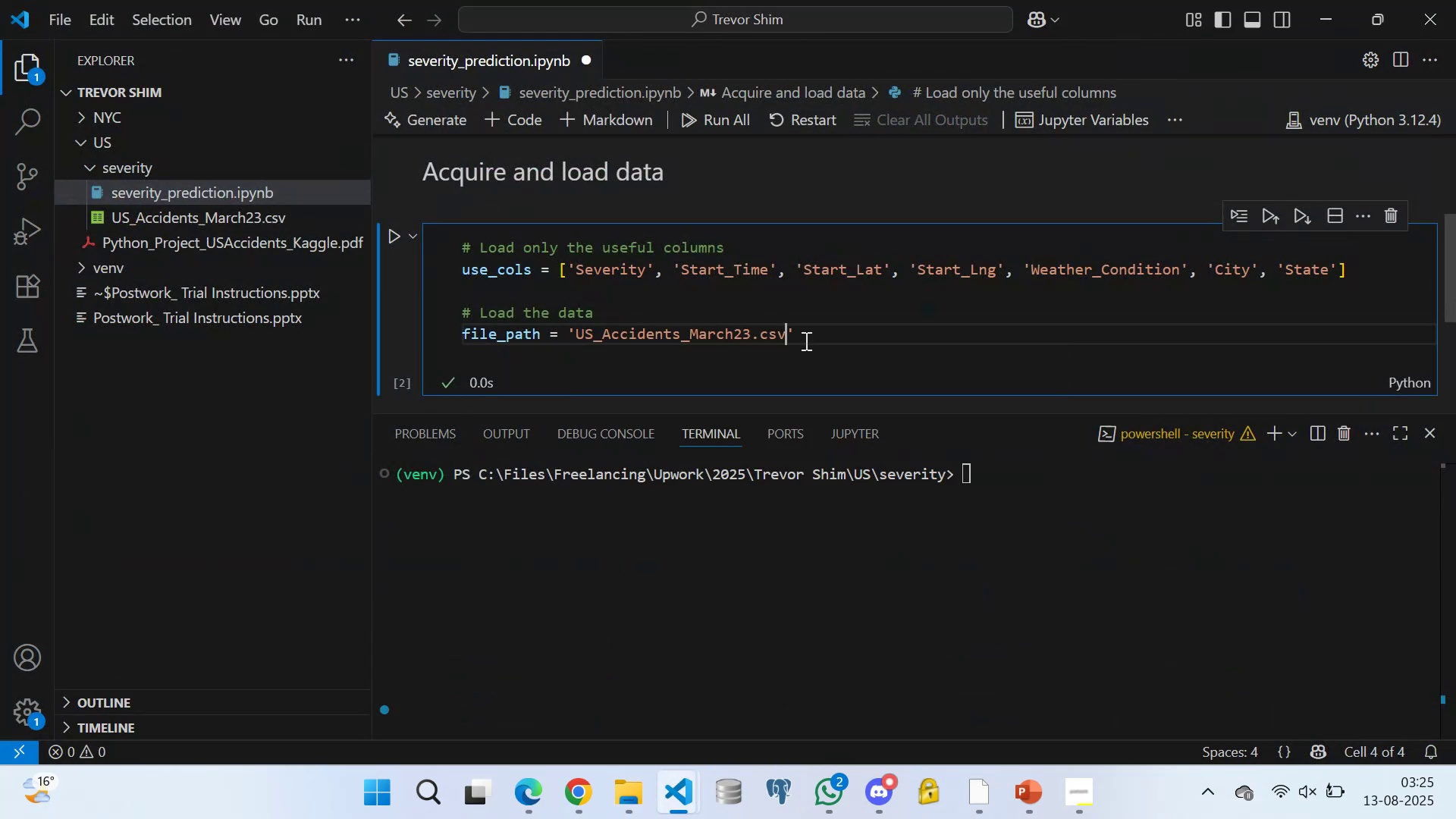 
left_click([820, 327])
 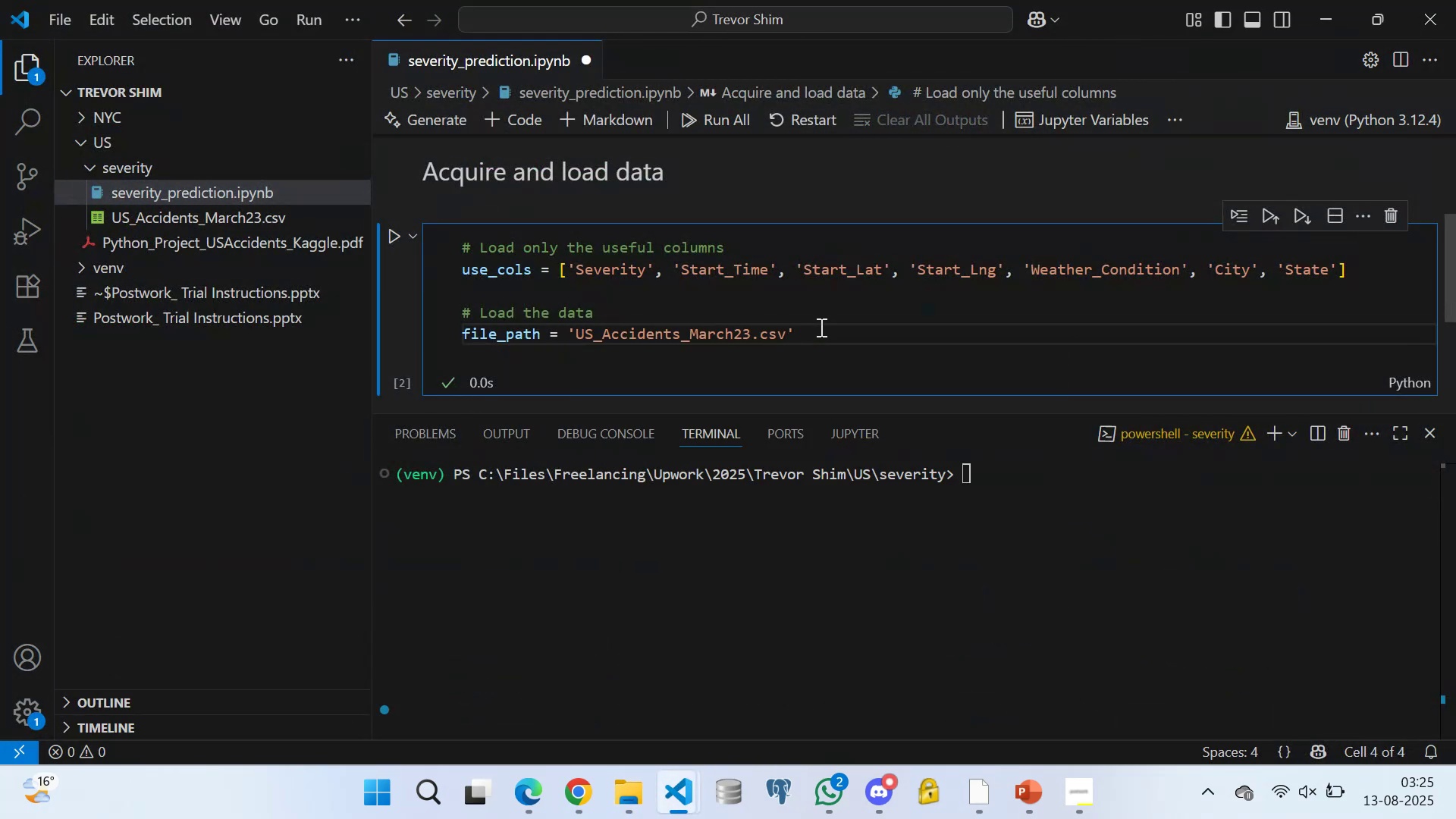 
key(Control+S)
 